 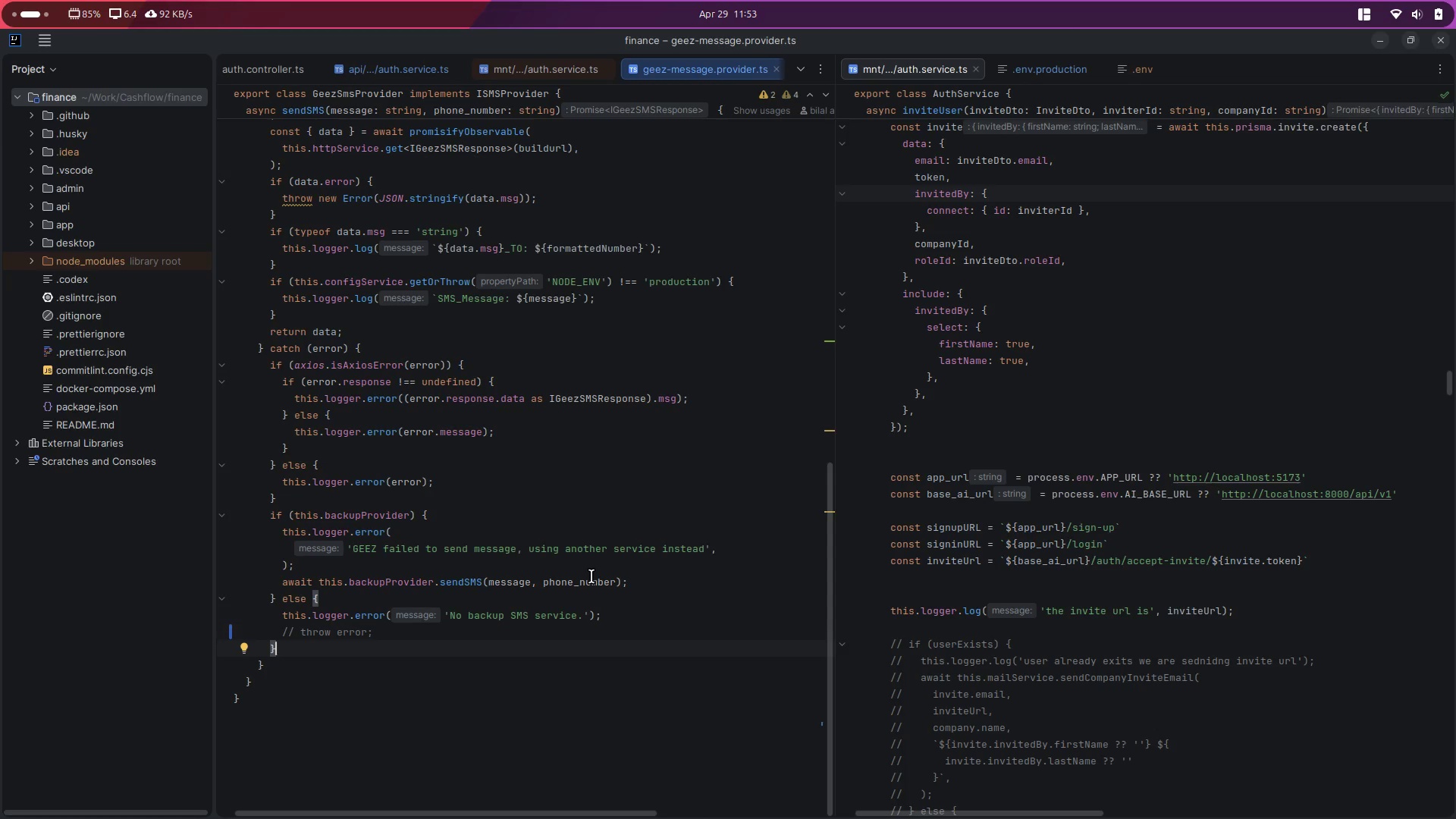 
key(Alt+Control+ControlLeft)
 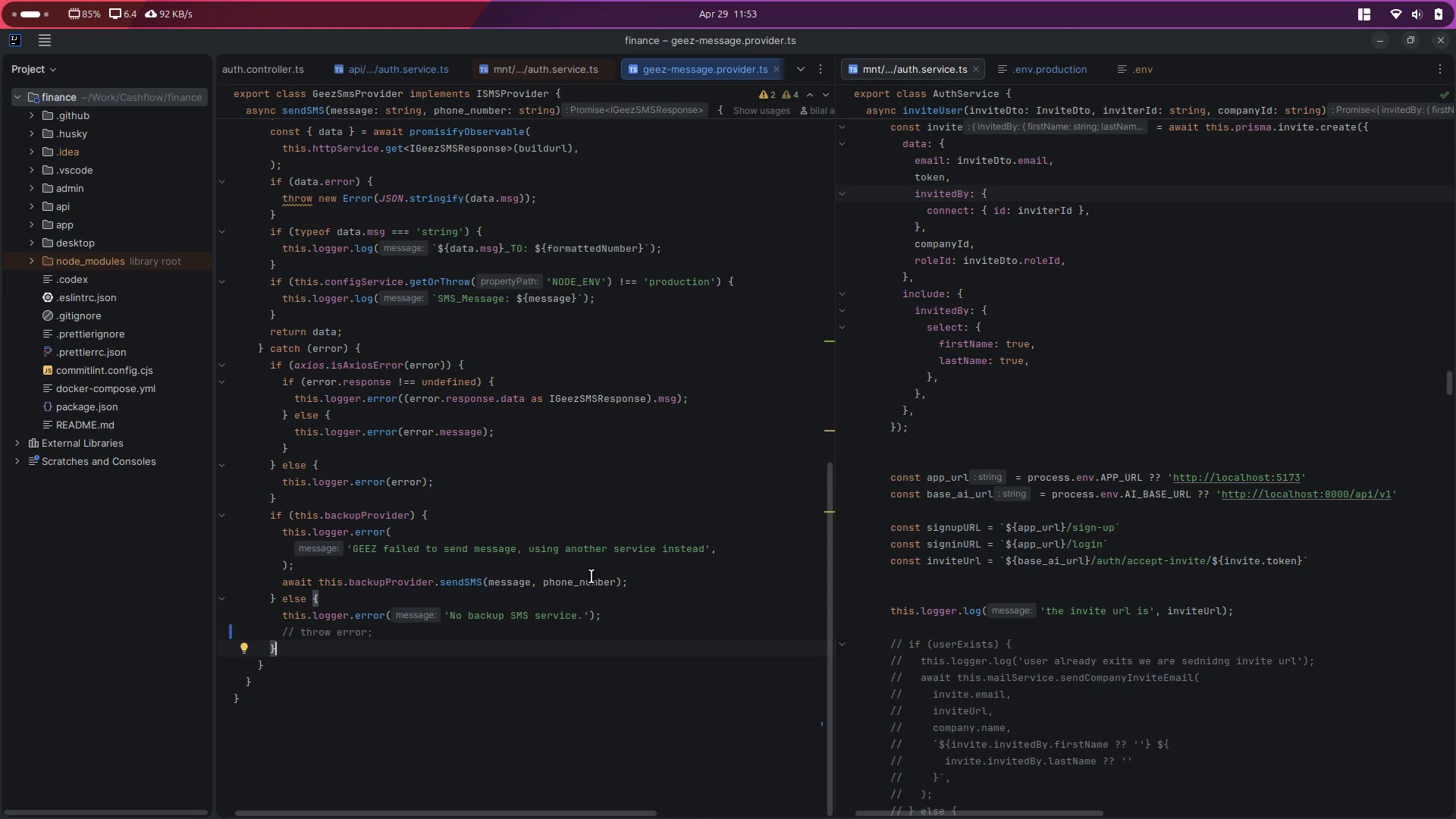 
key(Alt+Control+ArrowLeft)
 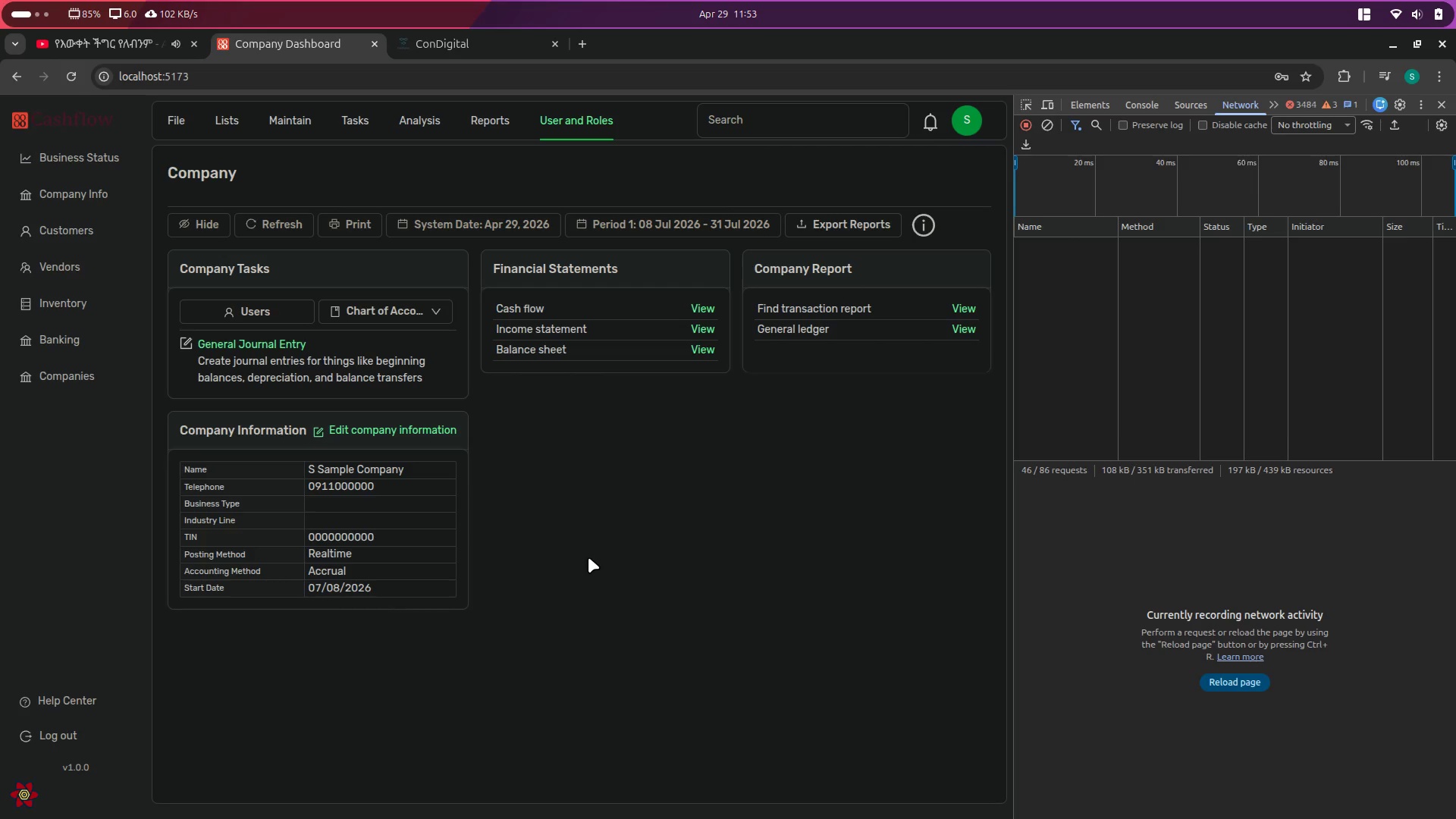 
wait(10.33)
 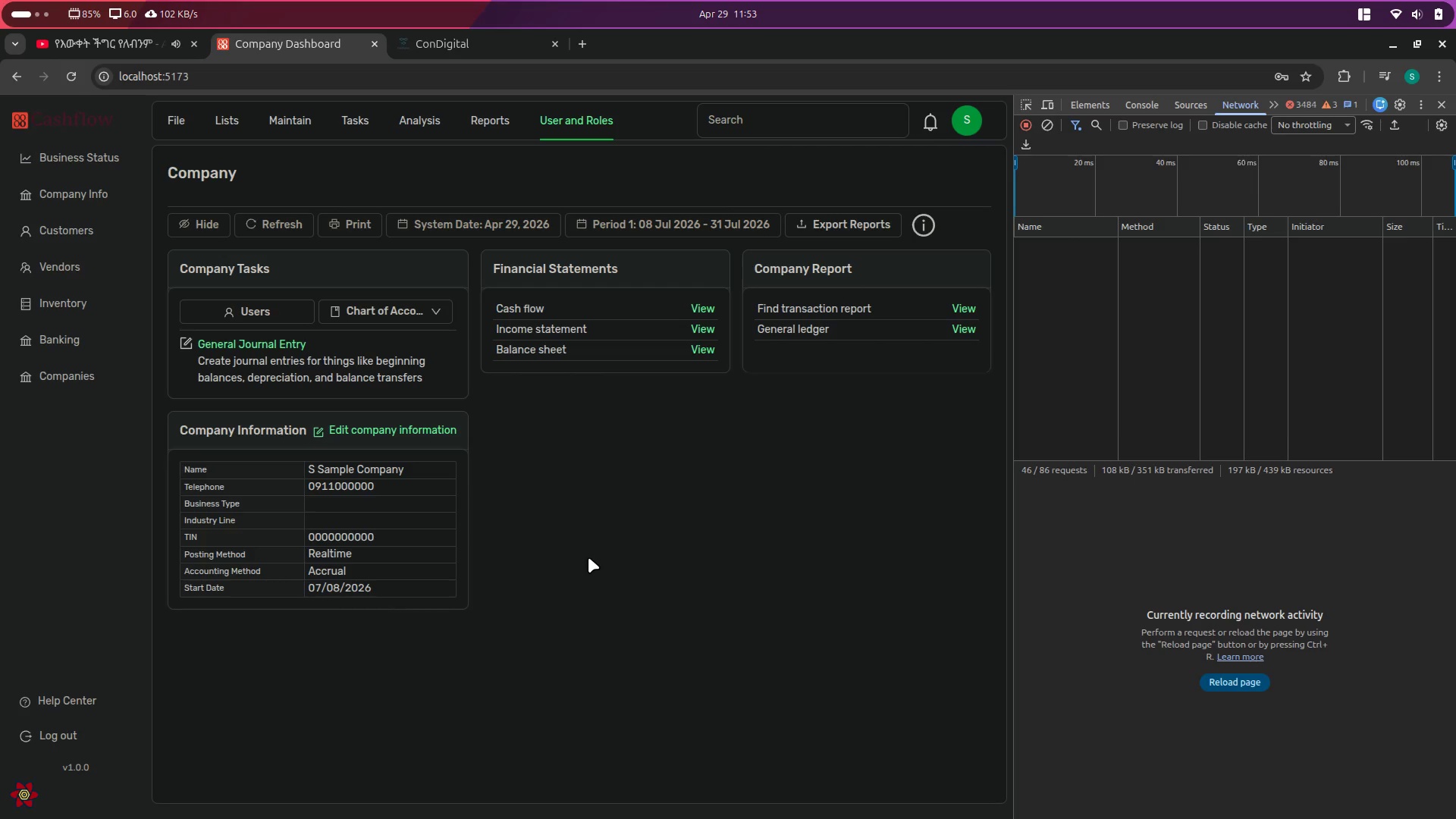 
key(Alt+AltLeft)
 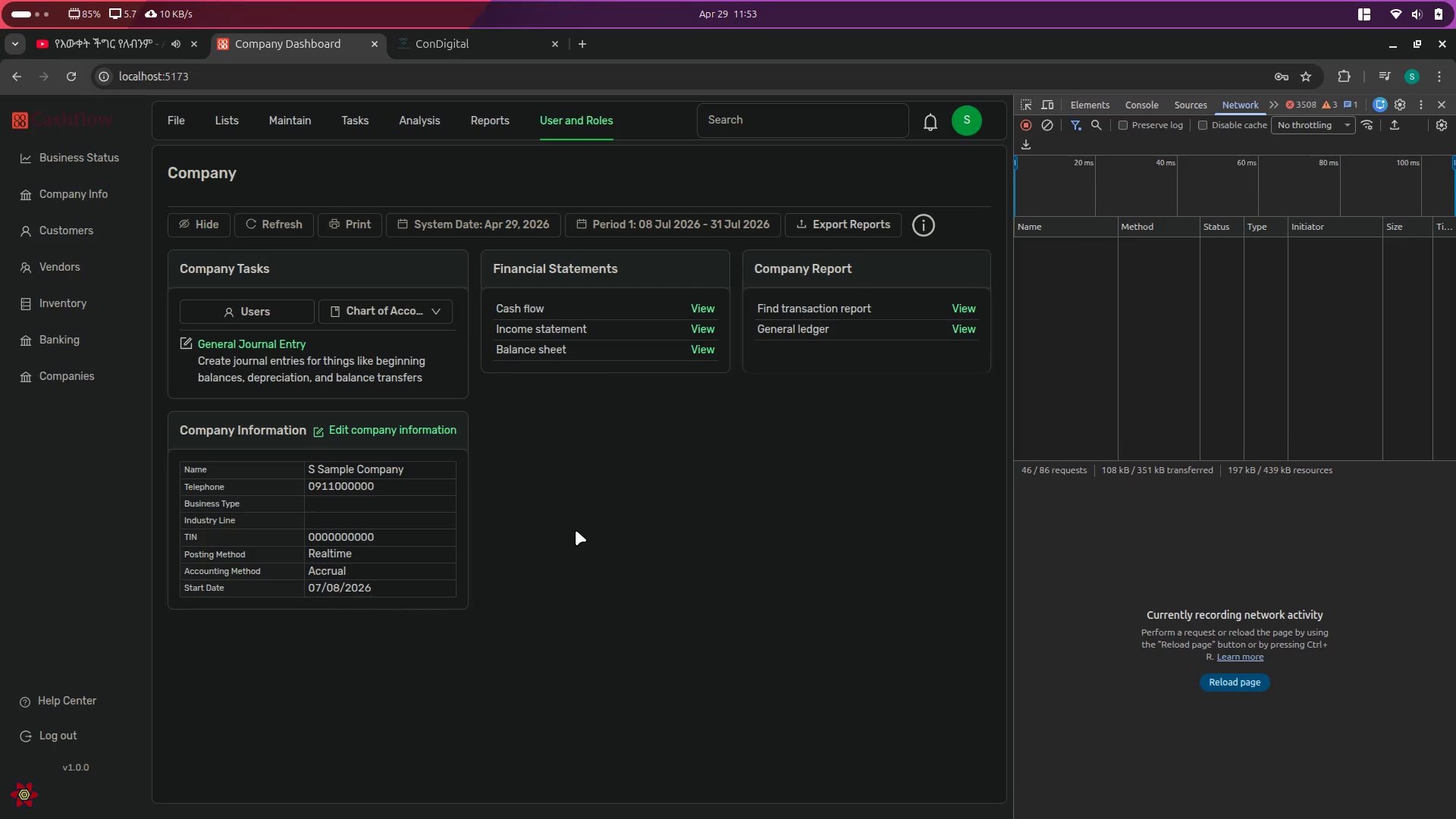 
key(Alt+Control+ControlLeft)
 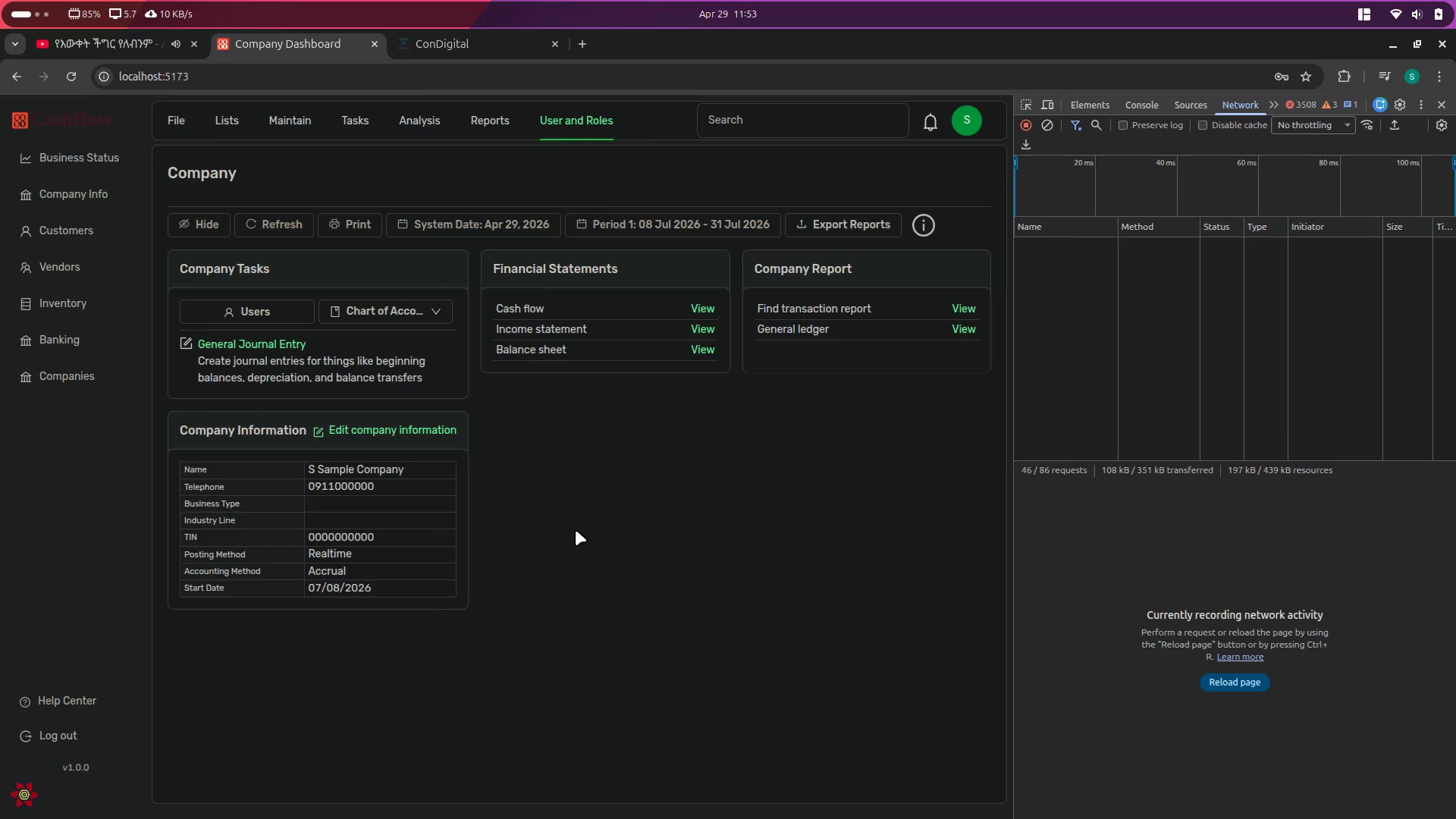 
key(Alt+Control+ArrowRight)
 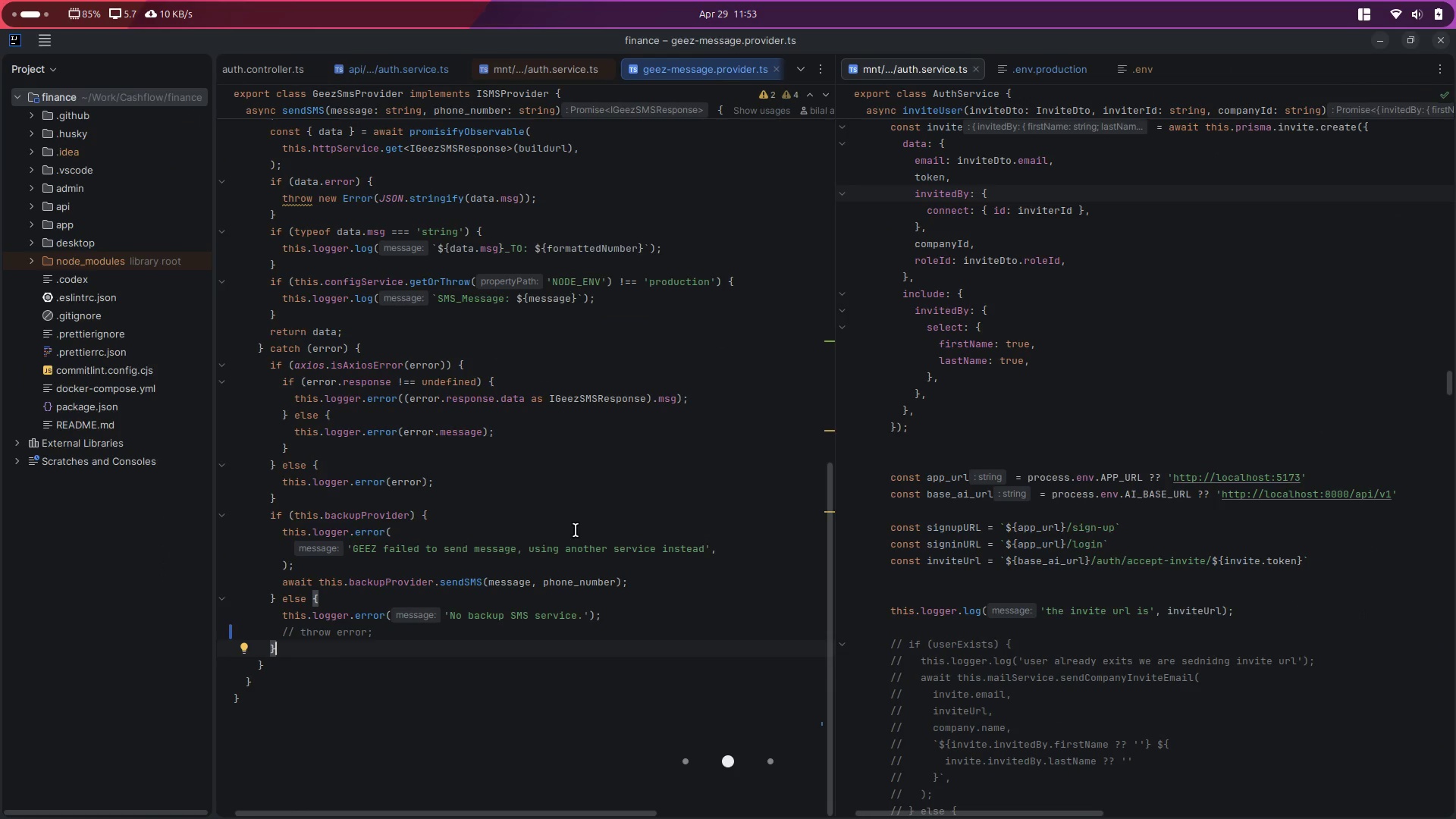 
key(Control+ControlLeft)
 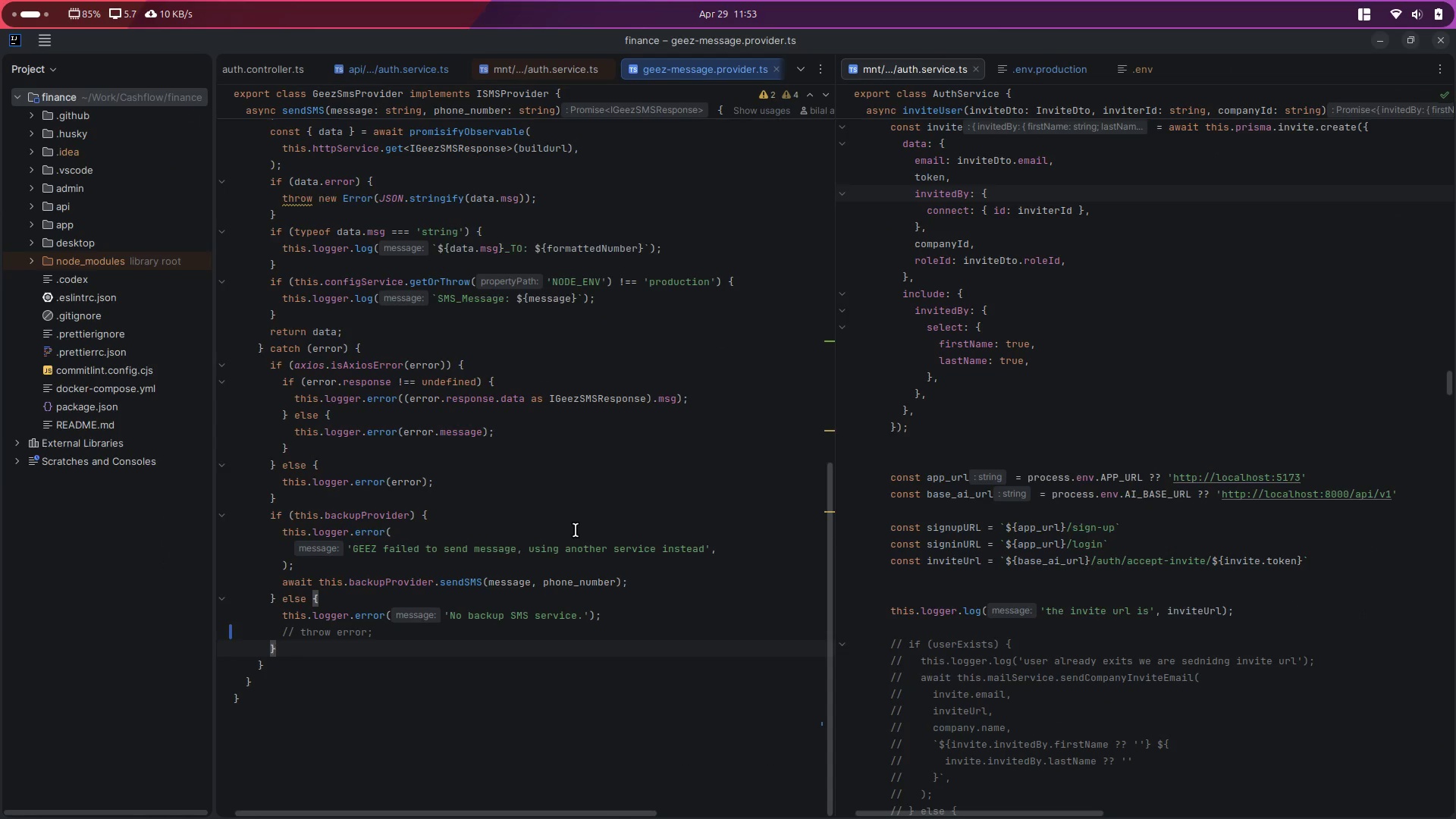 
key(Control+Backquote)
 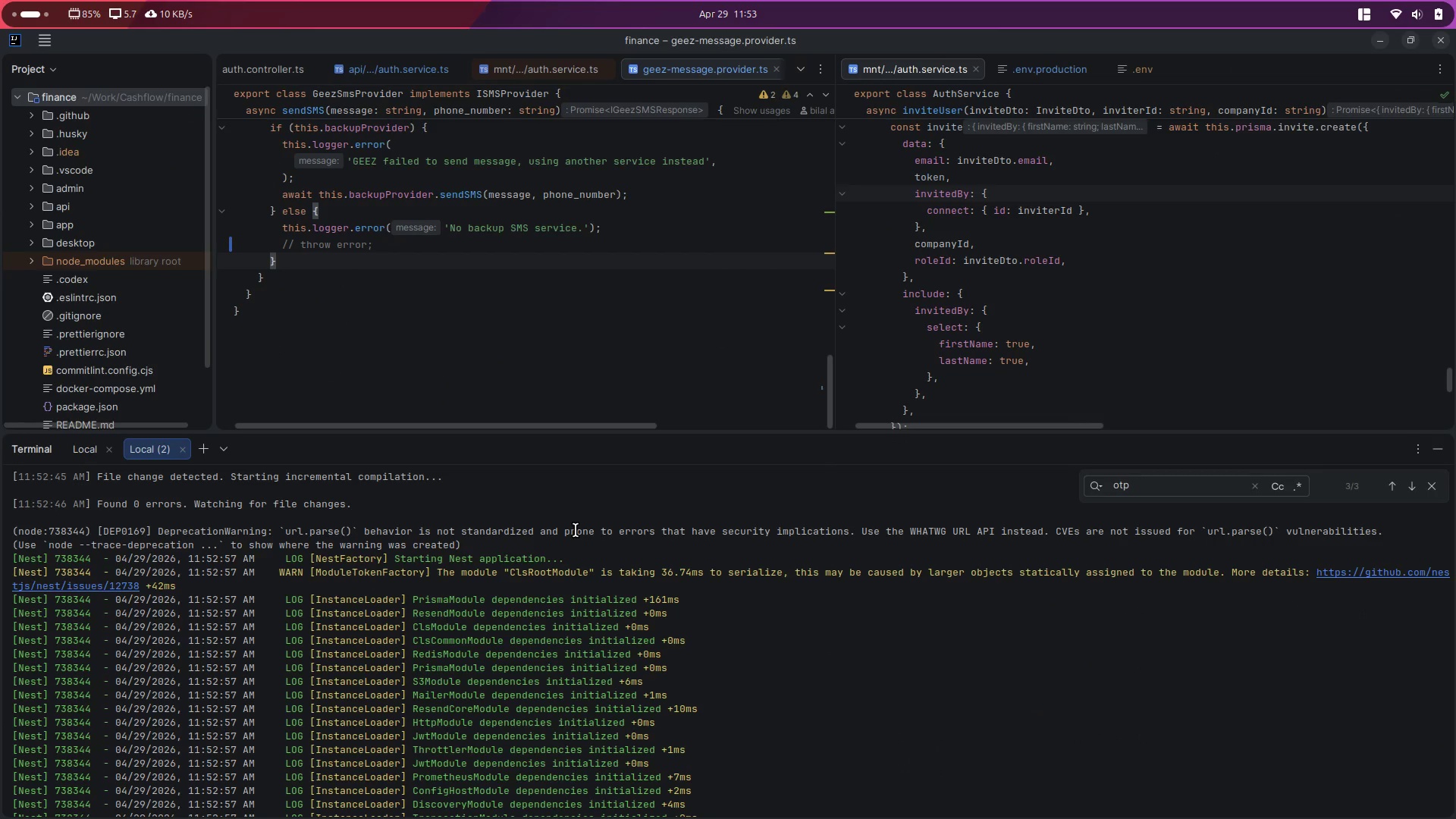 
key(Control+ControlLeft)
 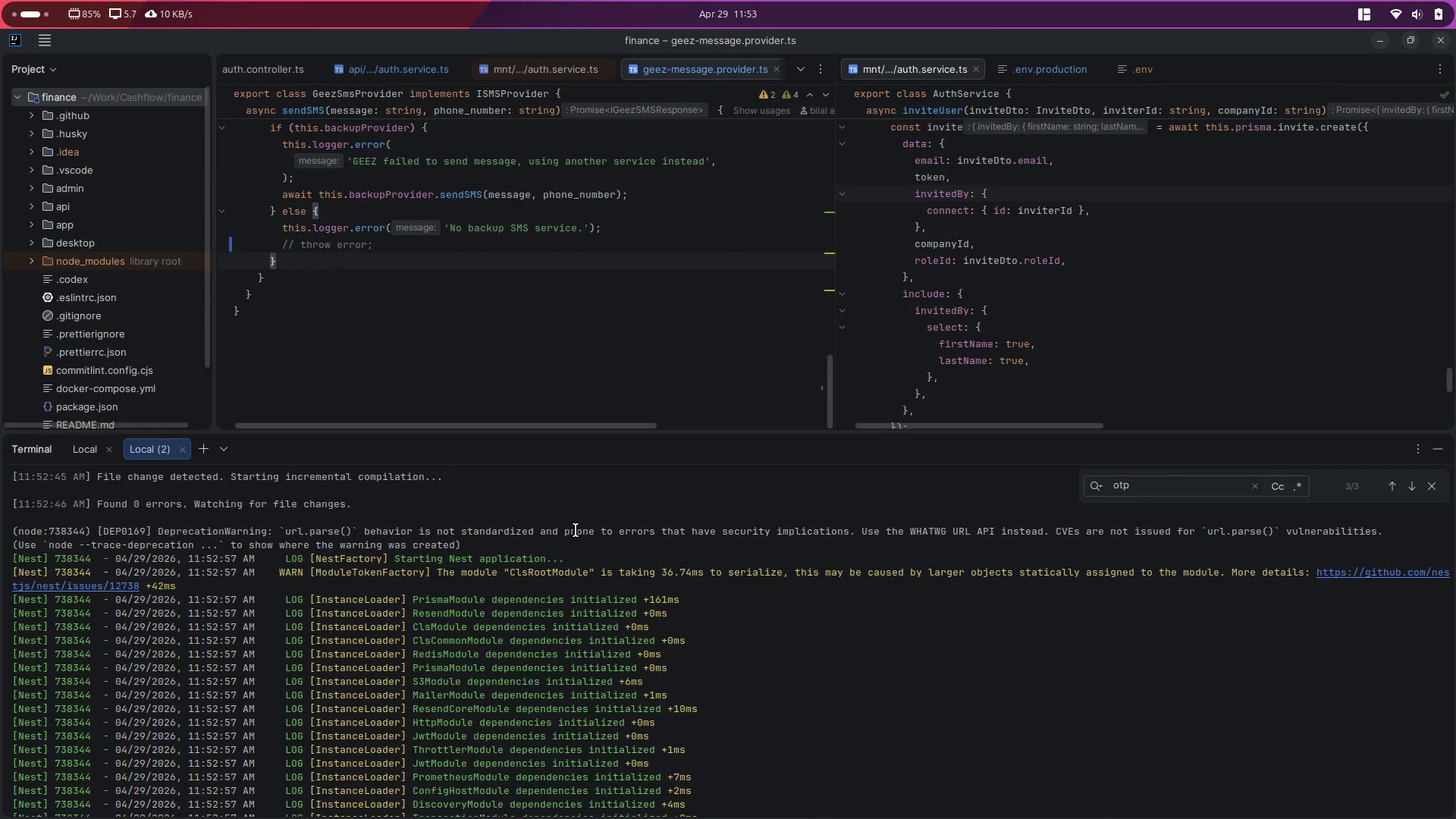 
key(Control+Backquote)
 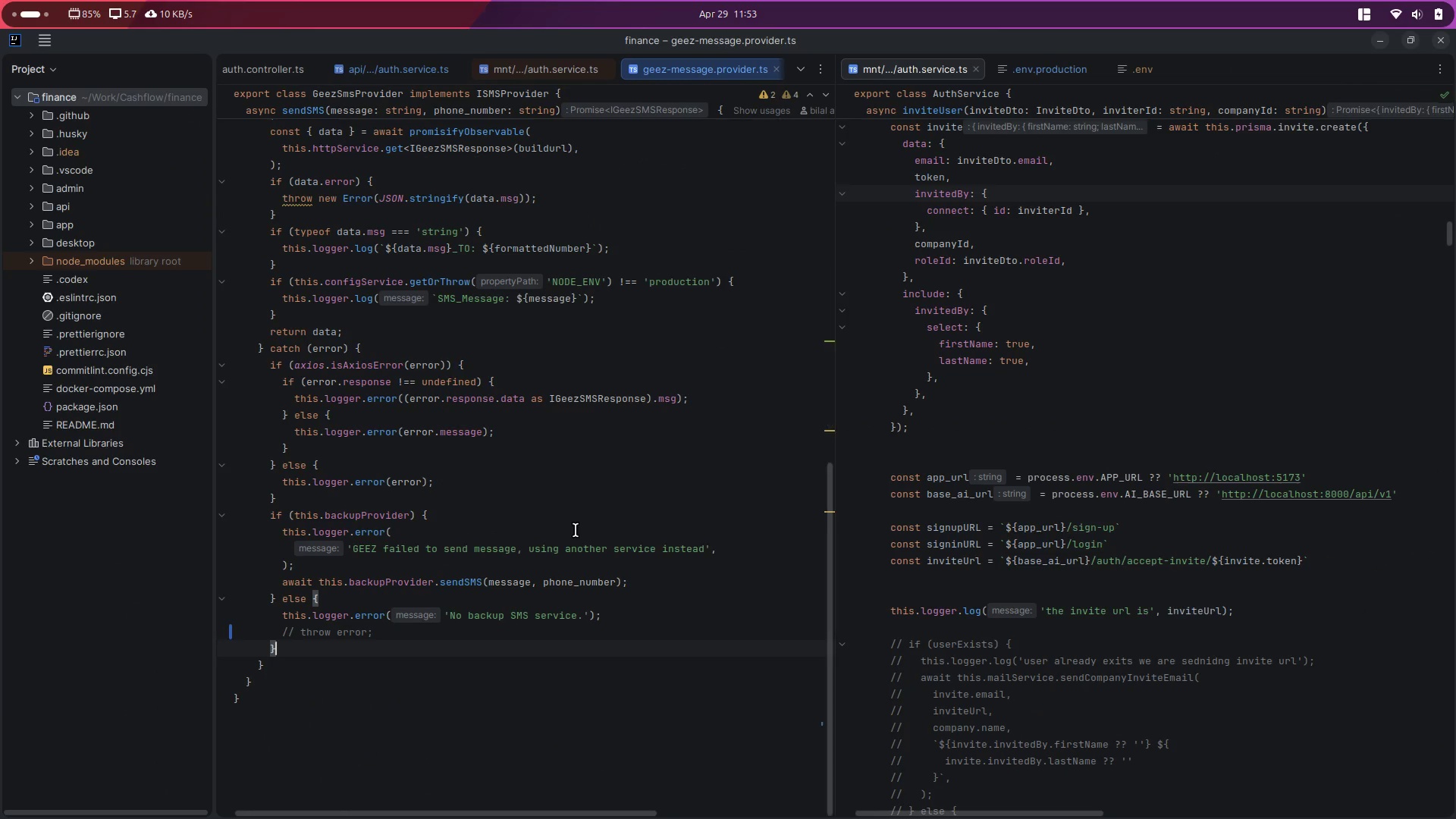 
key(Alt+Control+ArrowLeft)
 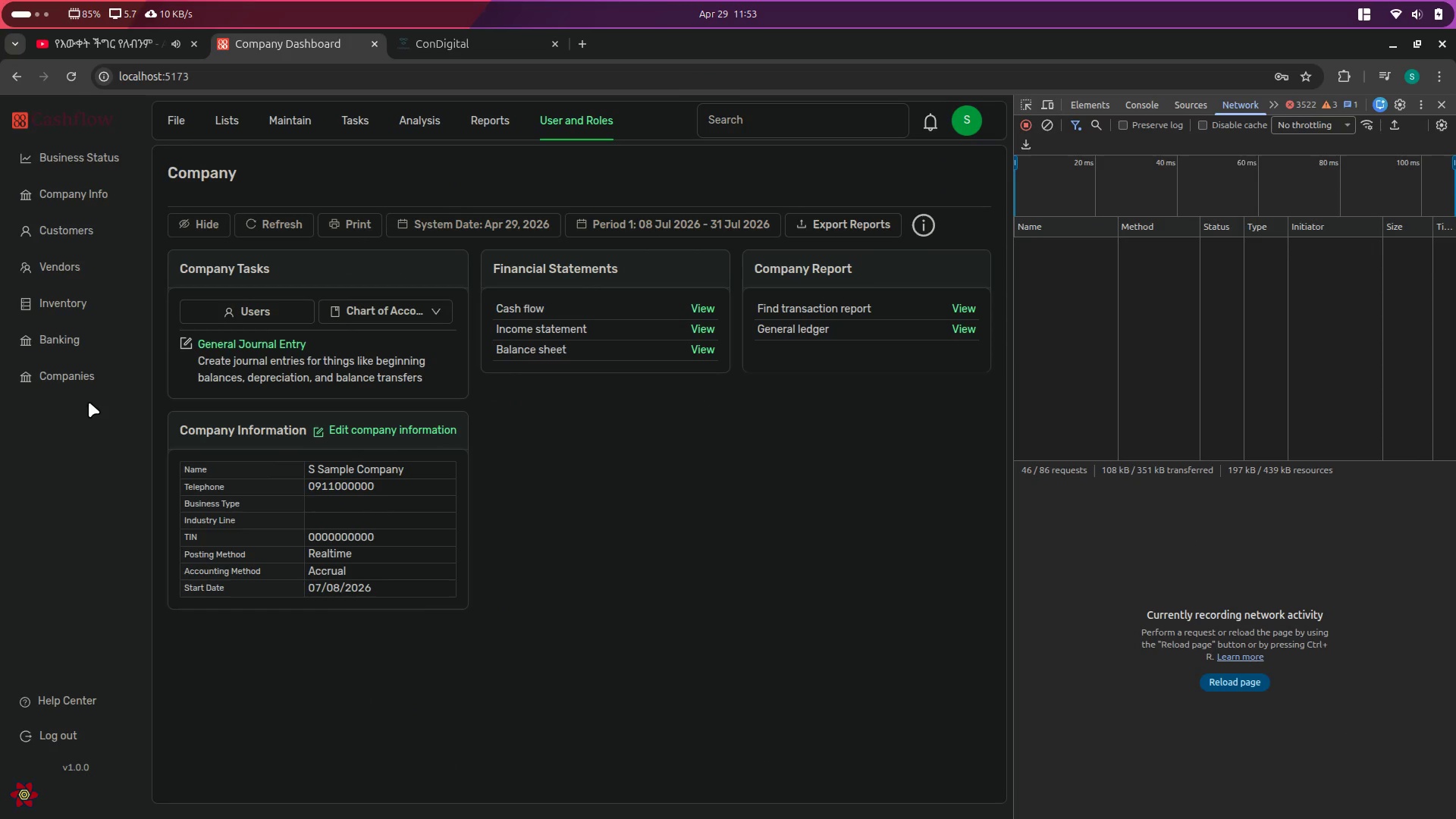 
left_click([81, 383])
 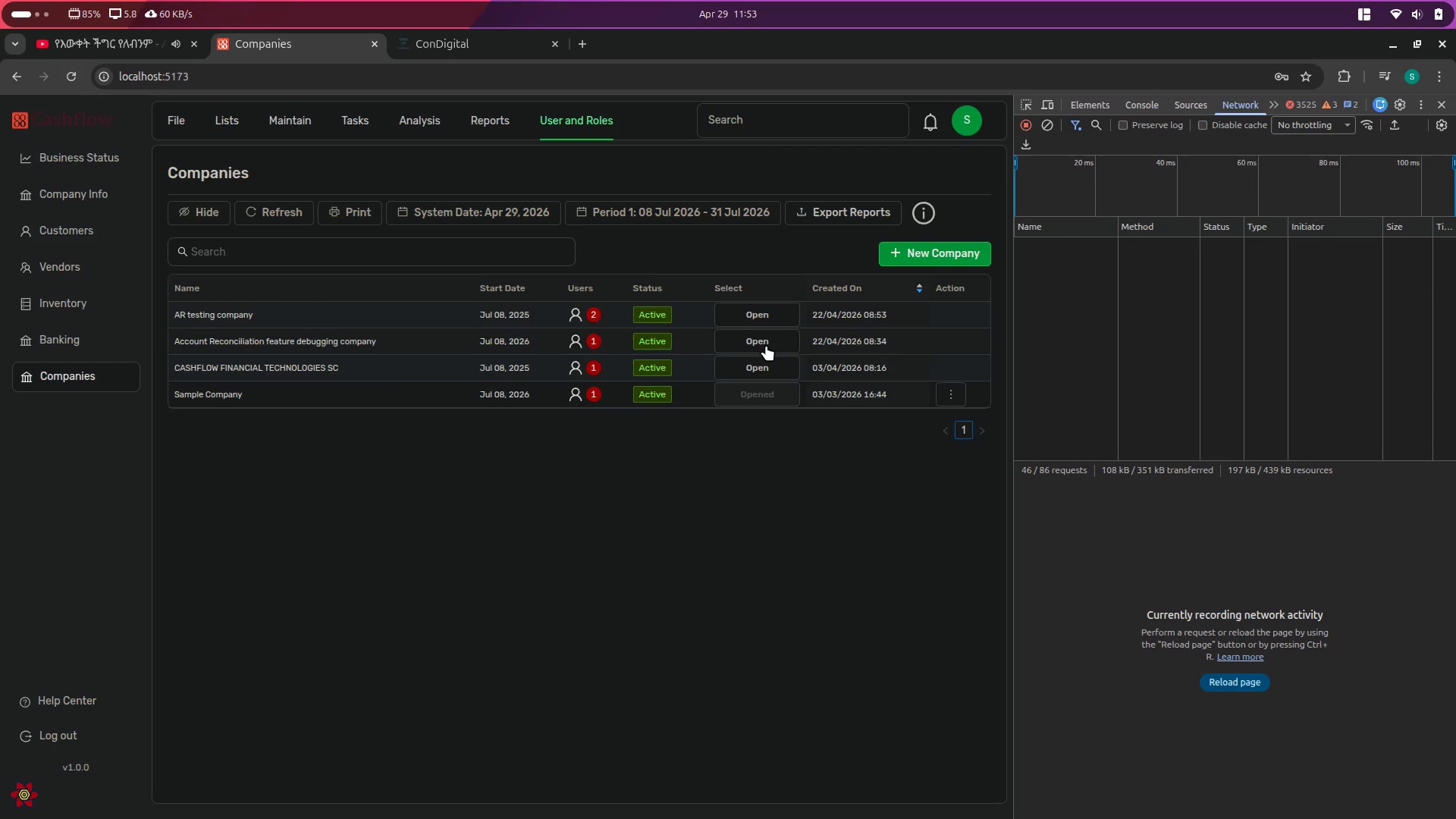 
left_click([758, 338])
 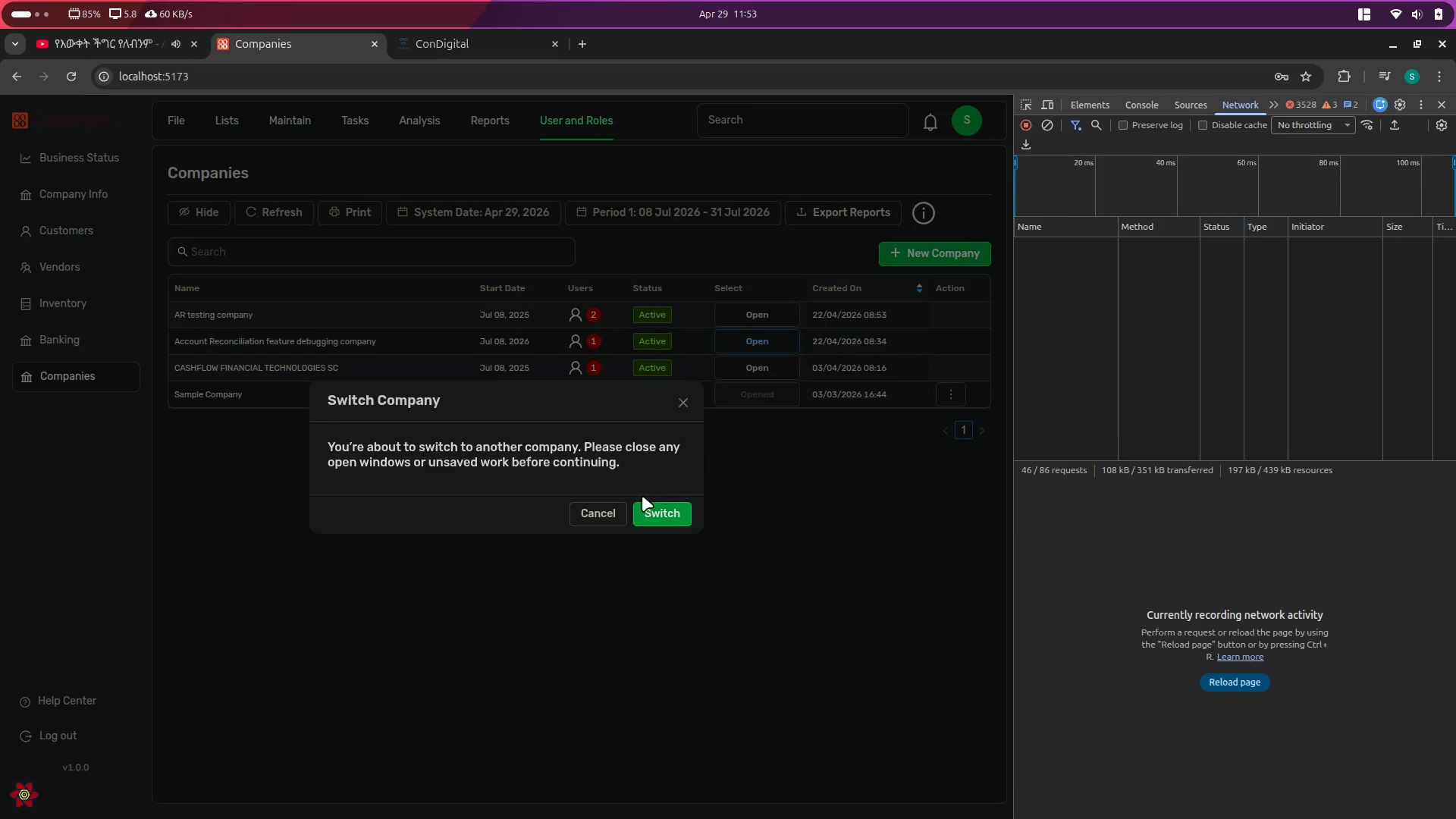 
left_click([642, 521])
 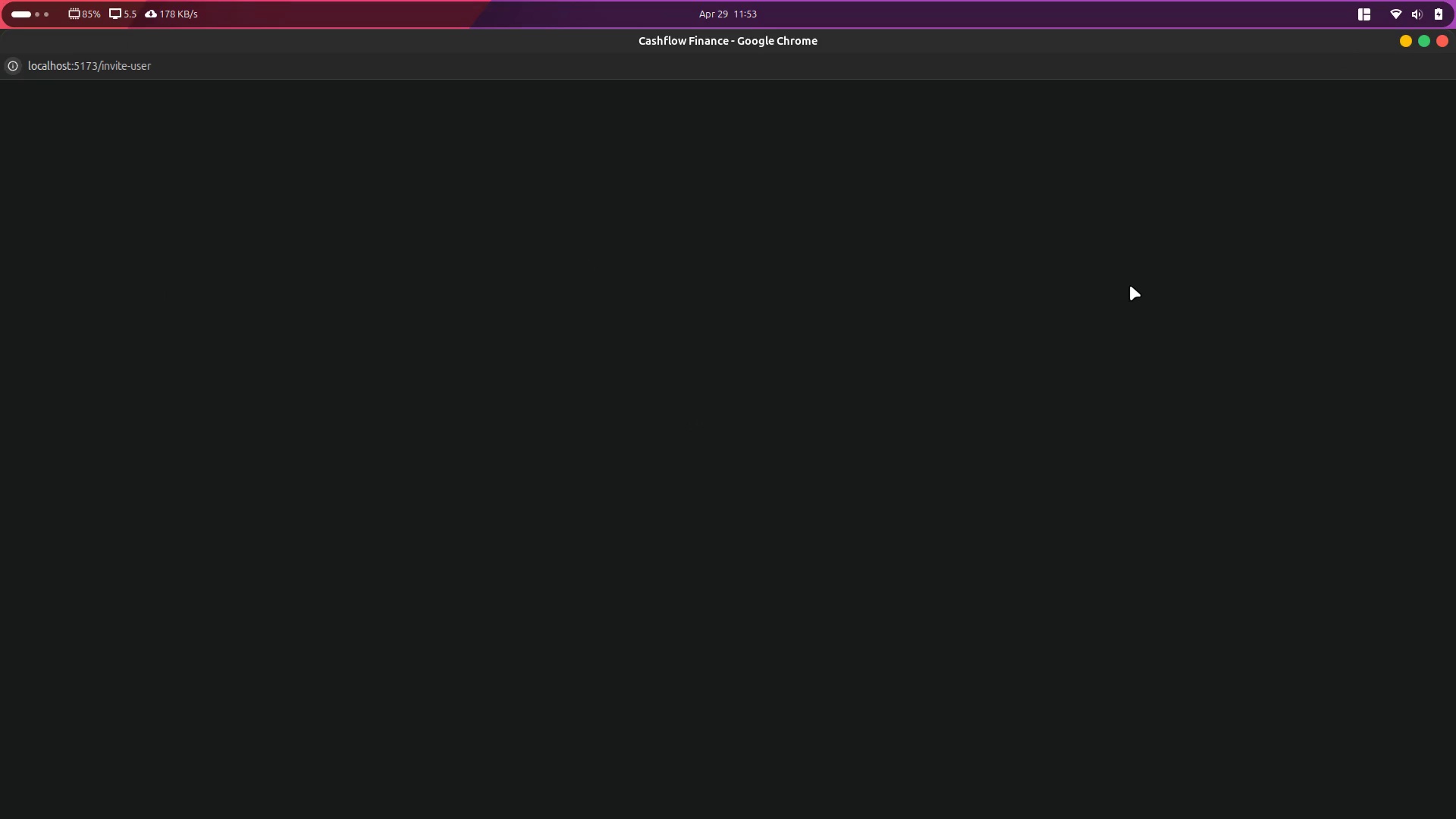 
wait(10.22)
 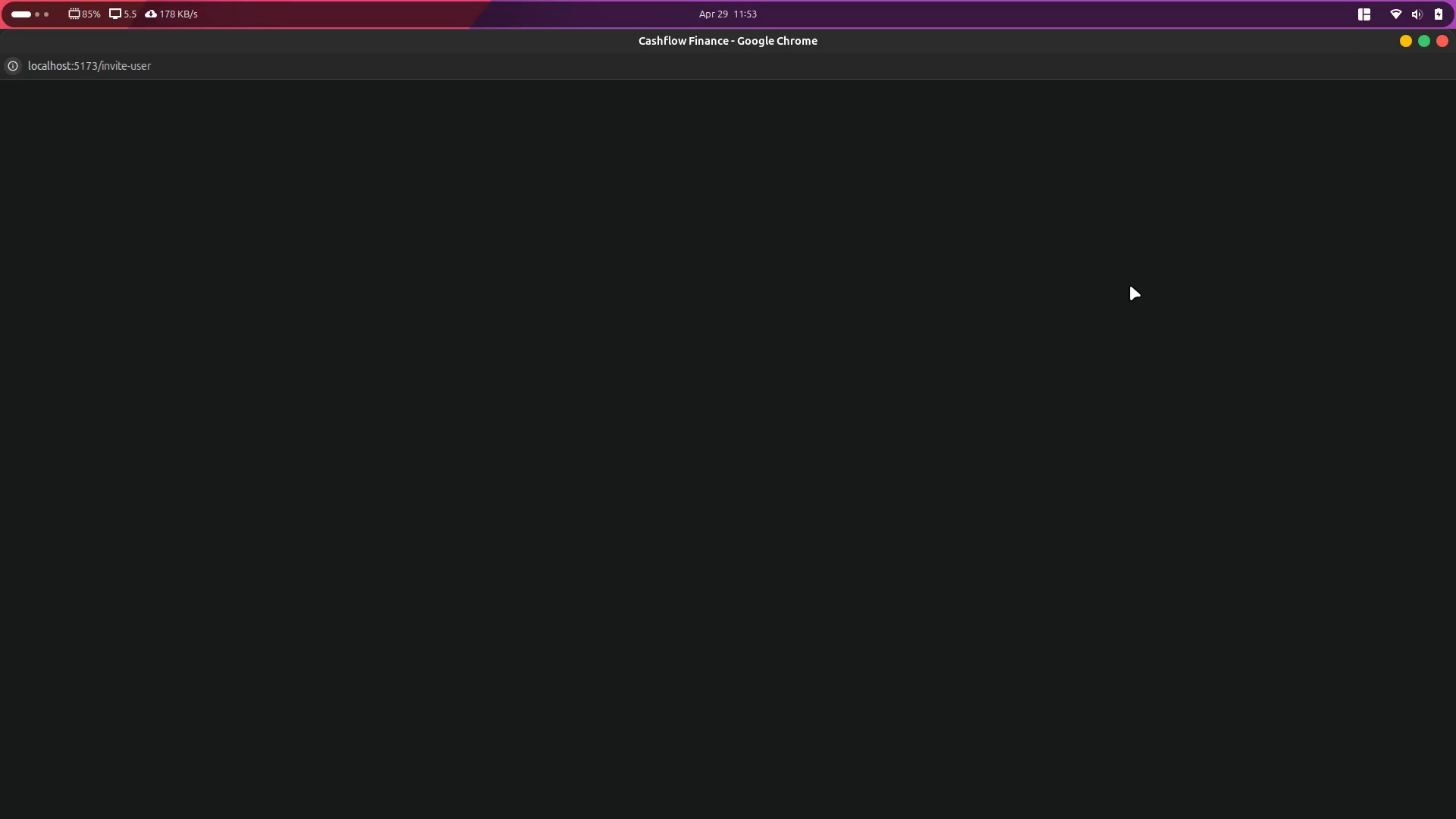 
left_click([1325, 117])
 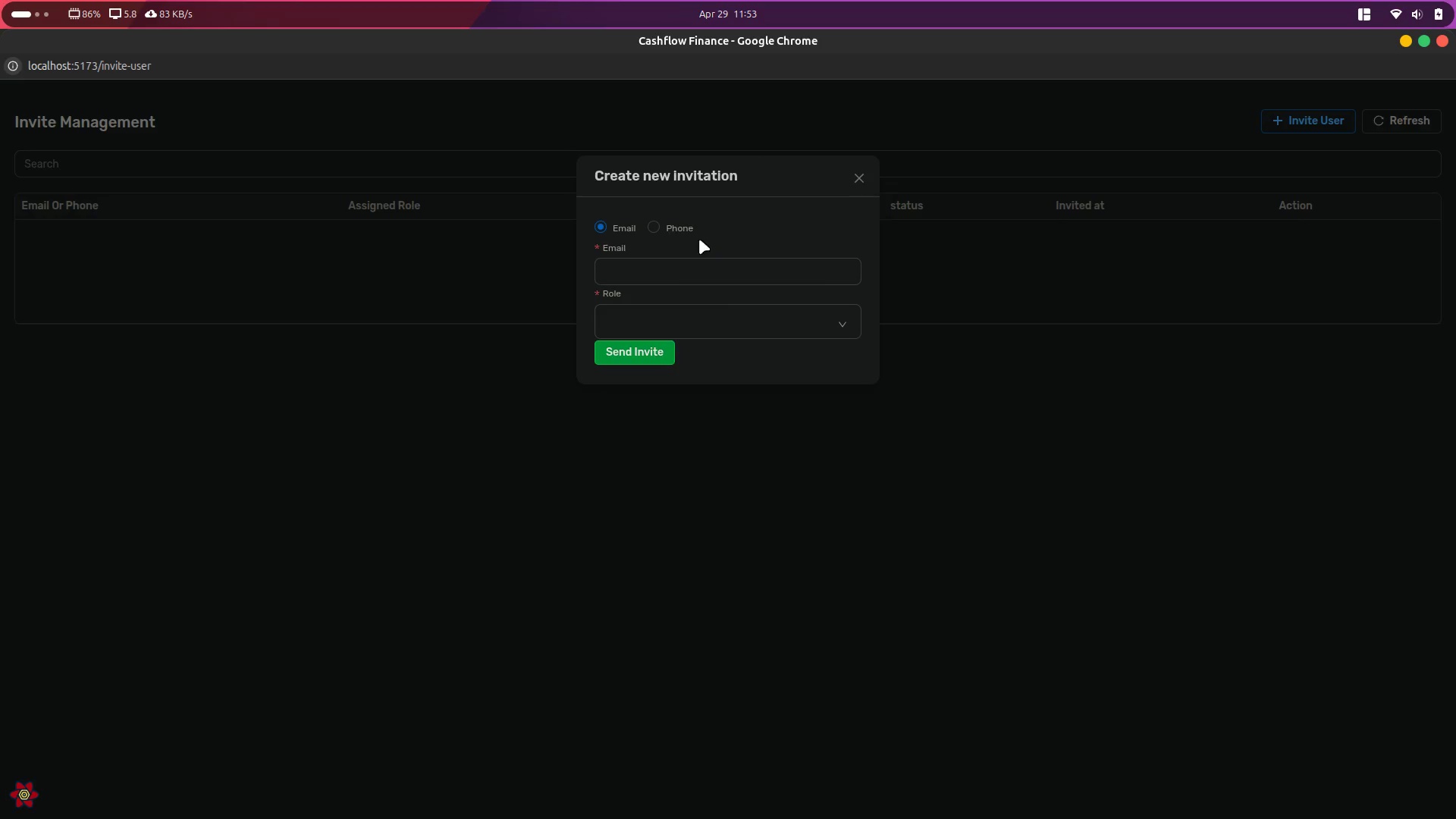 
left_click([678, 228])
 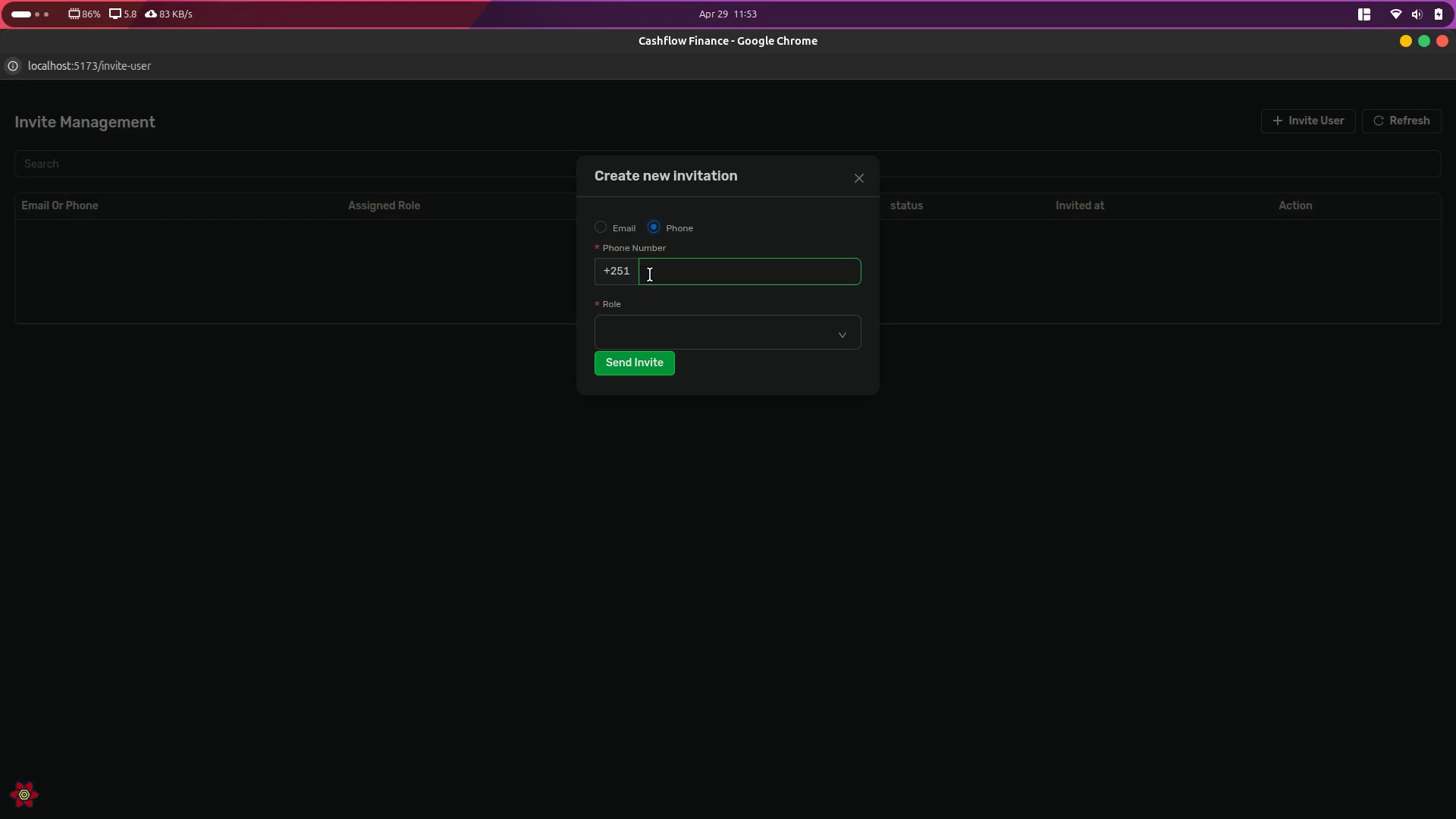 
left_click([669, 275])
 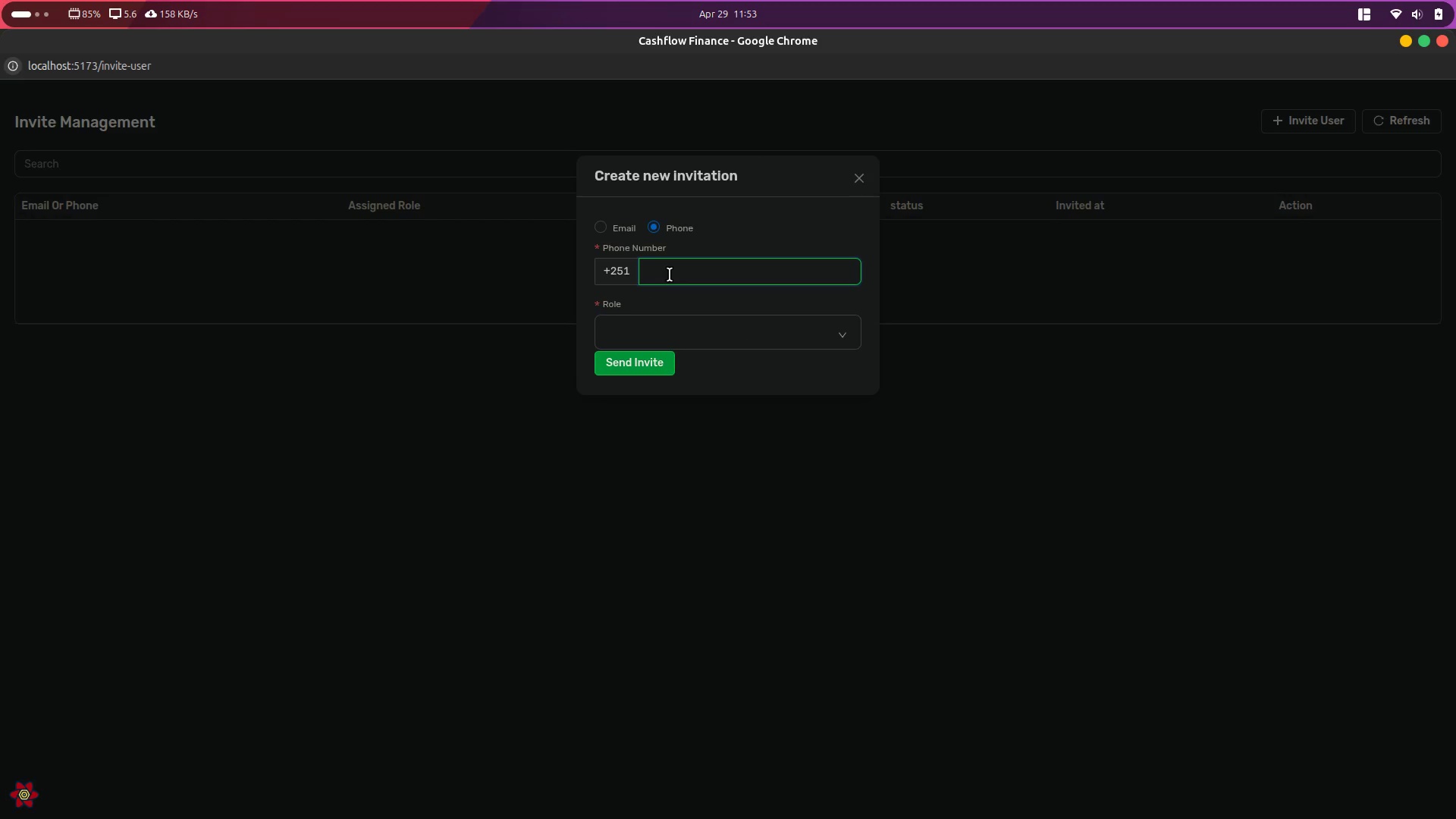 
type(9112)
key(Backspace)
 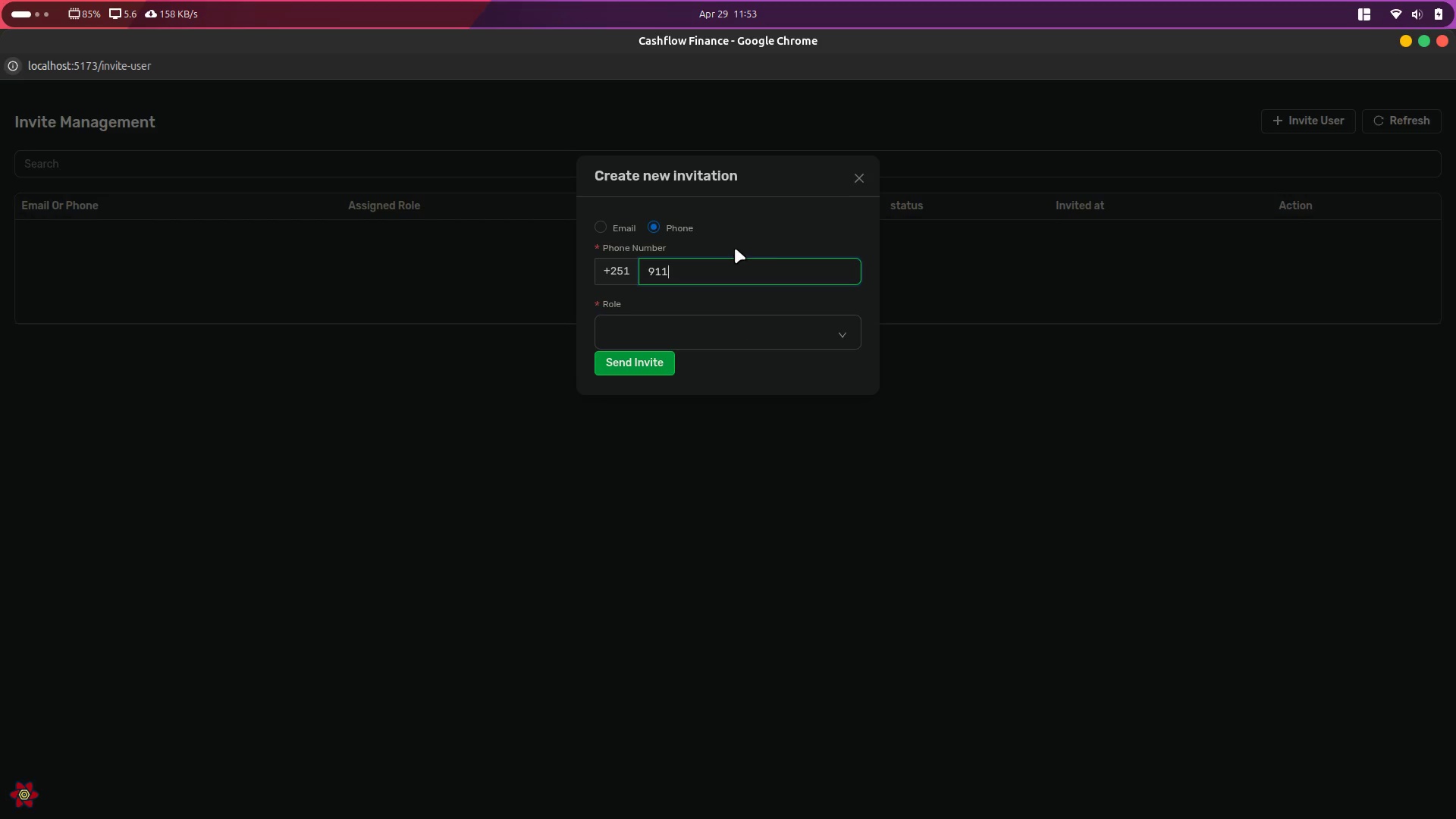 
type(111111)
 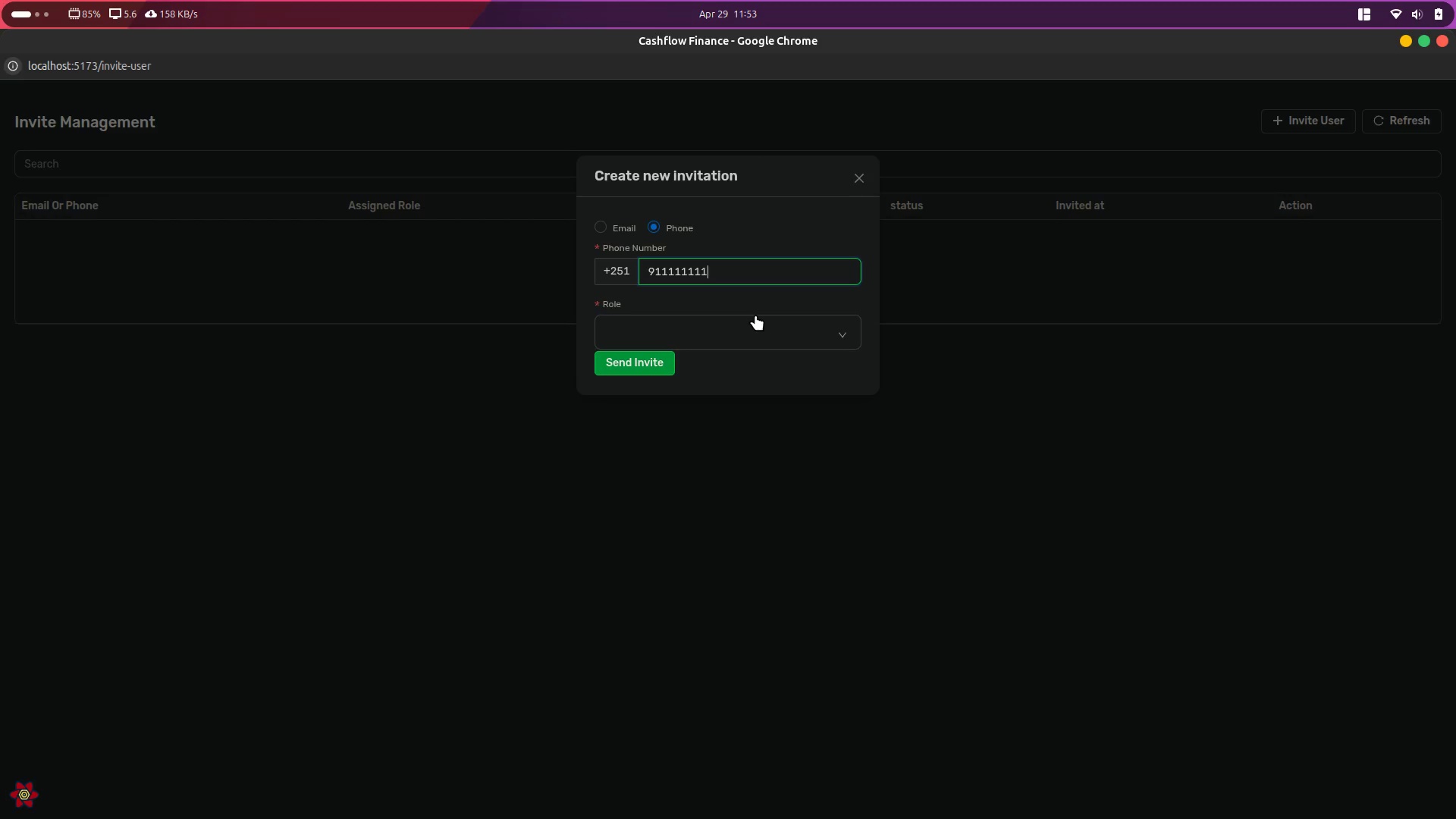 
left_click([755, 317])
 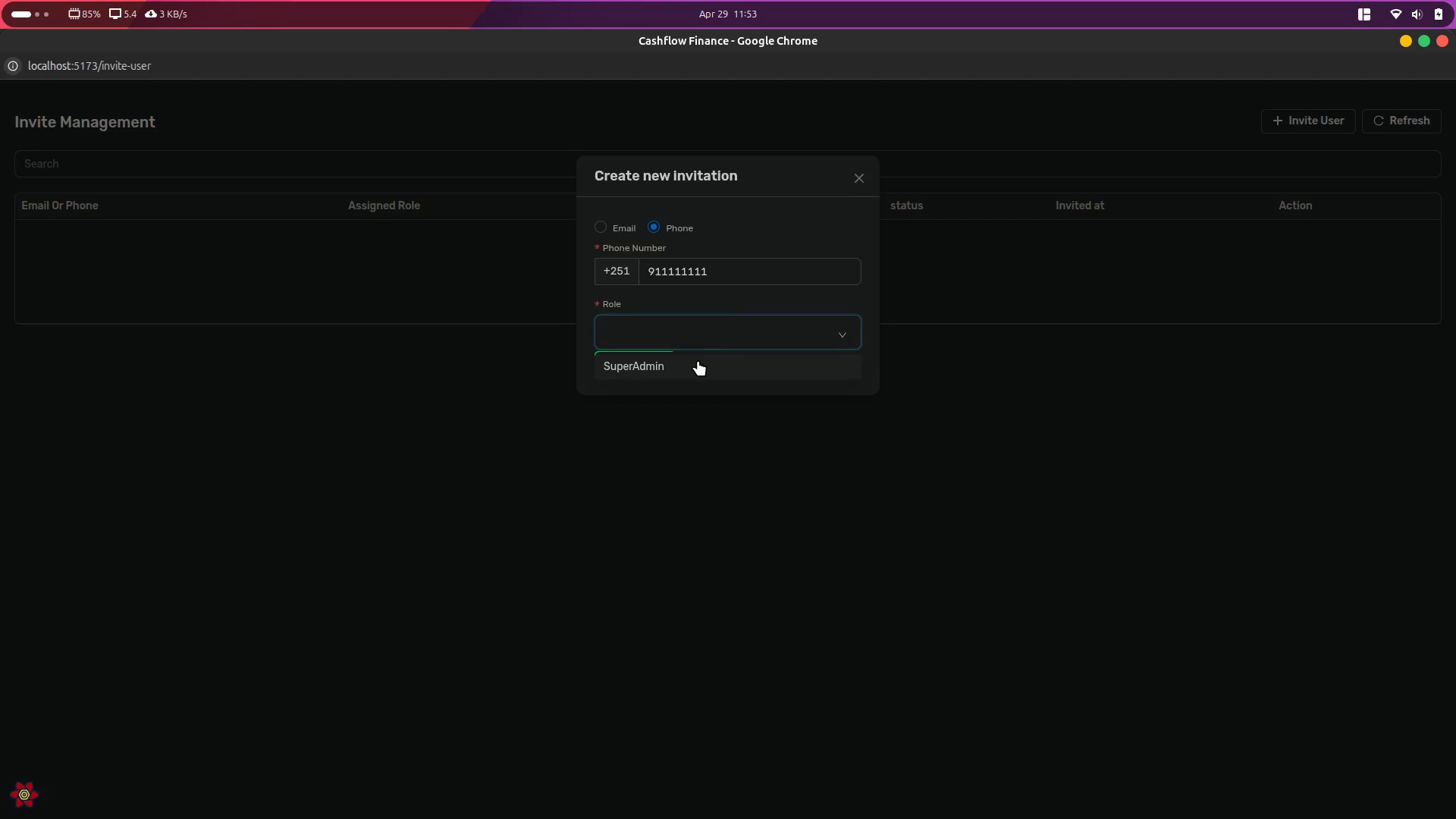 
left_click([677, 365])
 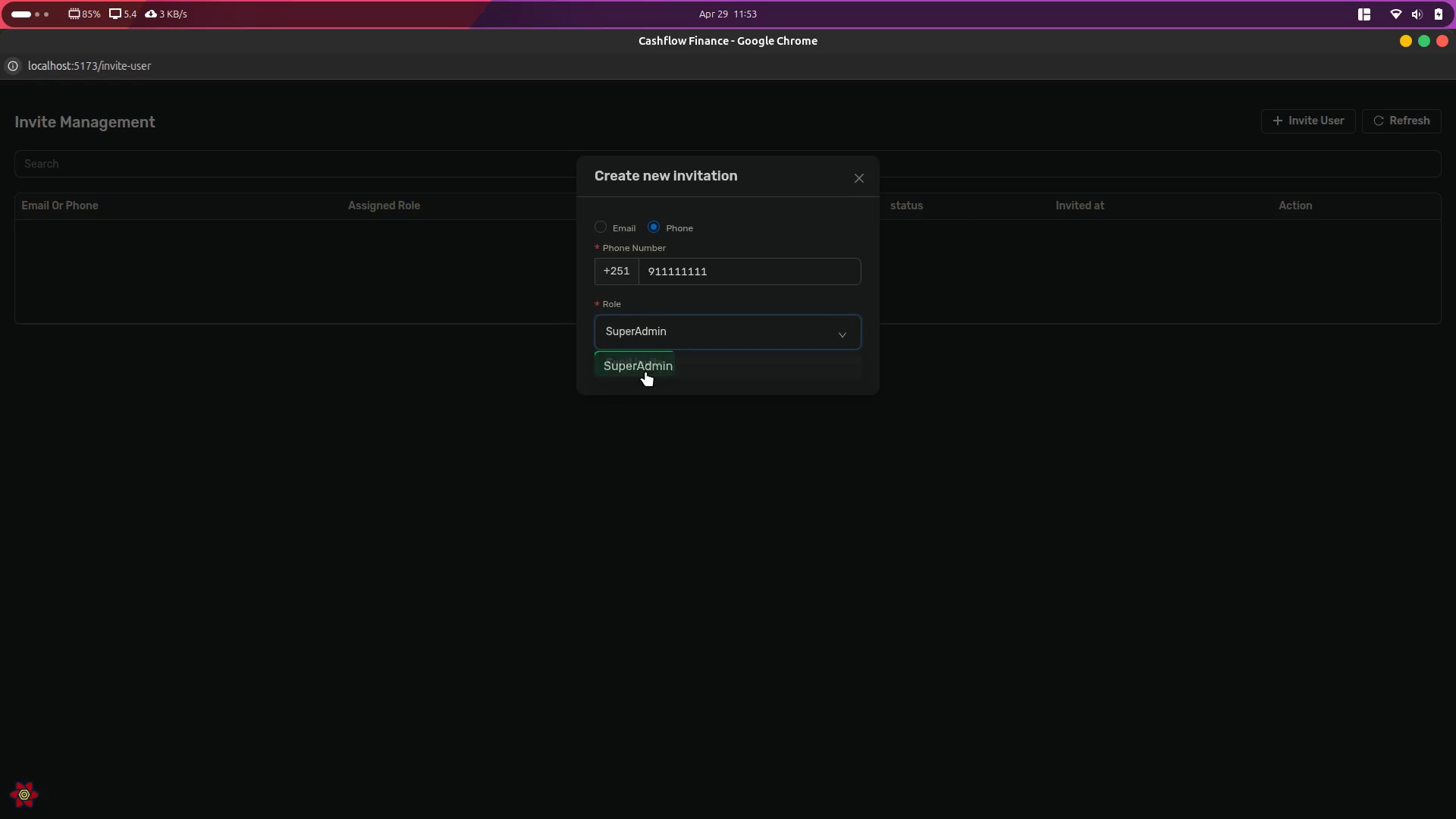 
left_click([644, 368])
 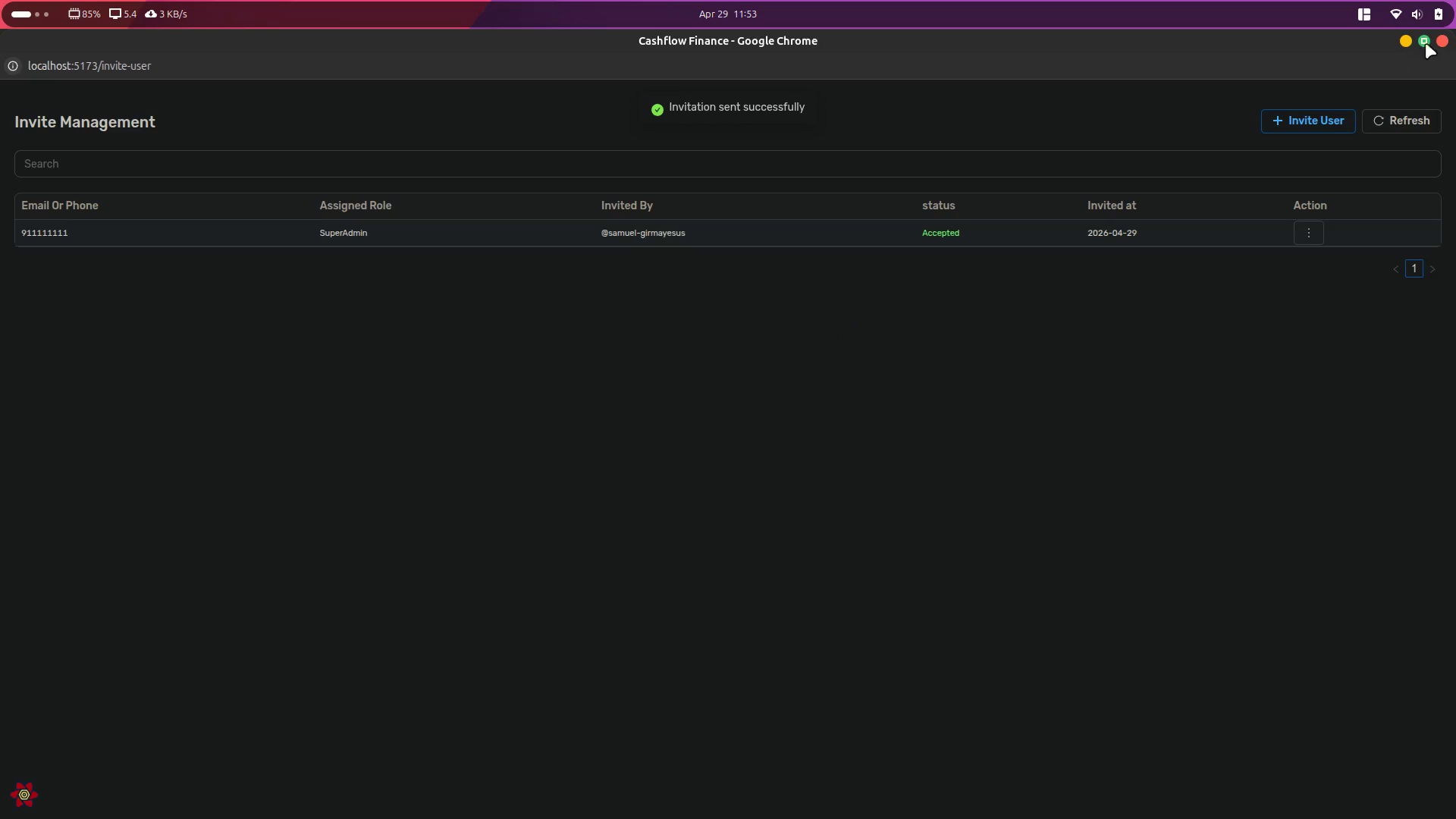 
left_click([1446, 41])
 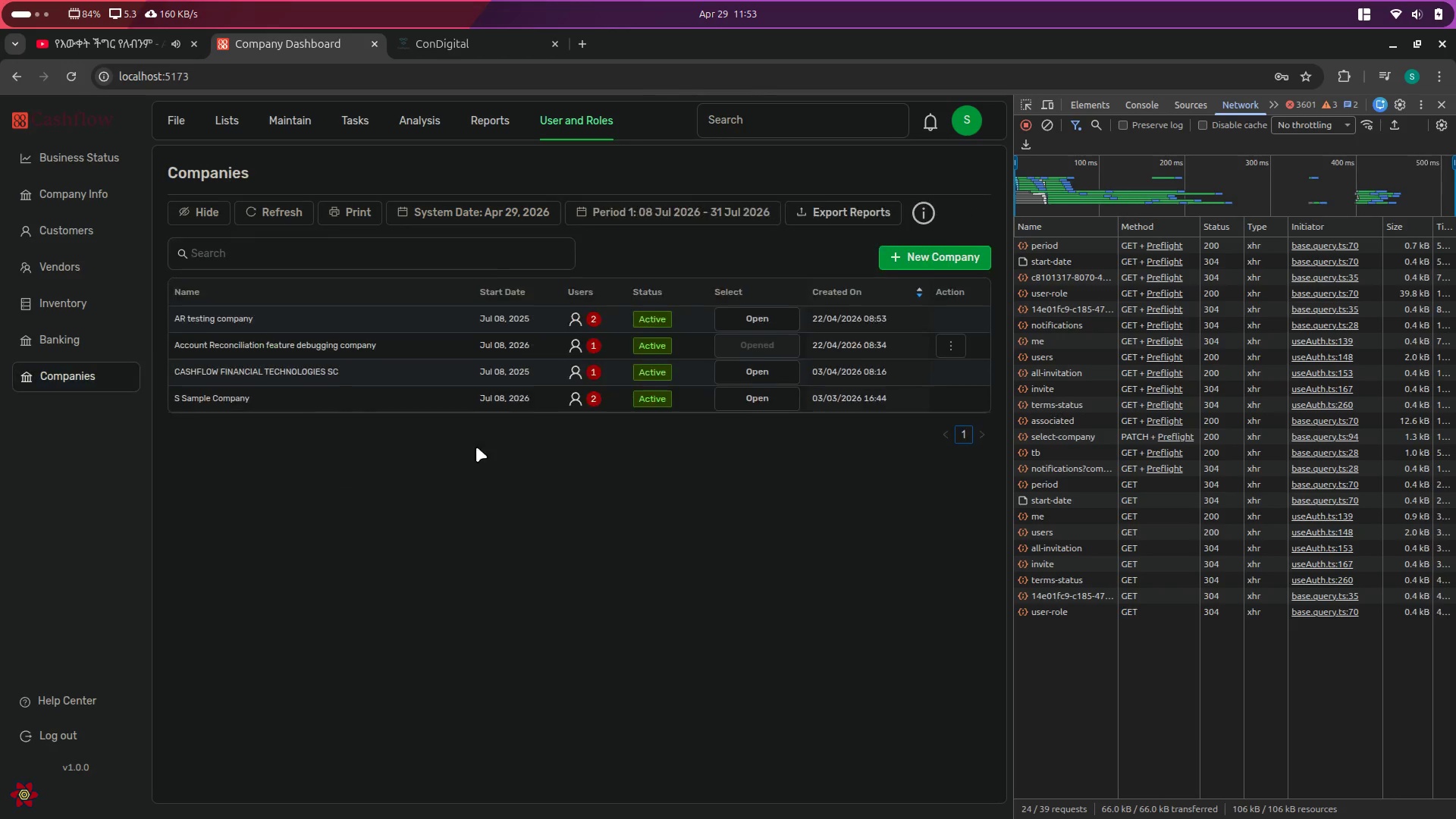 
left_click([752, 367])
 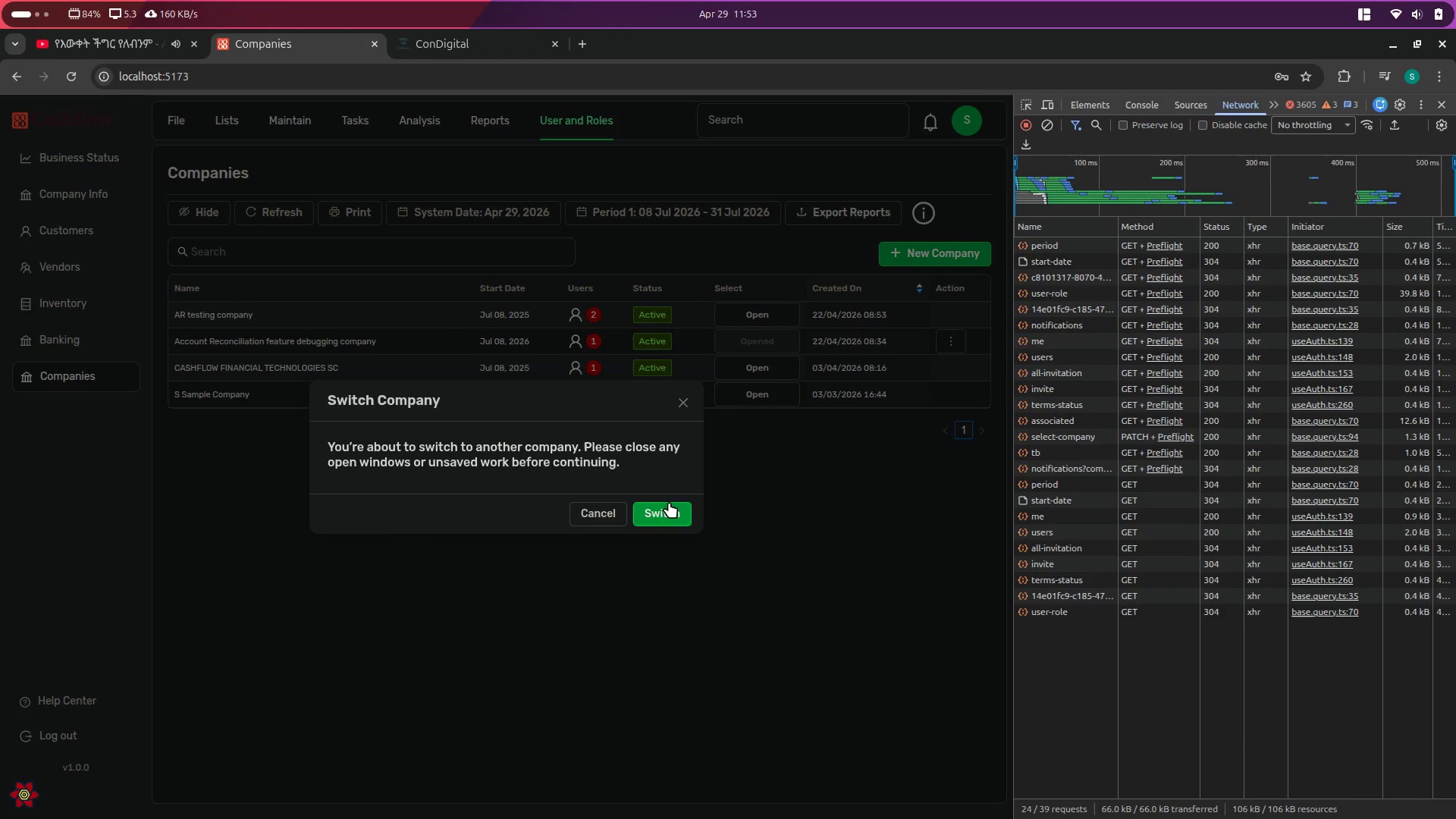 
left_click([666, 514])
 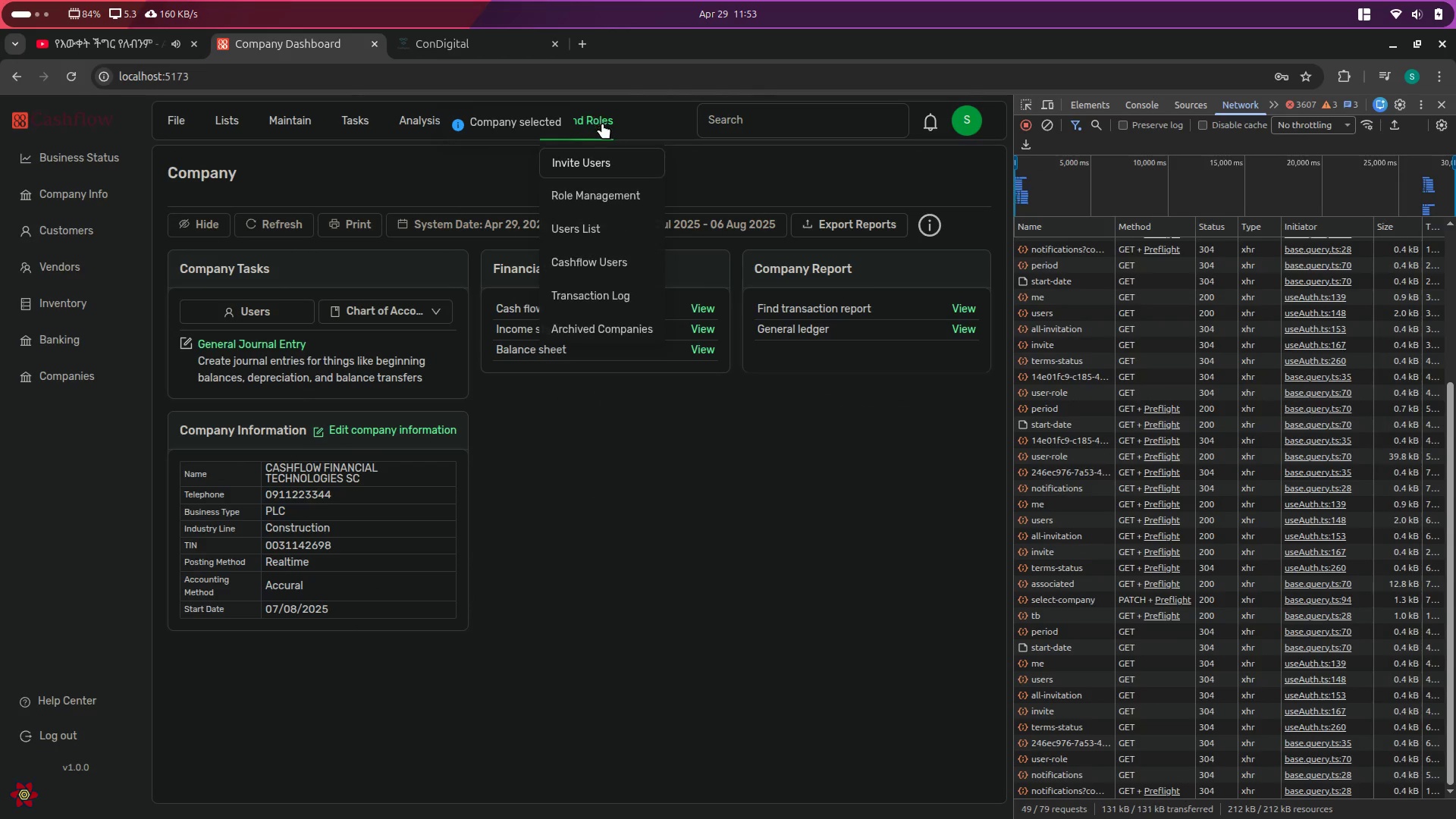 
left_click([604, 167])
 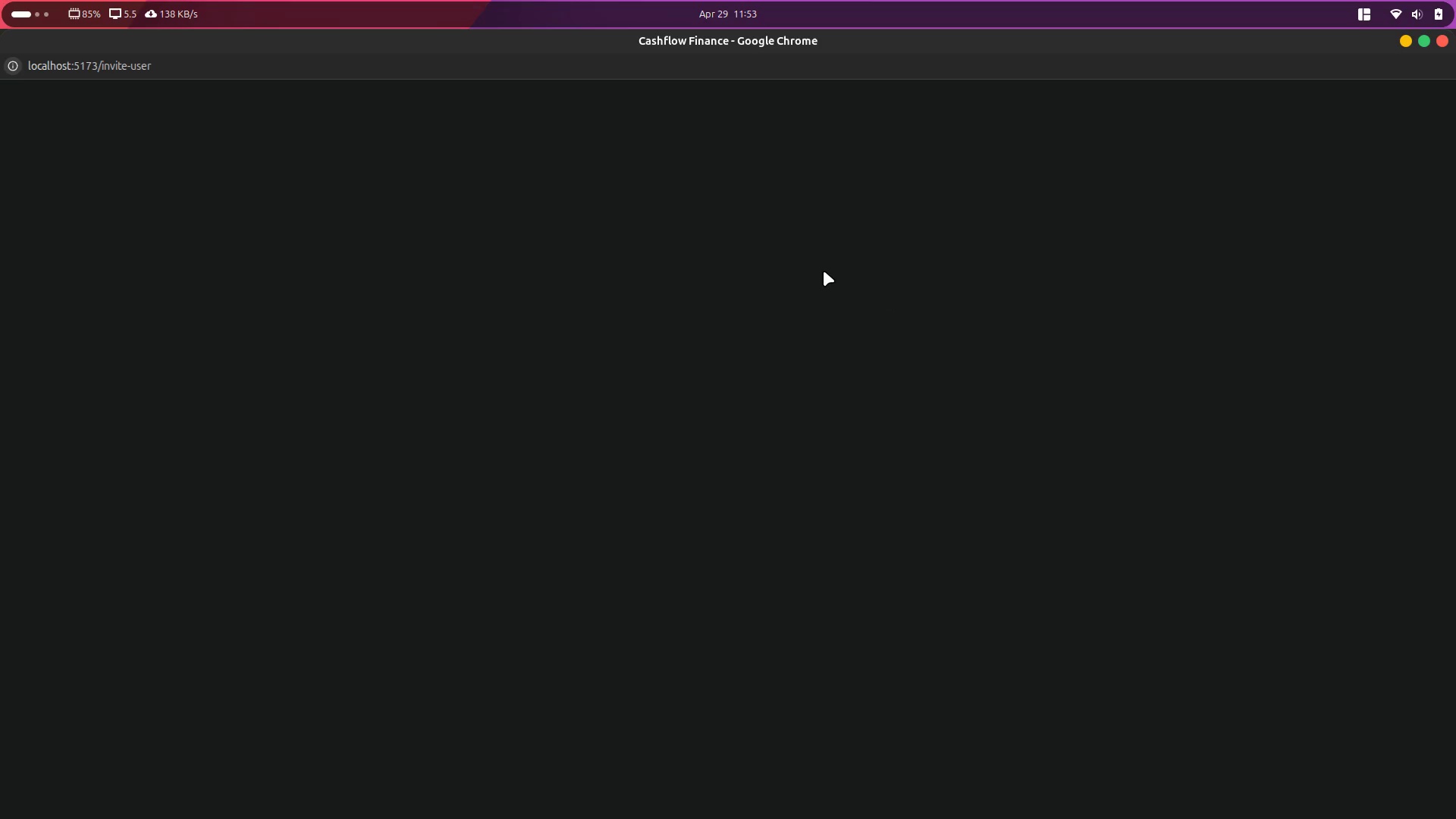 
wait(6.41)
 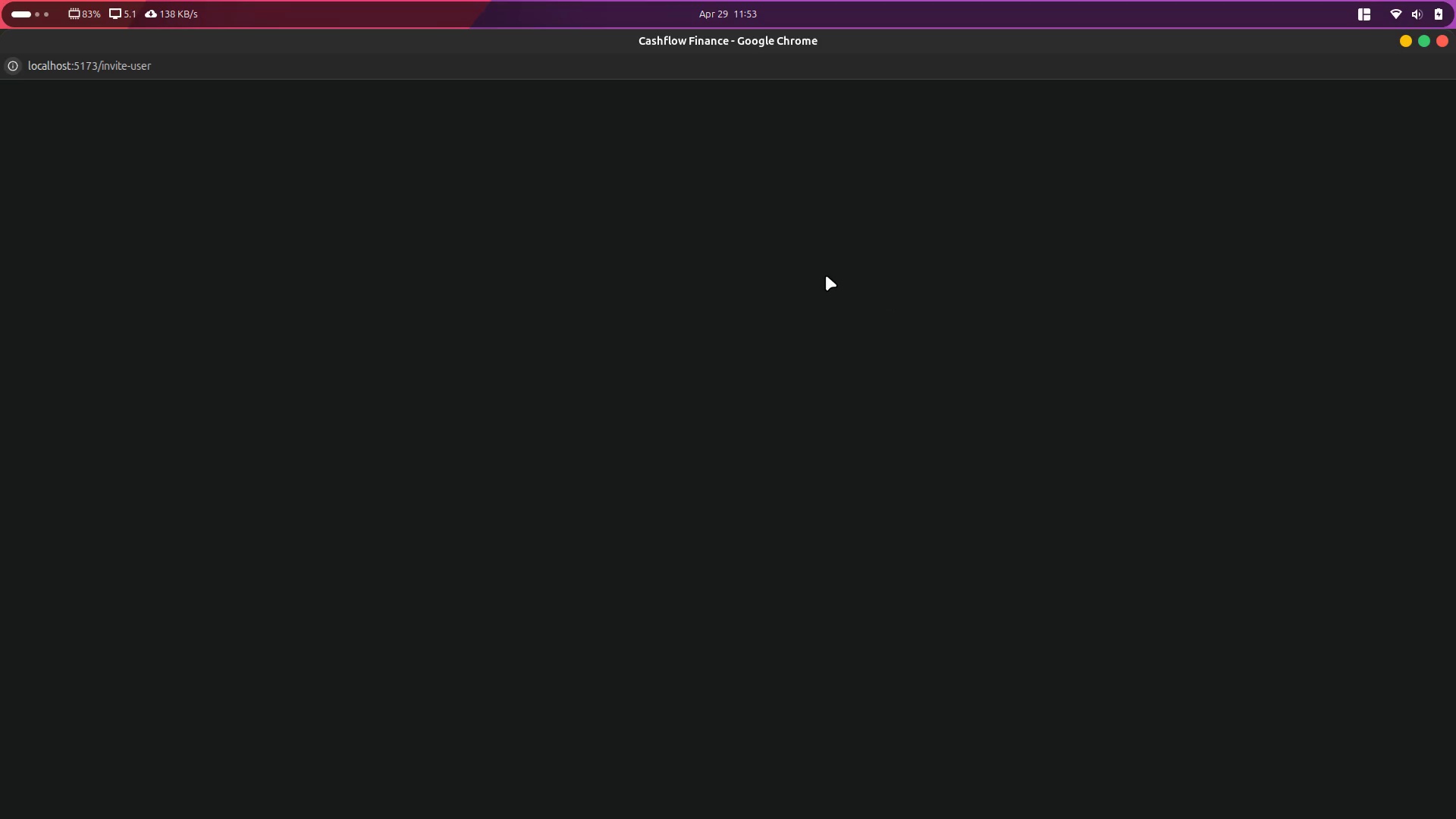 
left_click([1306, 117])
 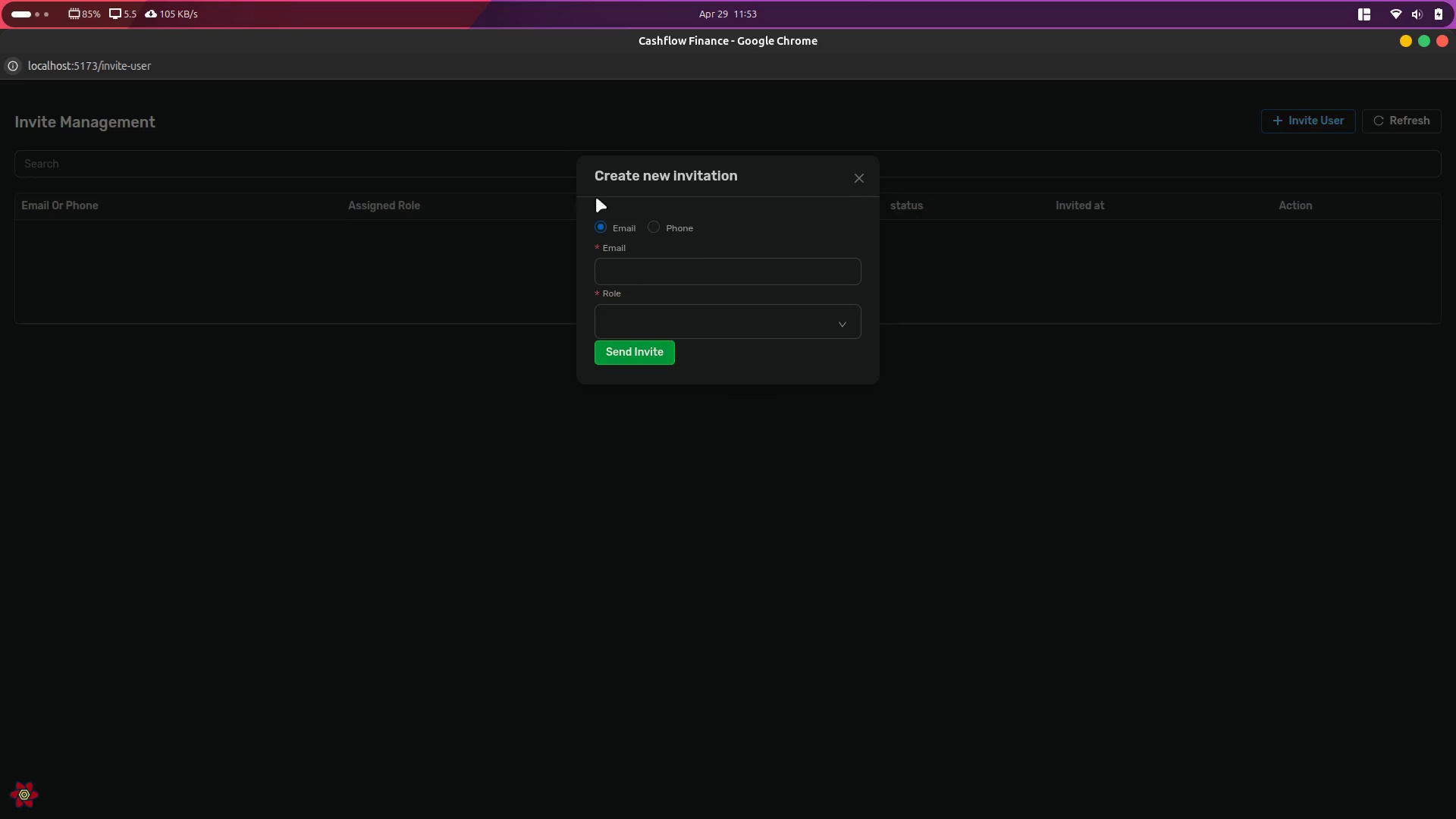 
left_click([639, 274])
 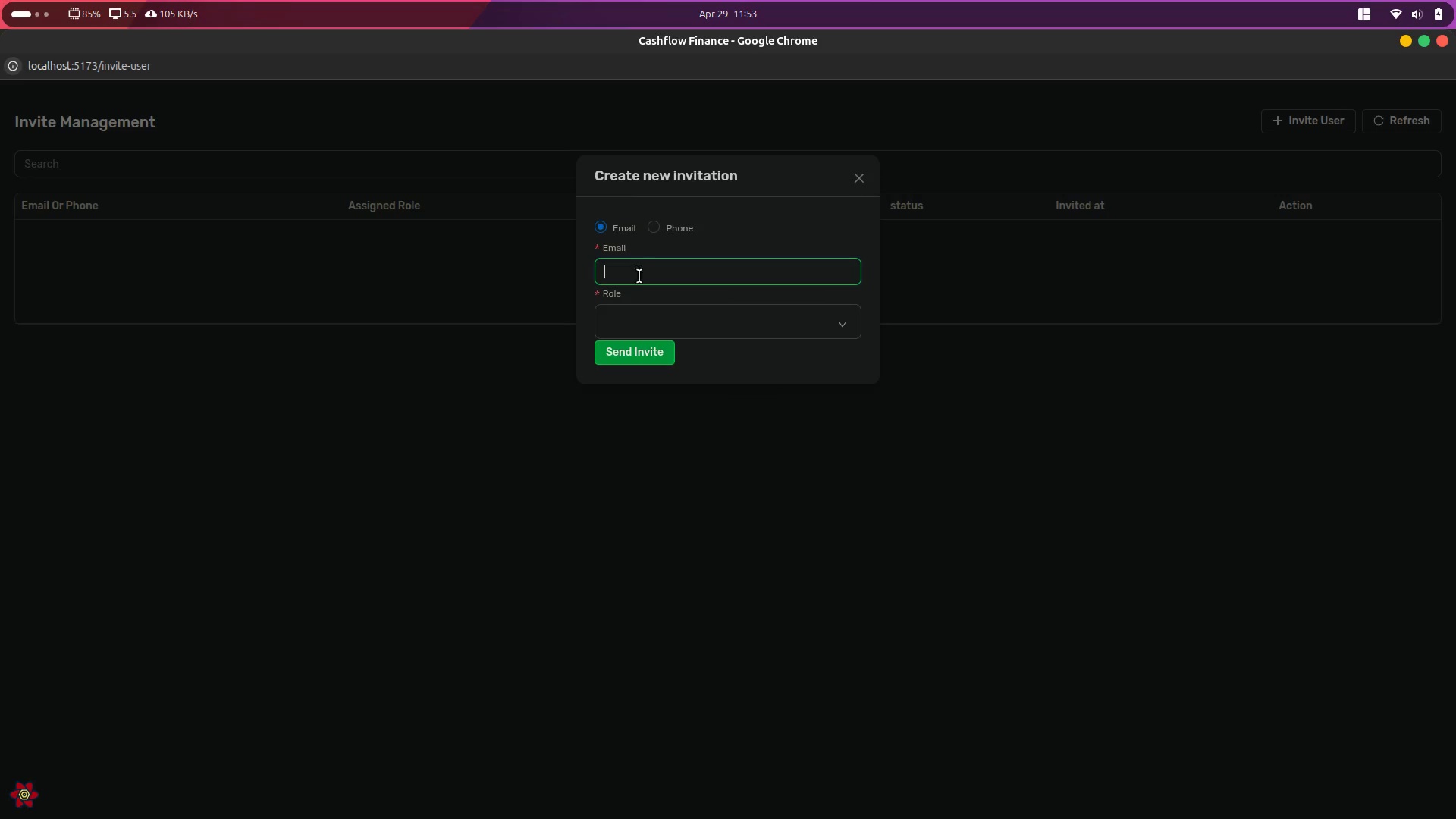 
type(teset)
key(Backspace)
key(Backspace)
type(t@gmai.)
key(Backspace)
type(l.com)
key(Tab)
 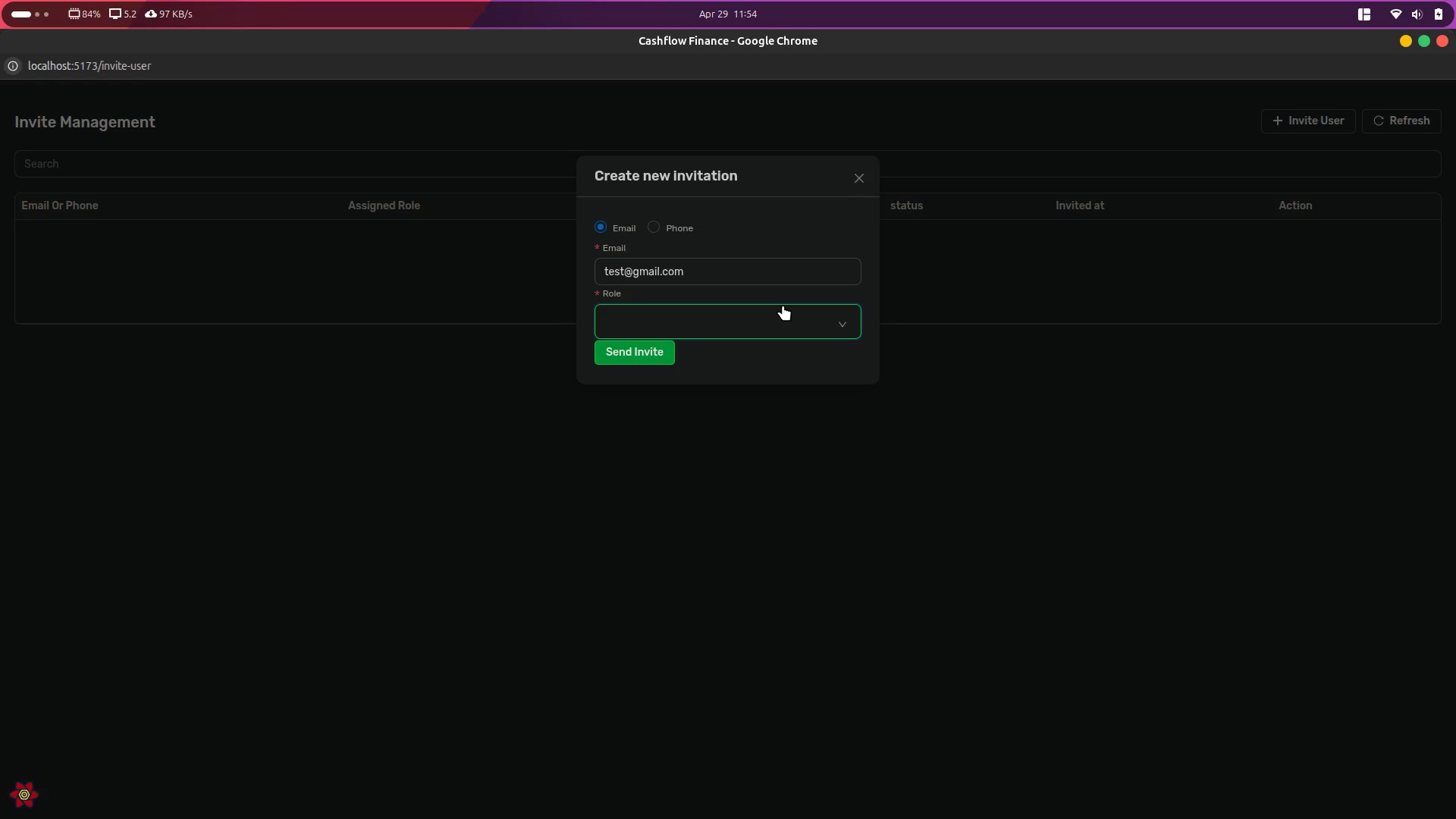 
left_click([780, 312])
 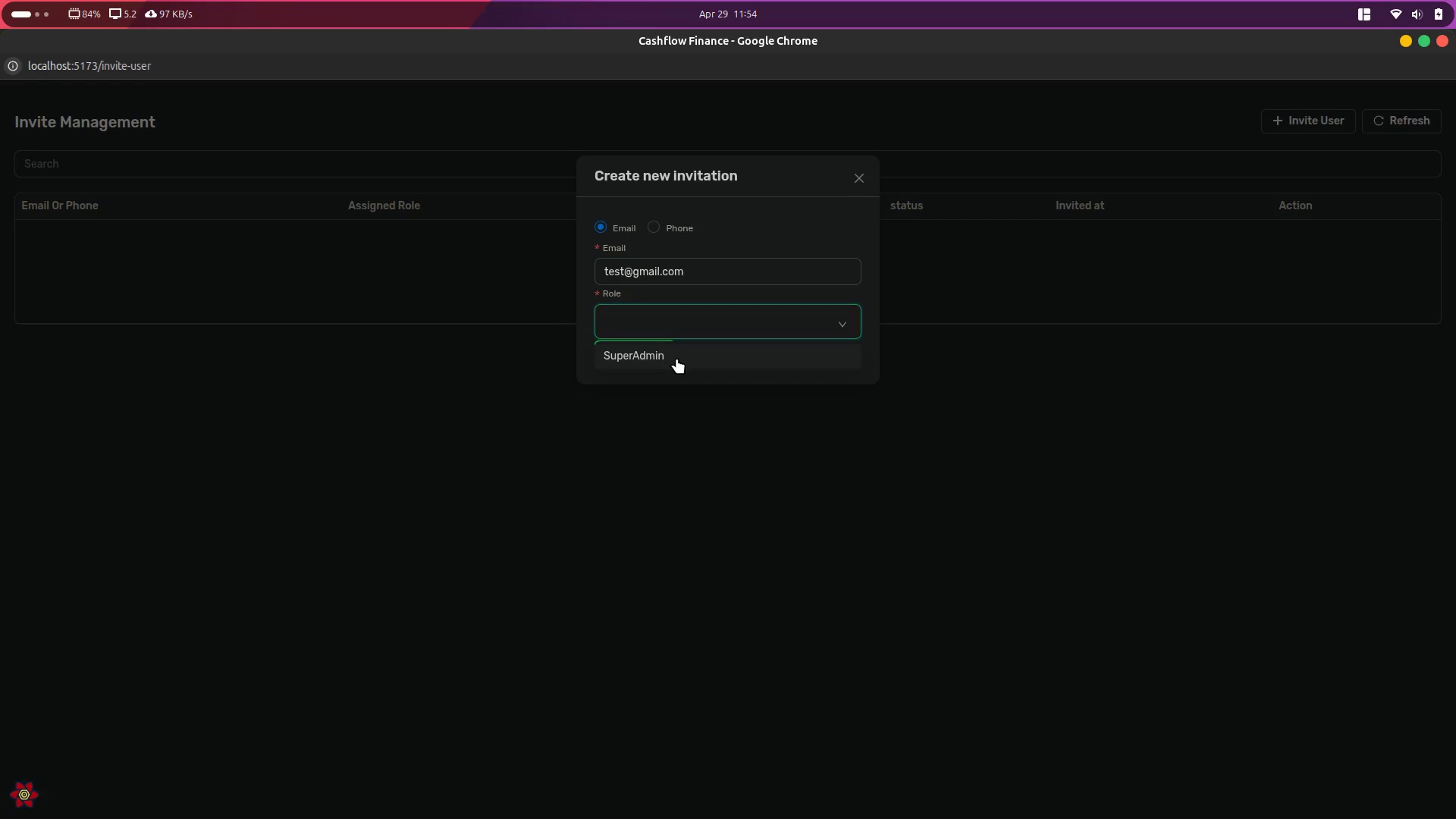 
left_click([663, 358])
 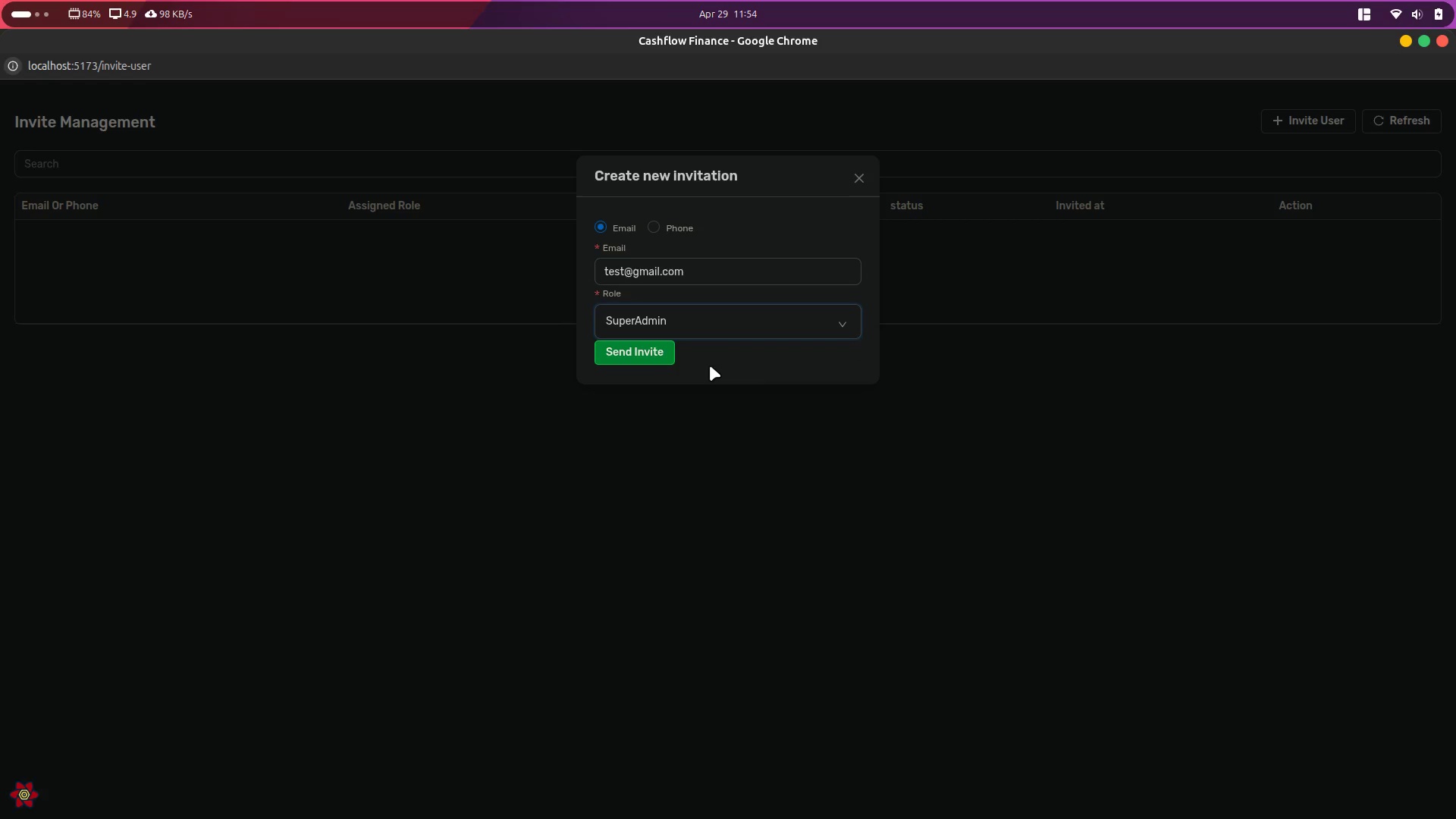 
left_click([730, 361])
 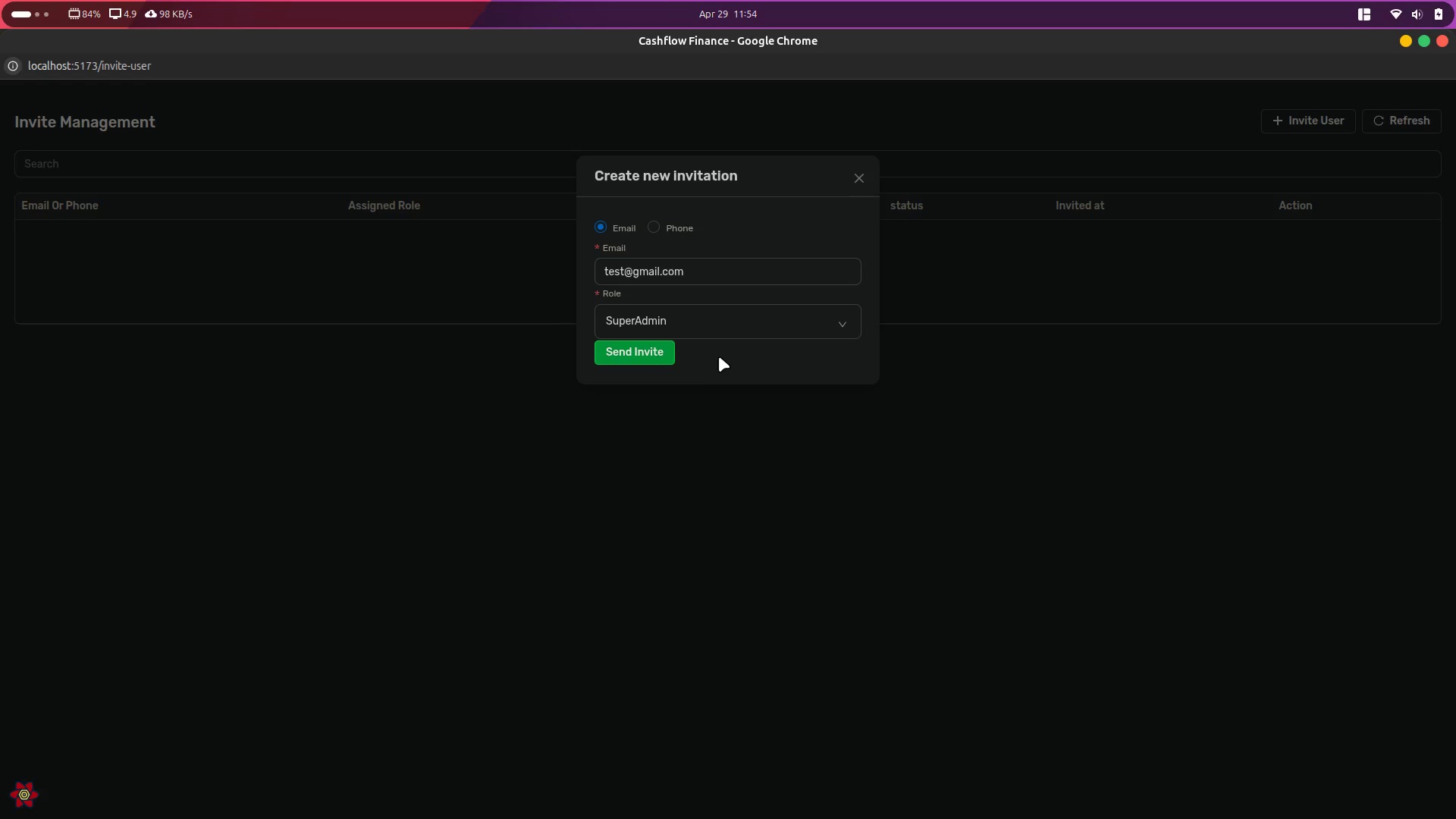 
key(Alt+Control+ArrowRight)
 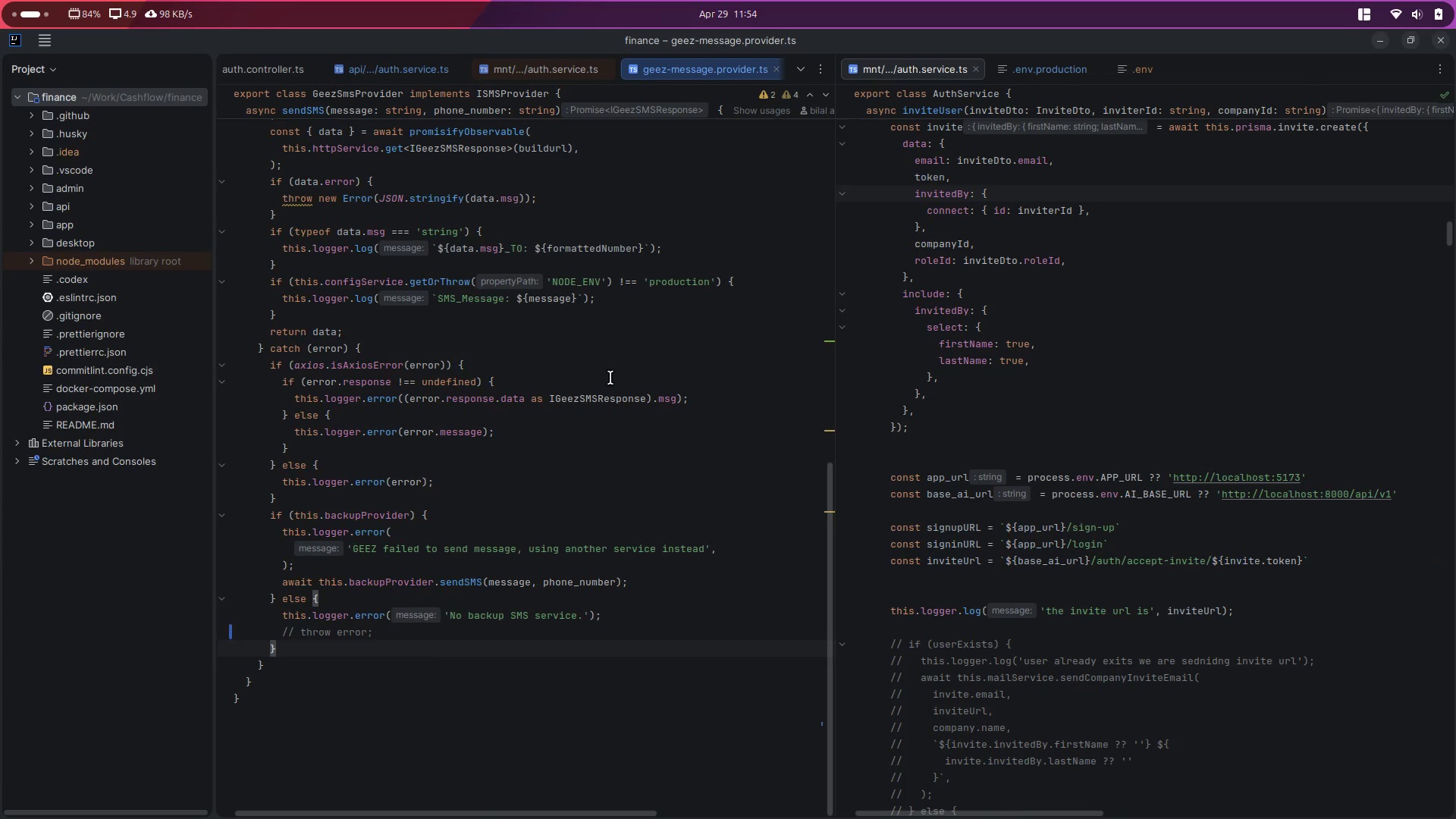 
left_click([500, 375])
 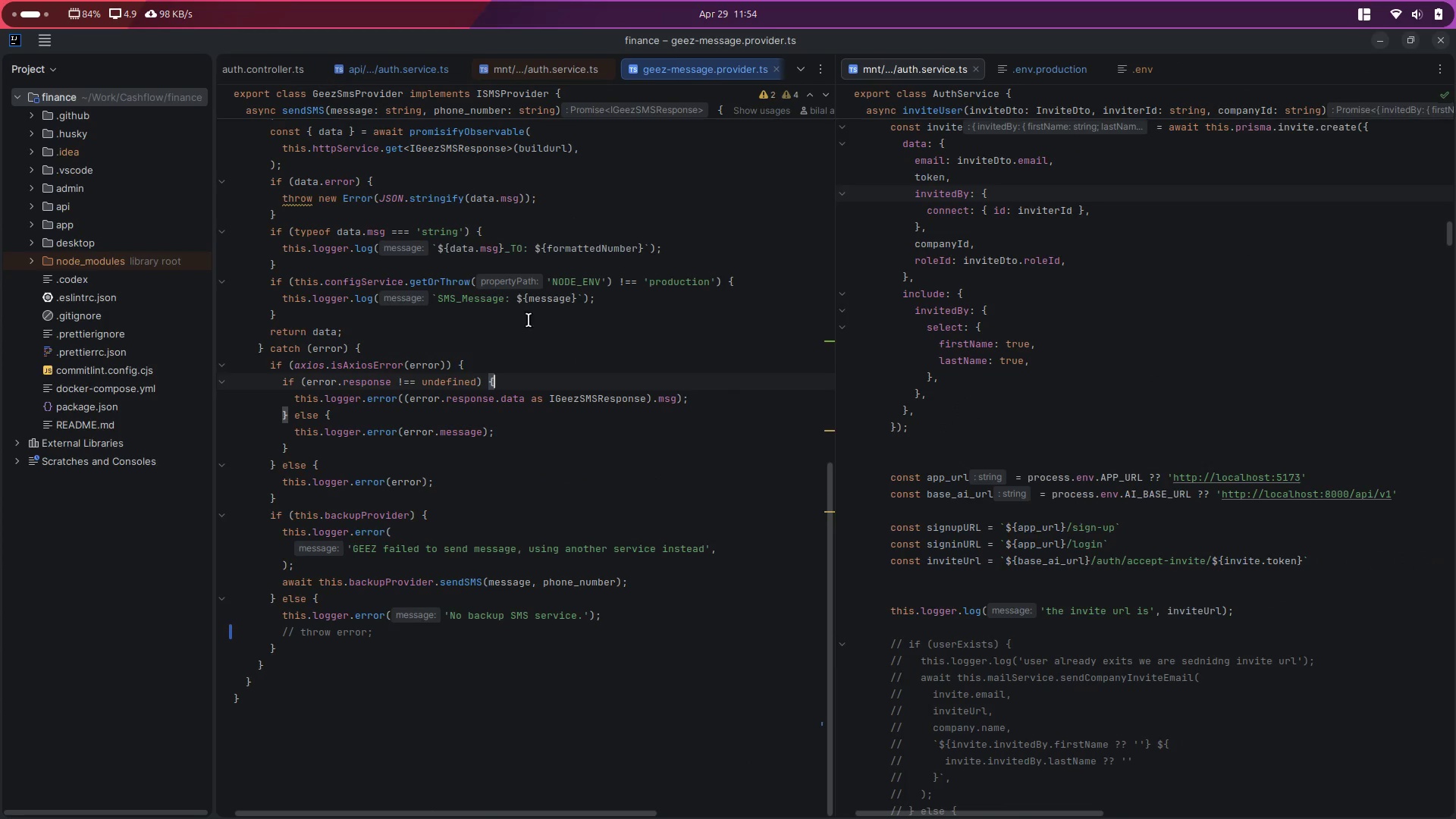 
left_click([594, 285])
 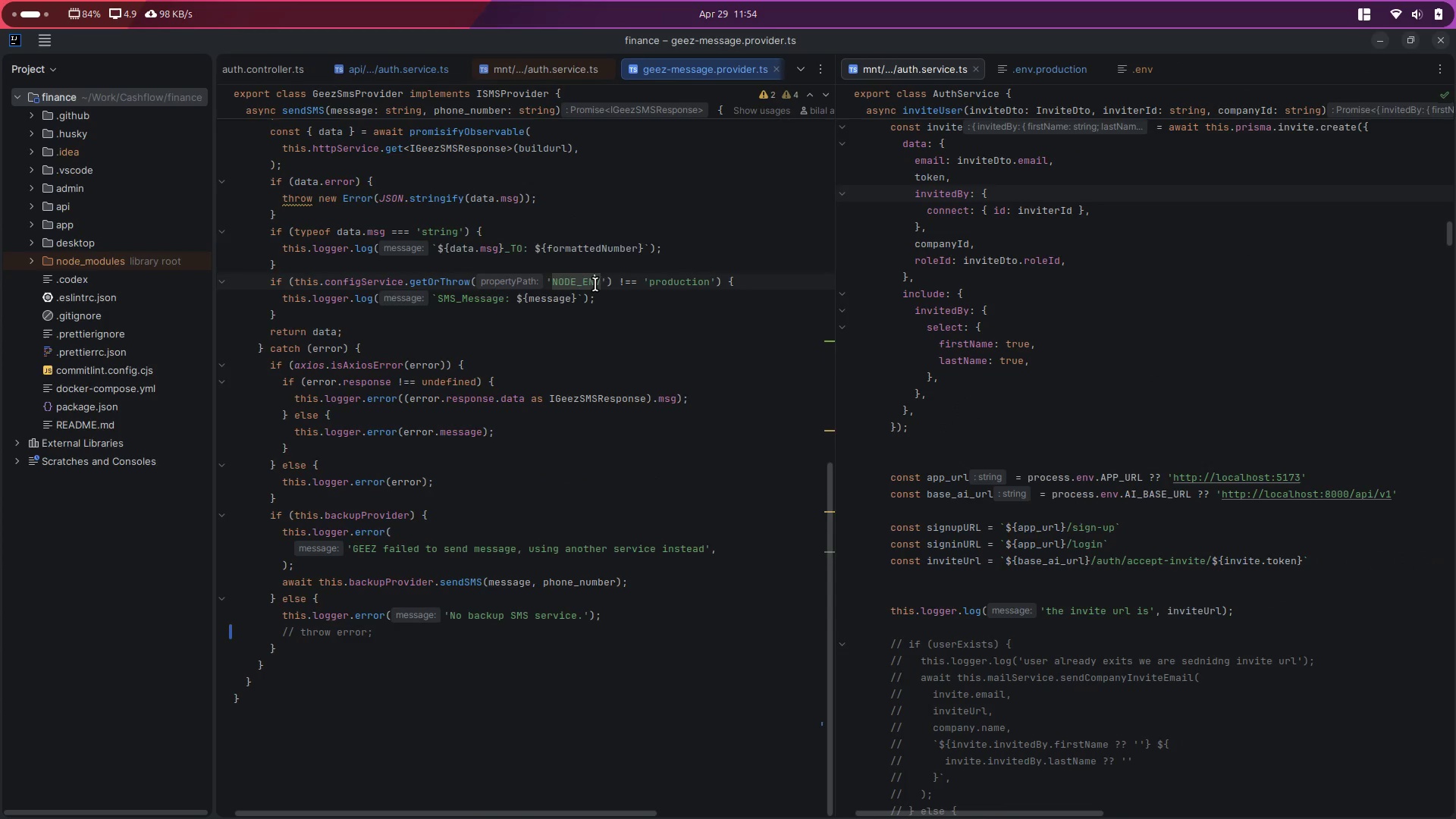 
key(Control+ControlLeft)
 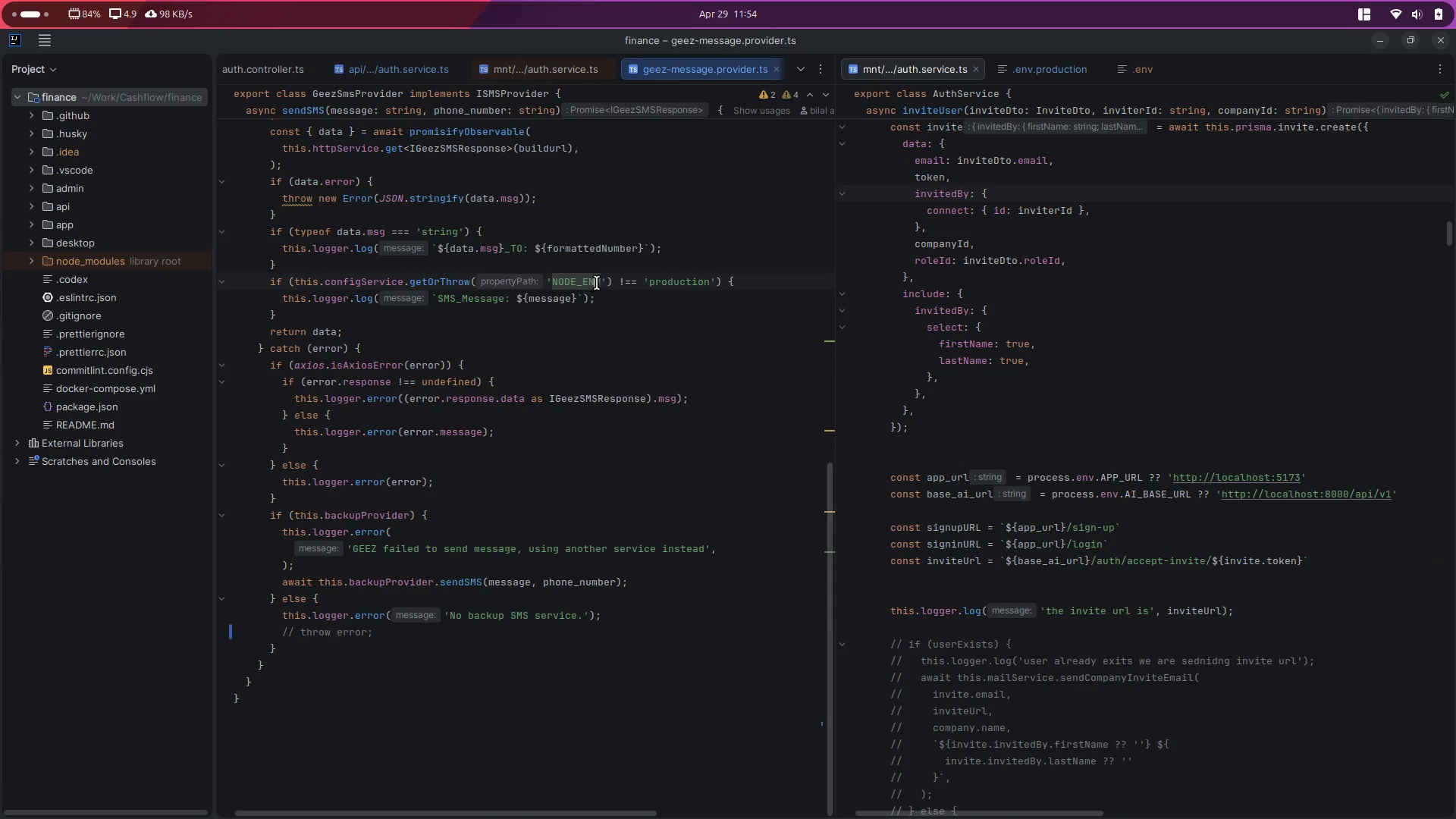 
key(Control+W)
 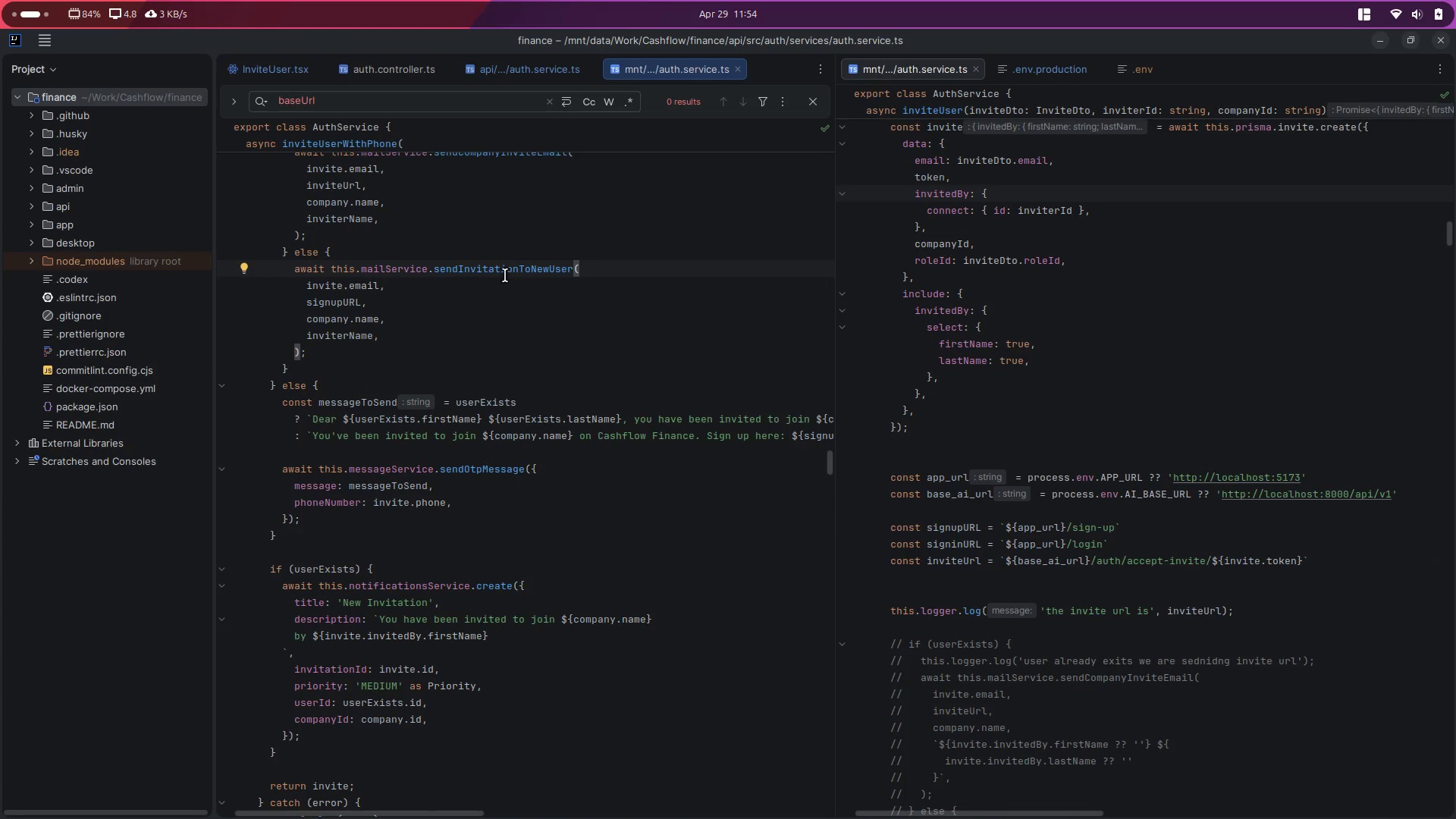 
scroll: coordinate [483, 417], scroll_direction: up, amount: 2.0
 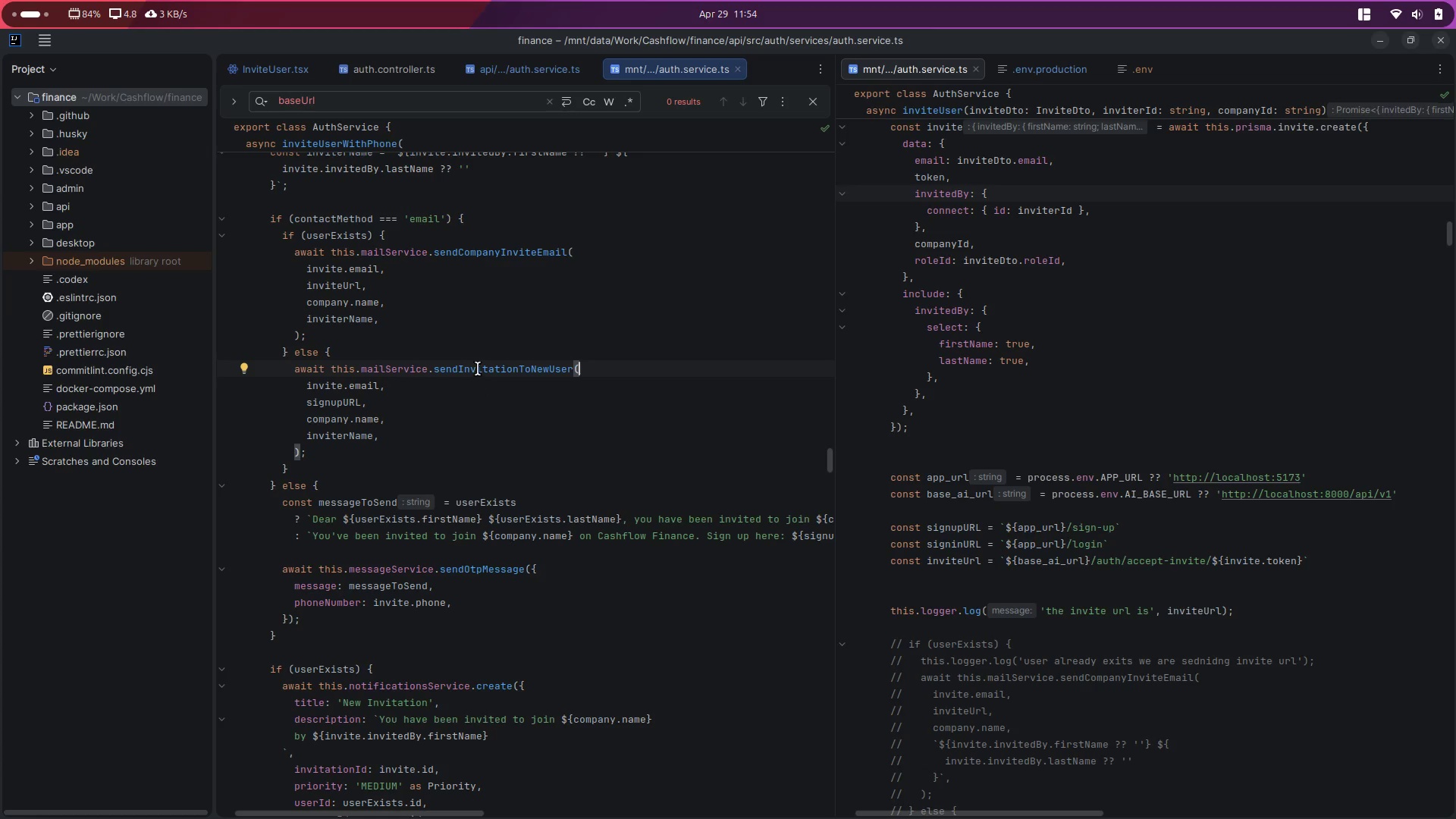 
hold_key(key=ControlLeft, duration=1.16)
left_click([528, 250])
 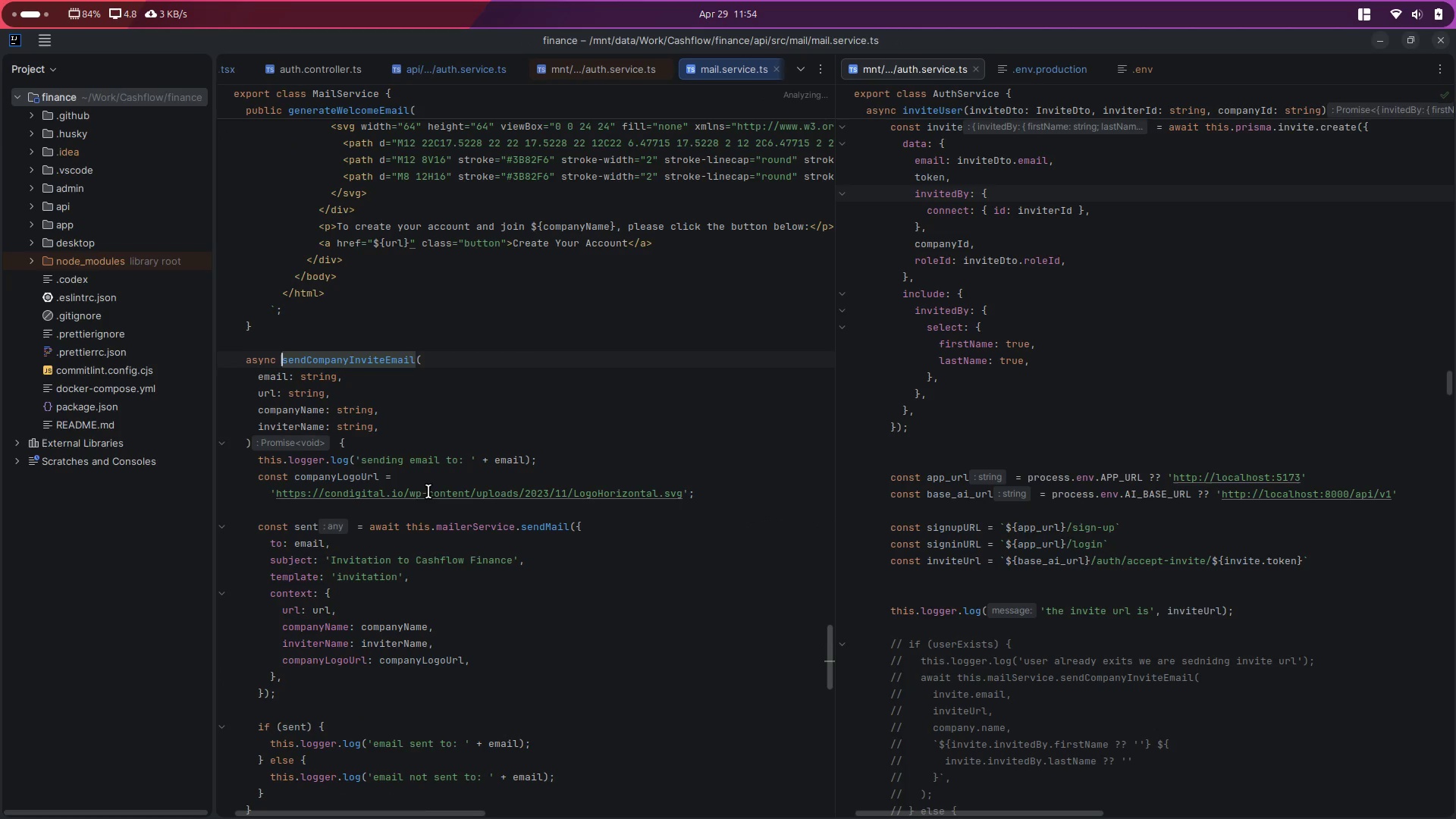 
scroll: coordinate [443, 522], scroll_direction: down, amount: 9.0
 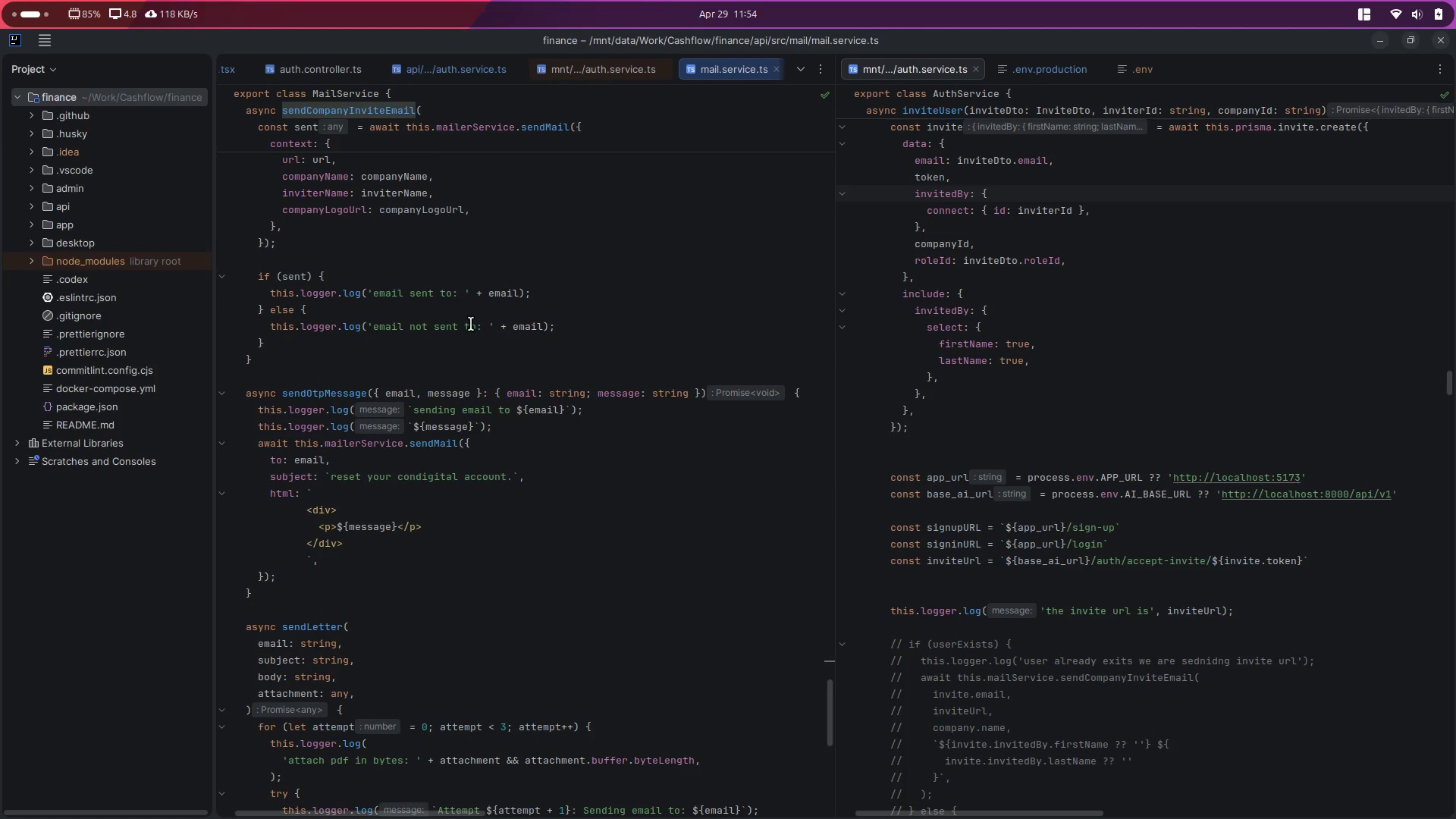 
scroll: coordinate [390, 403], scroll_direction: up, amount: 4.0
 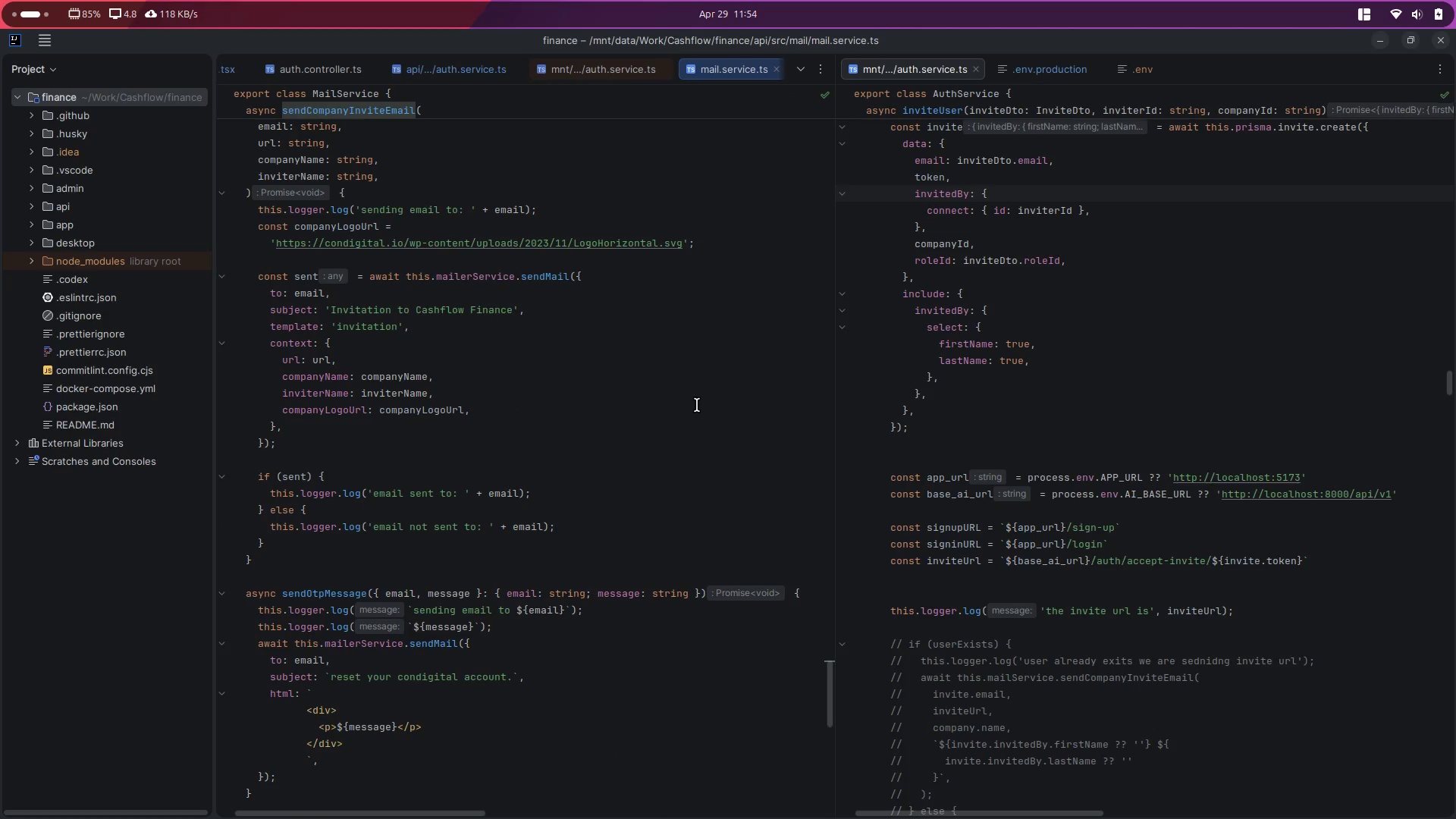 
key(Alt+Control+ArrowLeft)
 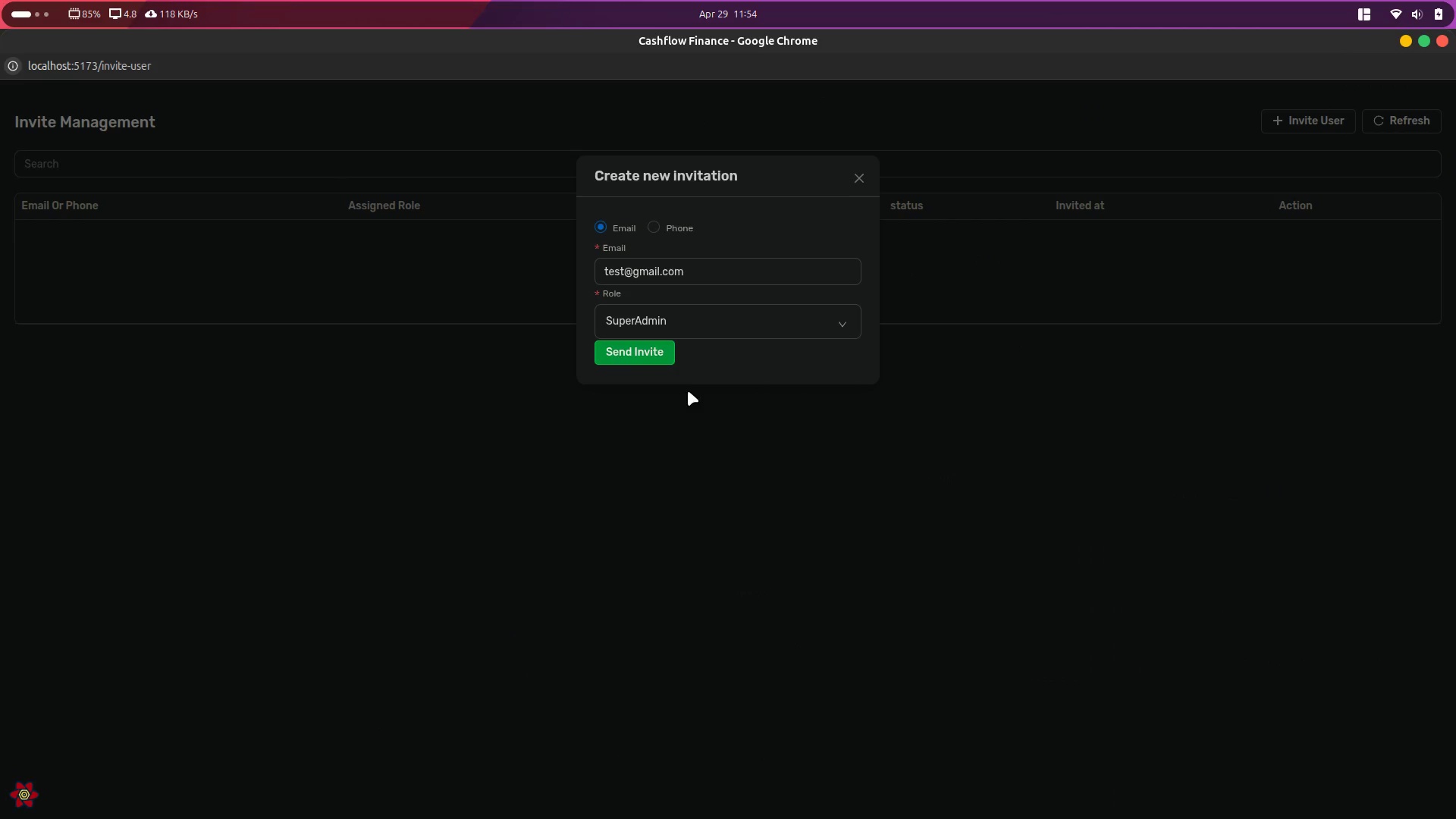 
left_click([660, 344])
 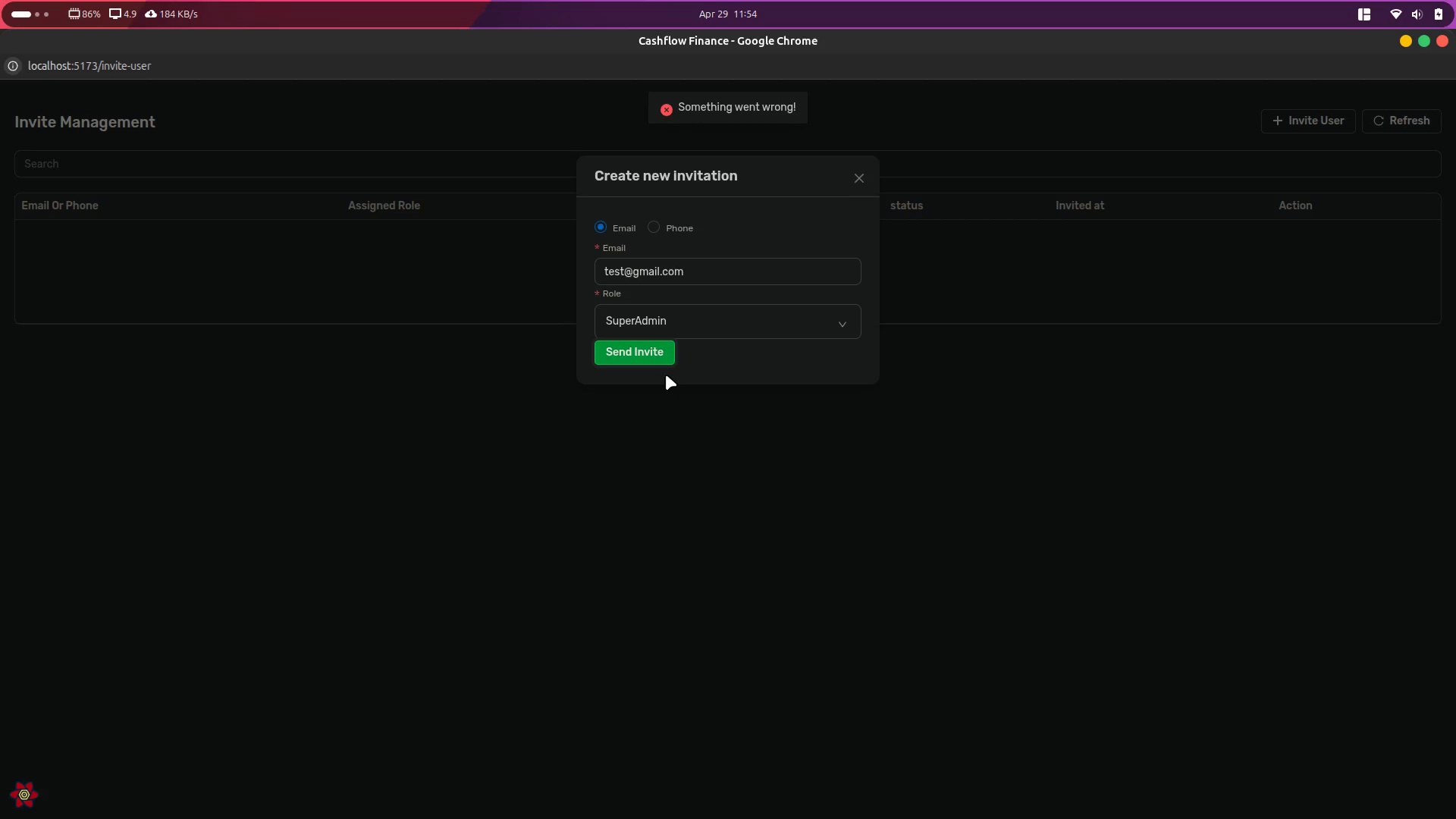 
key(Alt+Control+ArrowRight)
 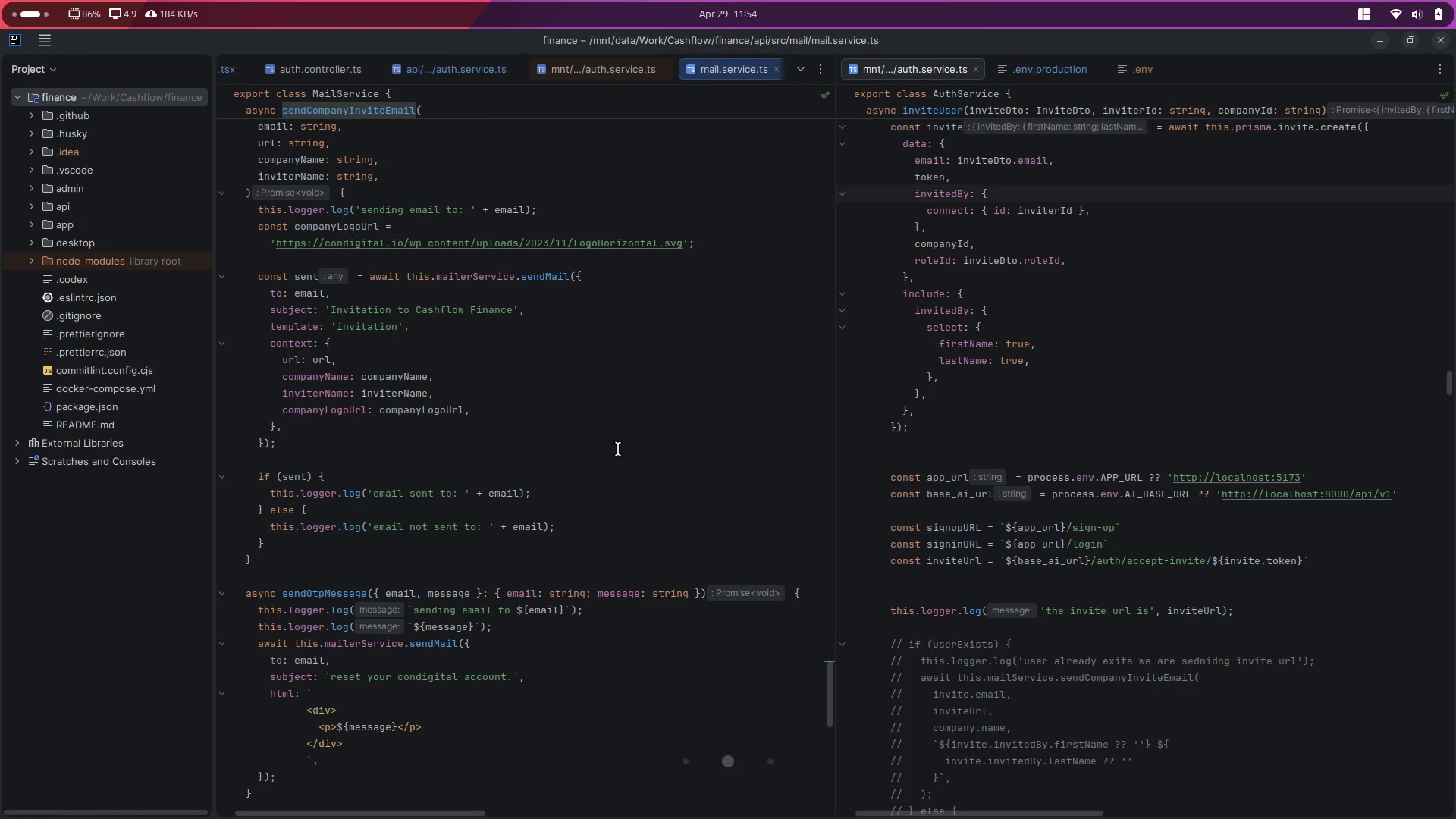 
left_click([601, 474])
 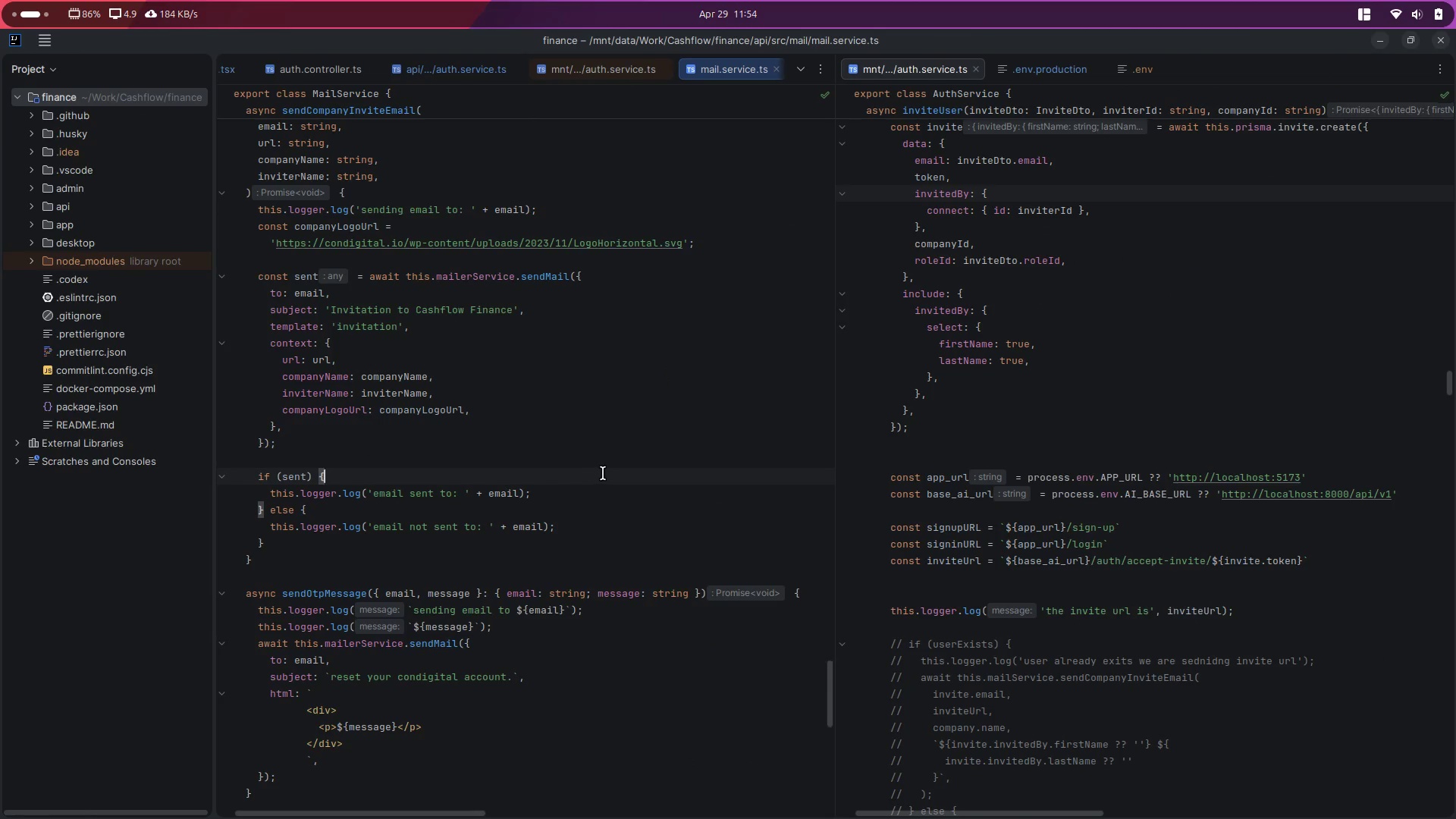 
key(Control+ControlLeft)
 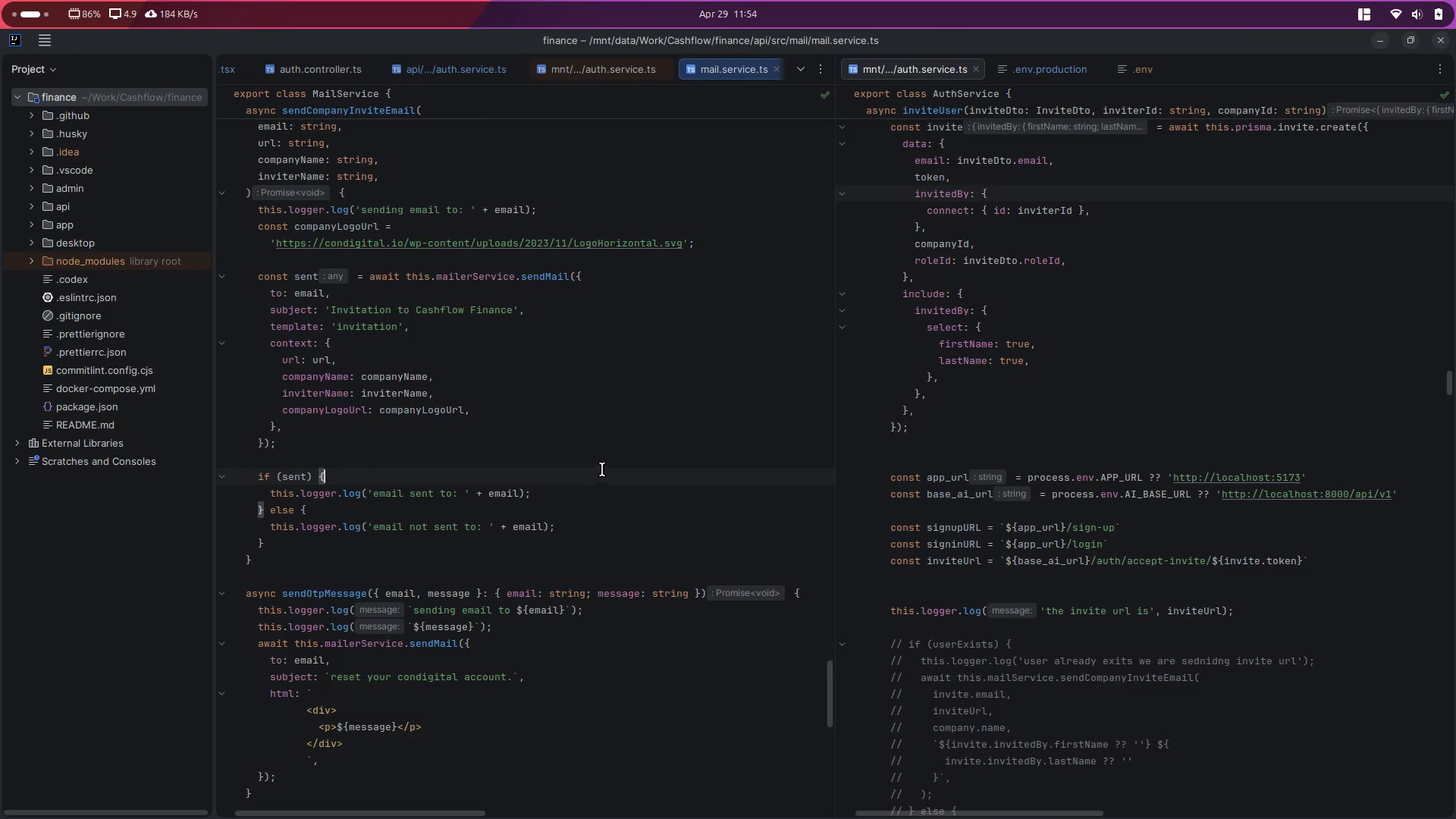 
key(Control+Backquote)
 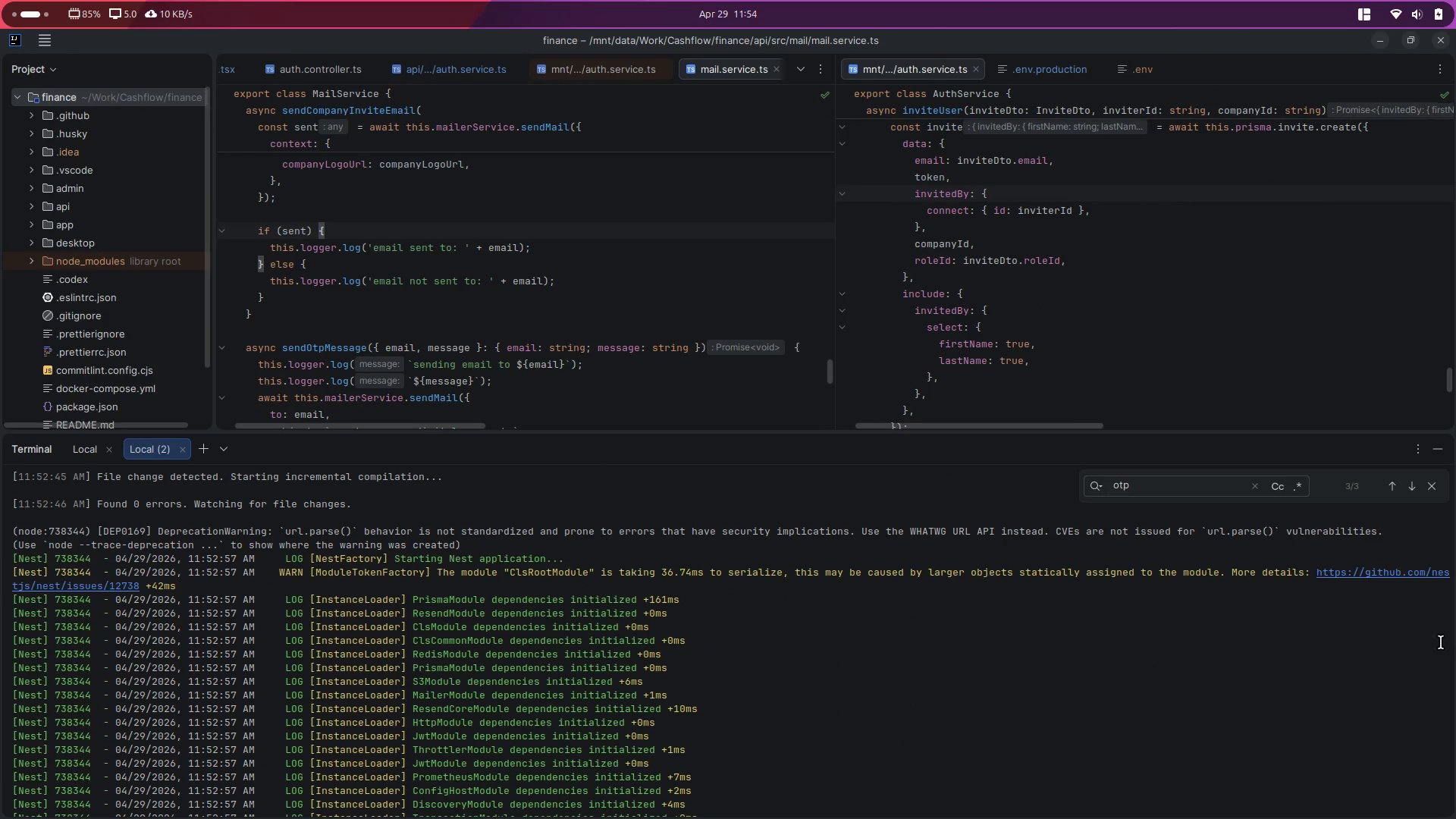 
scroll: coordinate [1305, 702], scroll_direction: down, amount: 28.0
 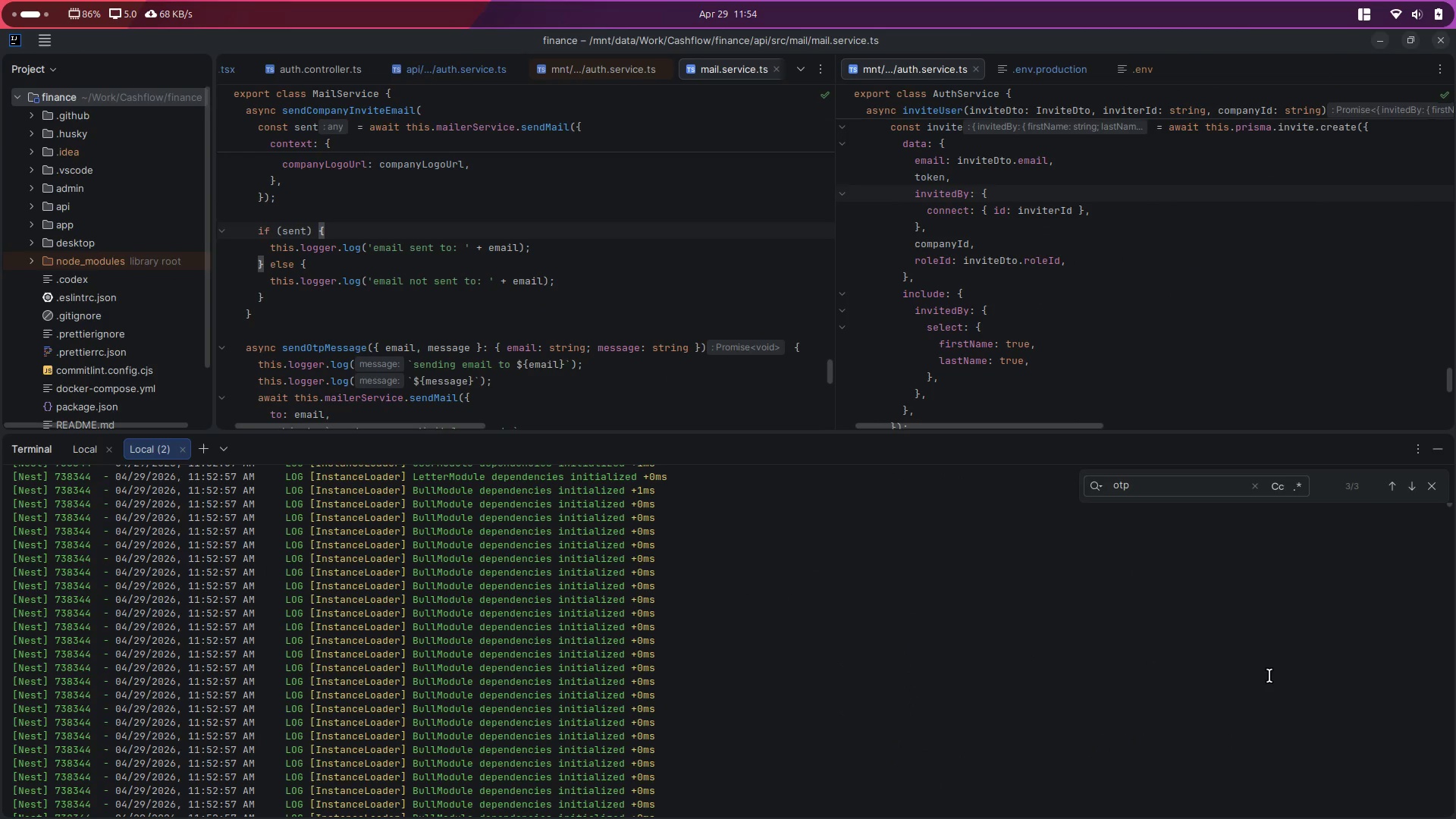 
key(Unknown)
 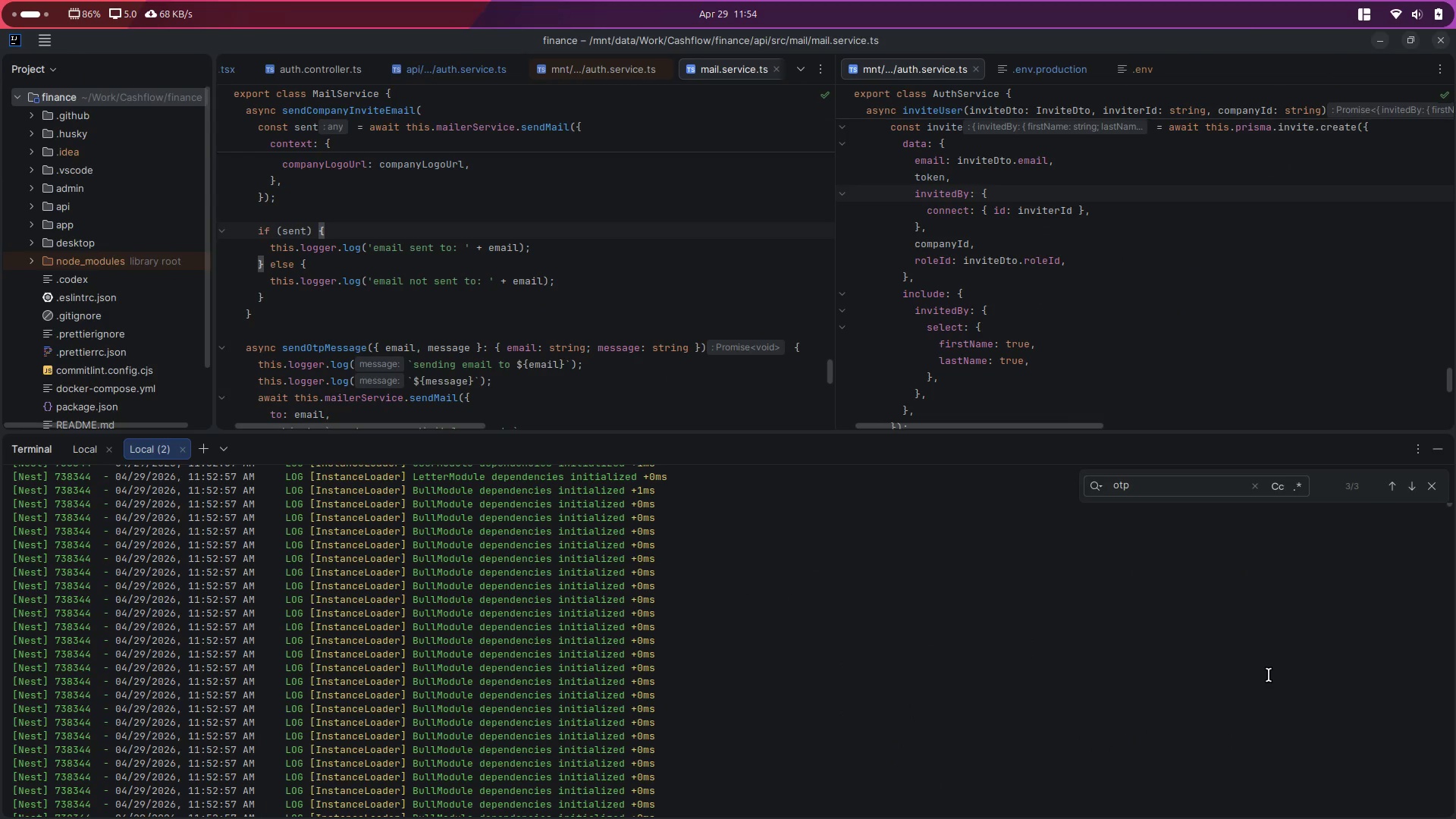 
key(Unknown)
 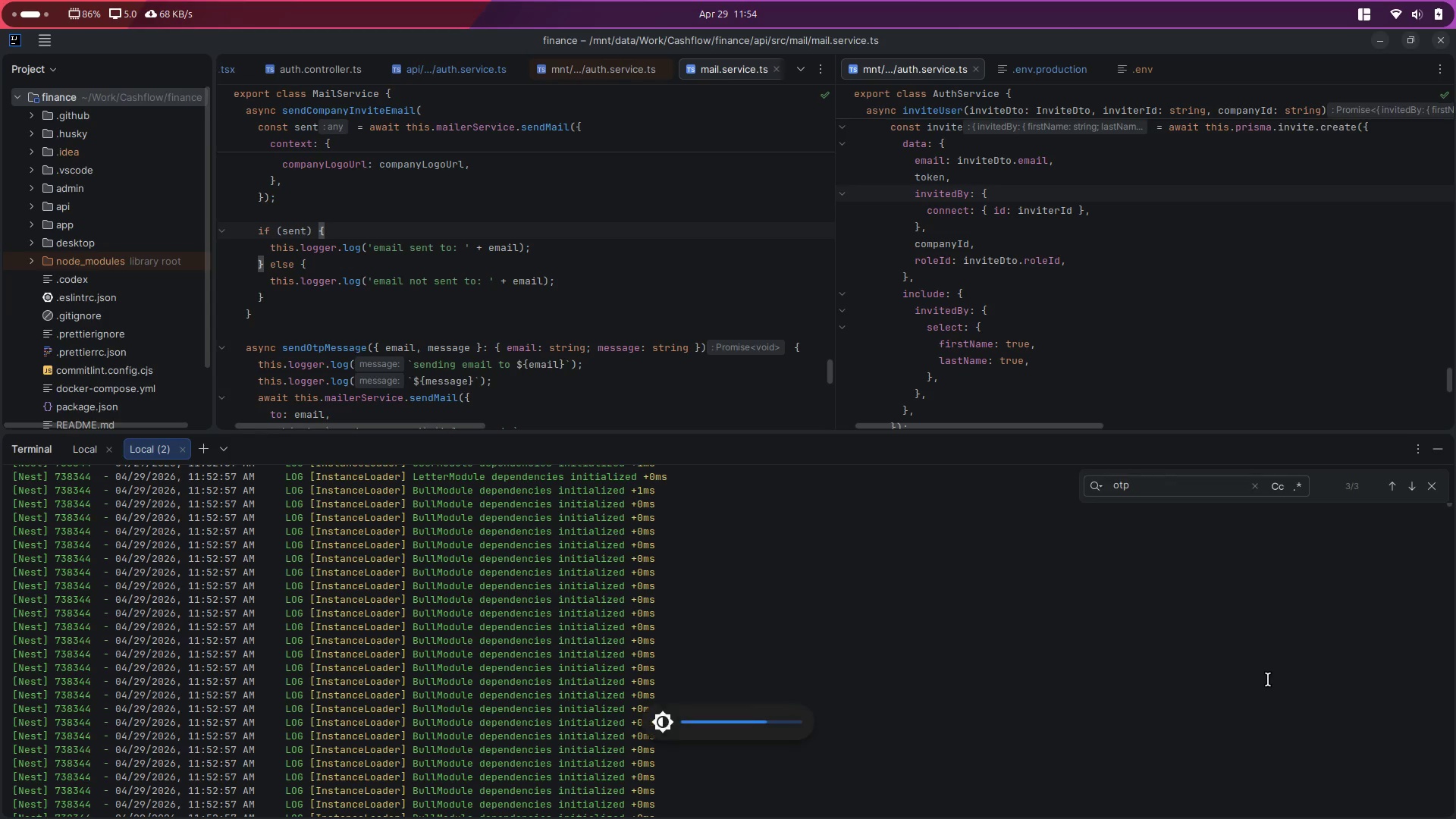 
key(Unknown)
 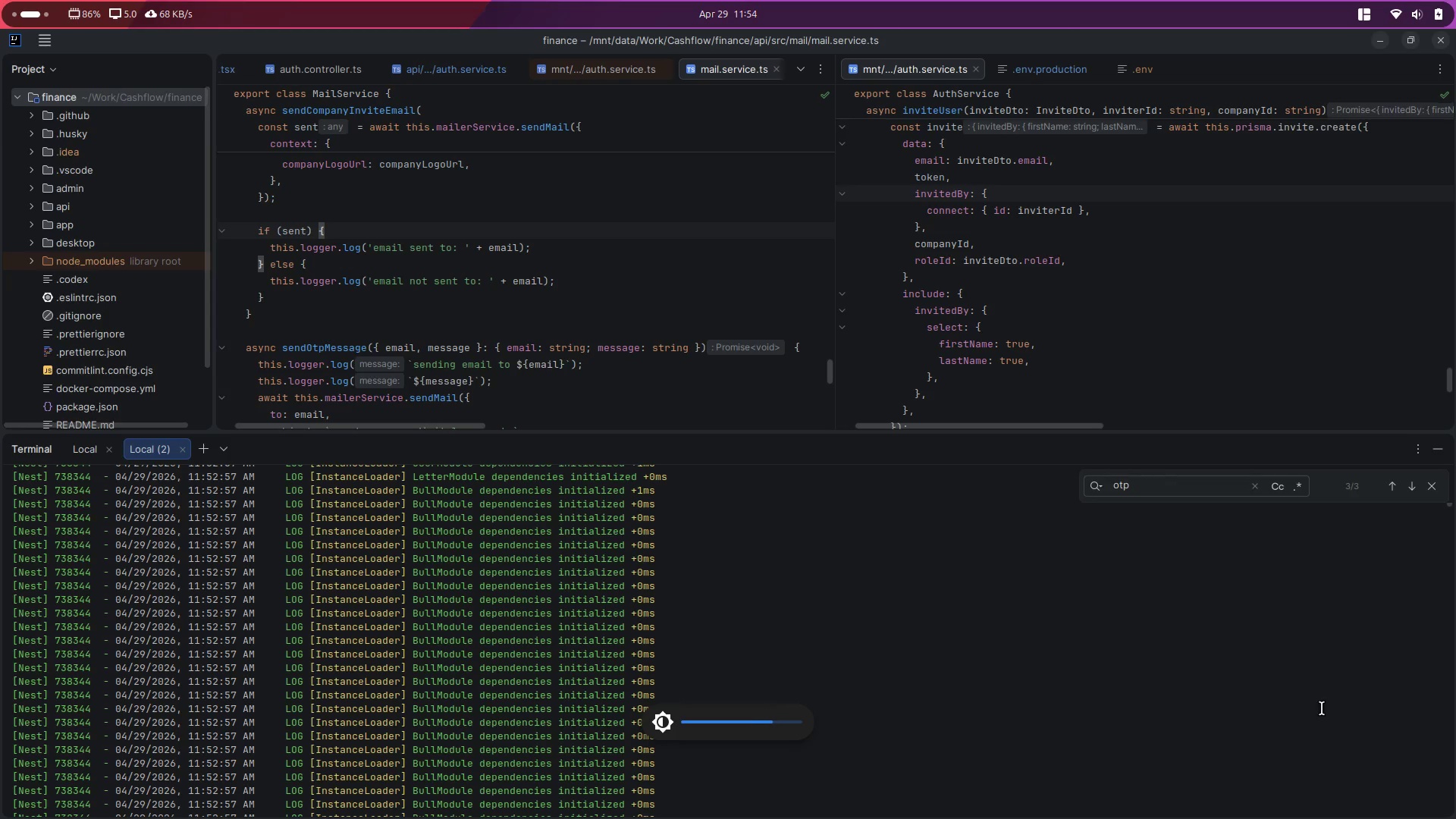 
key(Unknown)
 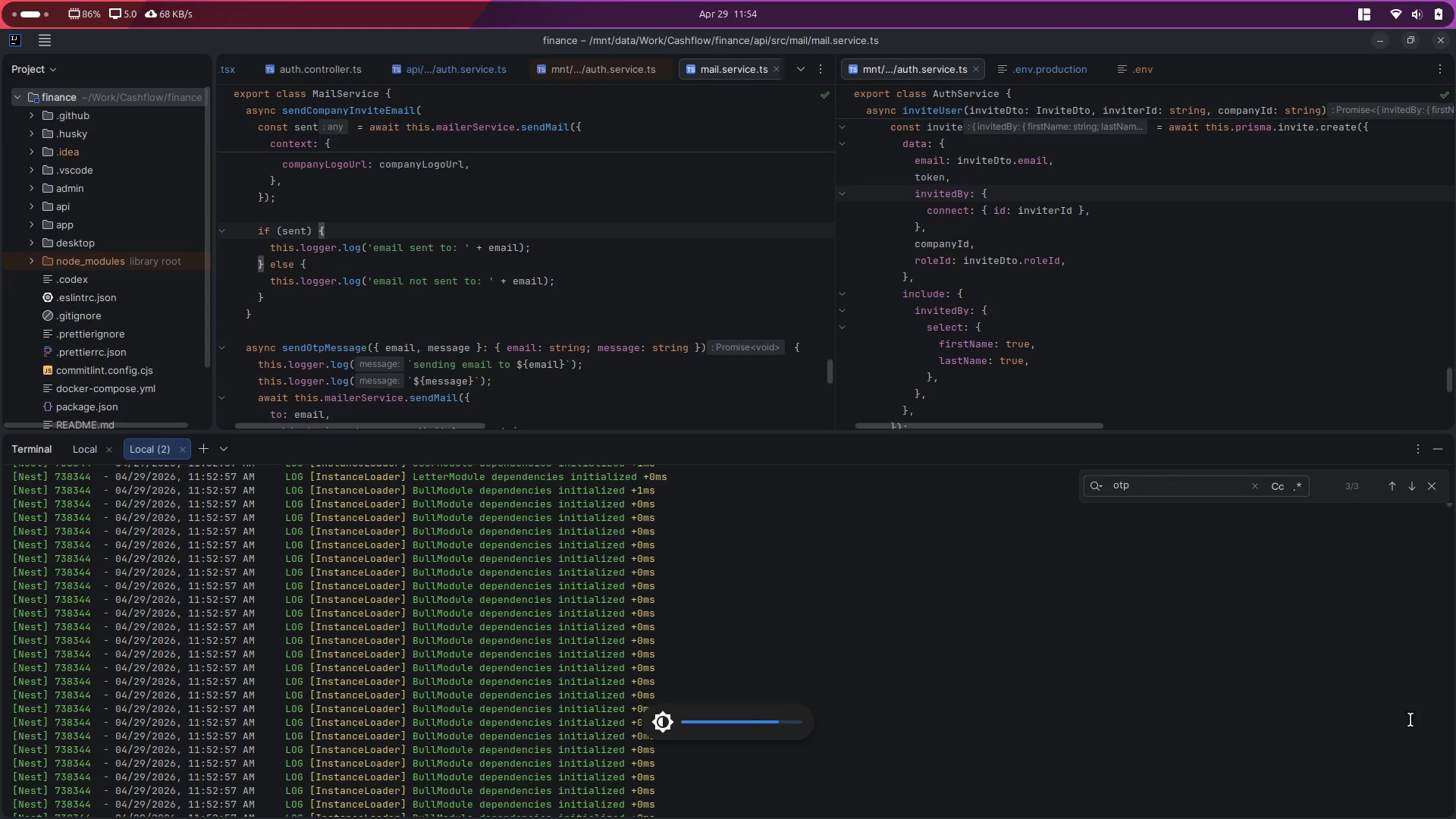 
key(Unknown)
 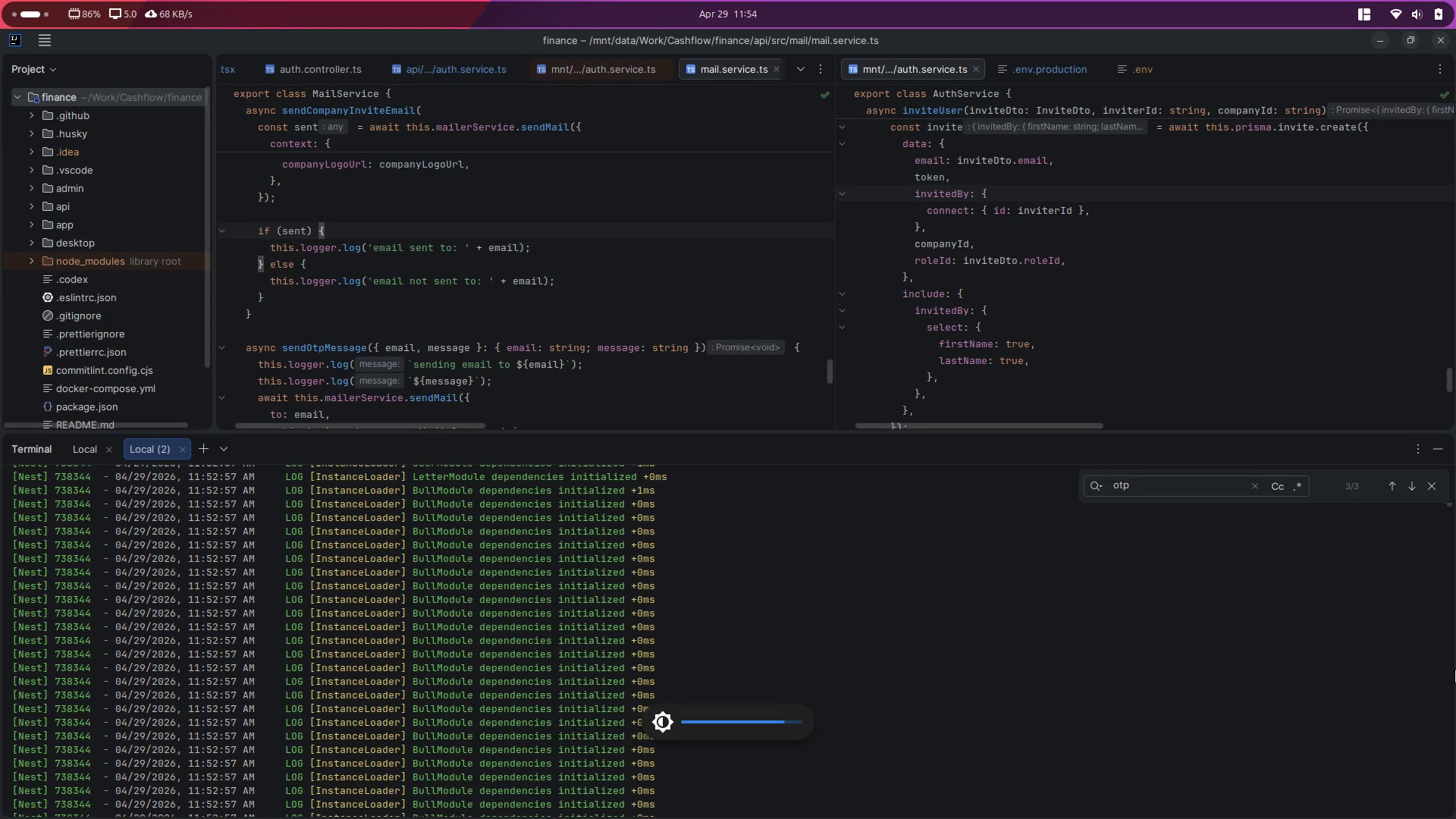 
key(Unknown)
 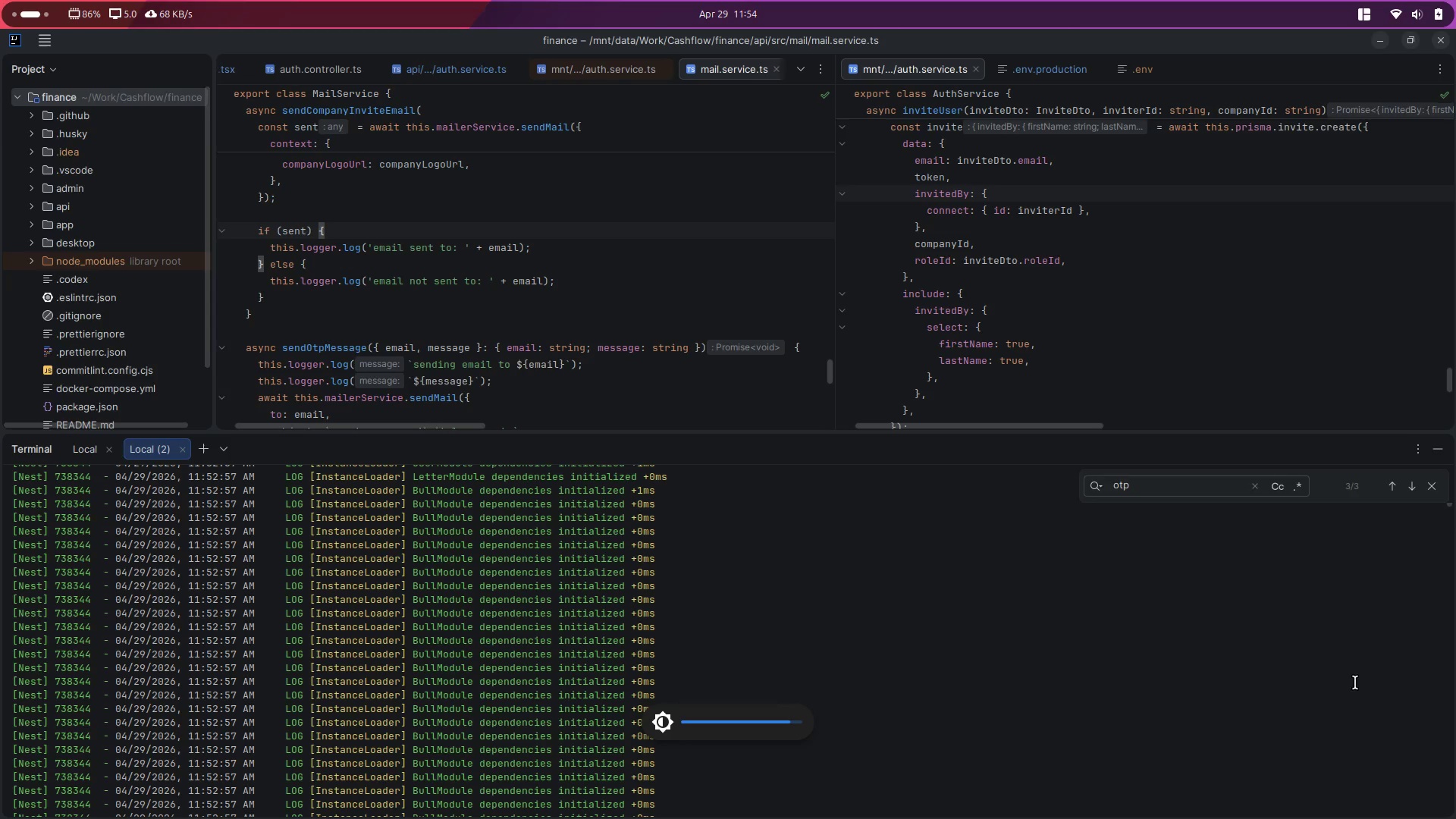 
scroll: coordinate [1304, 702], scroll_direction: down, amount: 20.0
 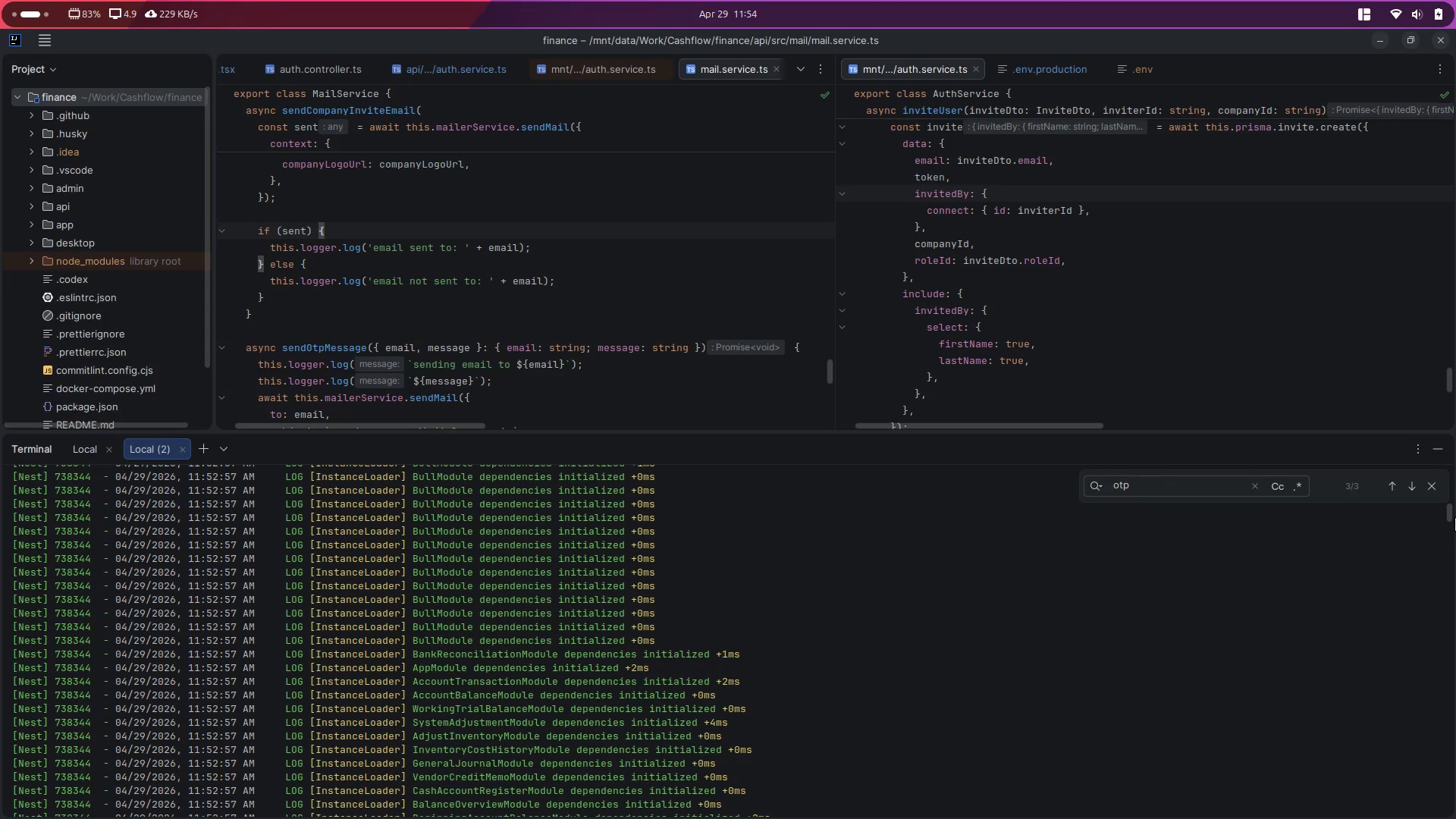 
left_click_drag(start_coordinate=[1452, 510], to_coordinate=[1429, 818])
 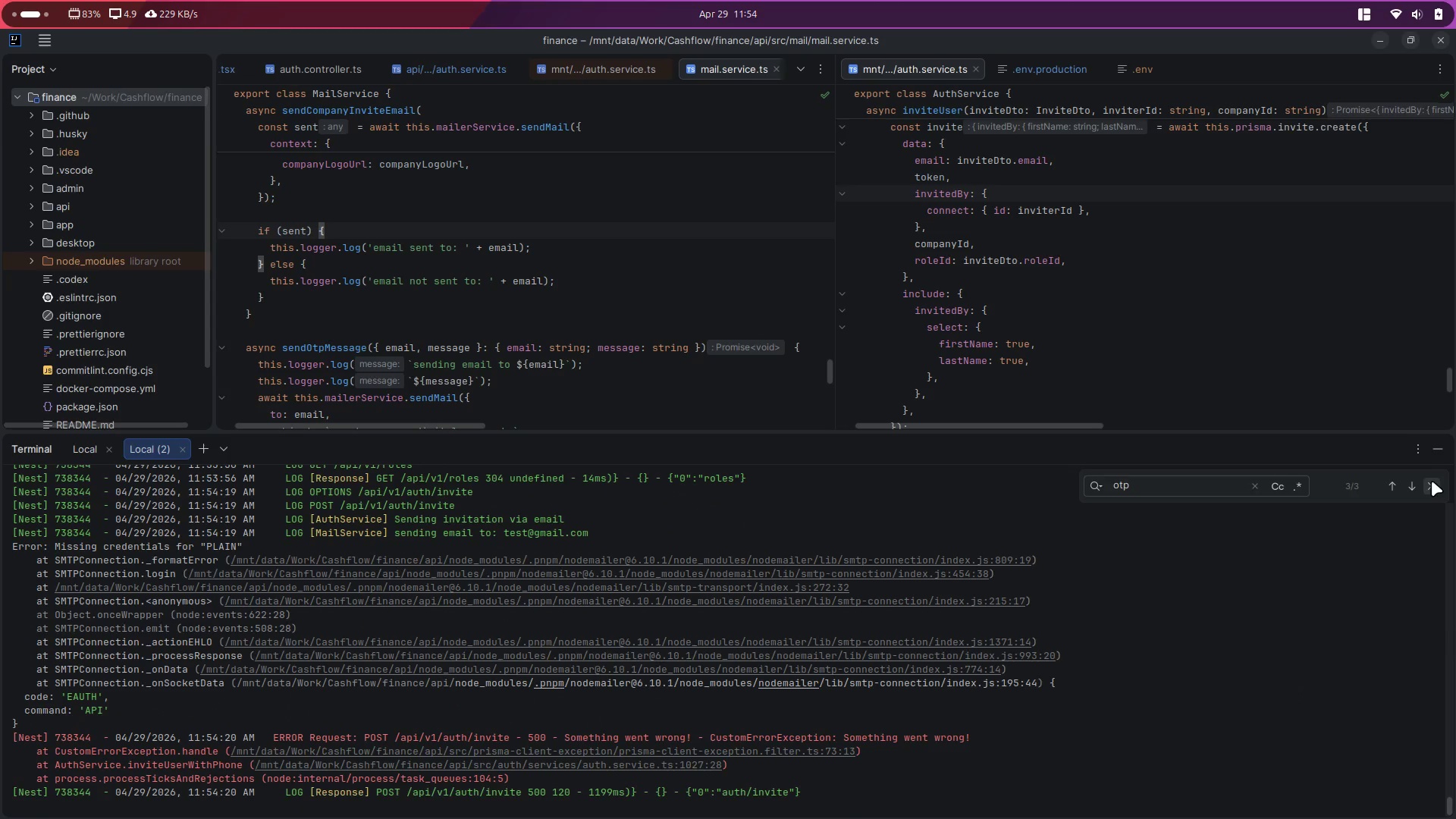 
left_click([1432, 482])
 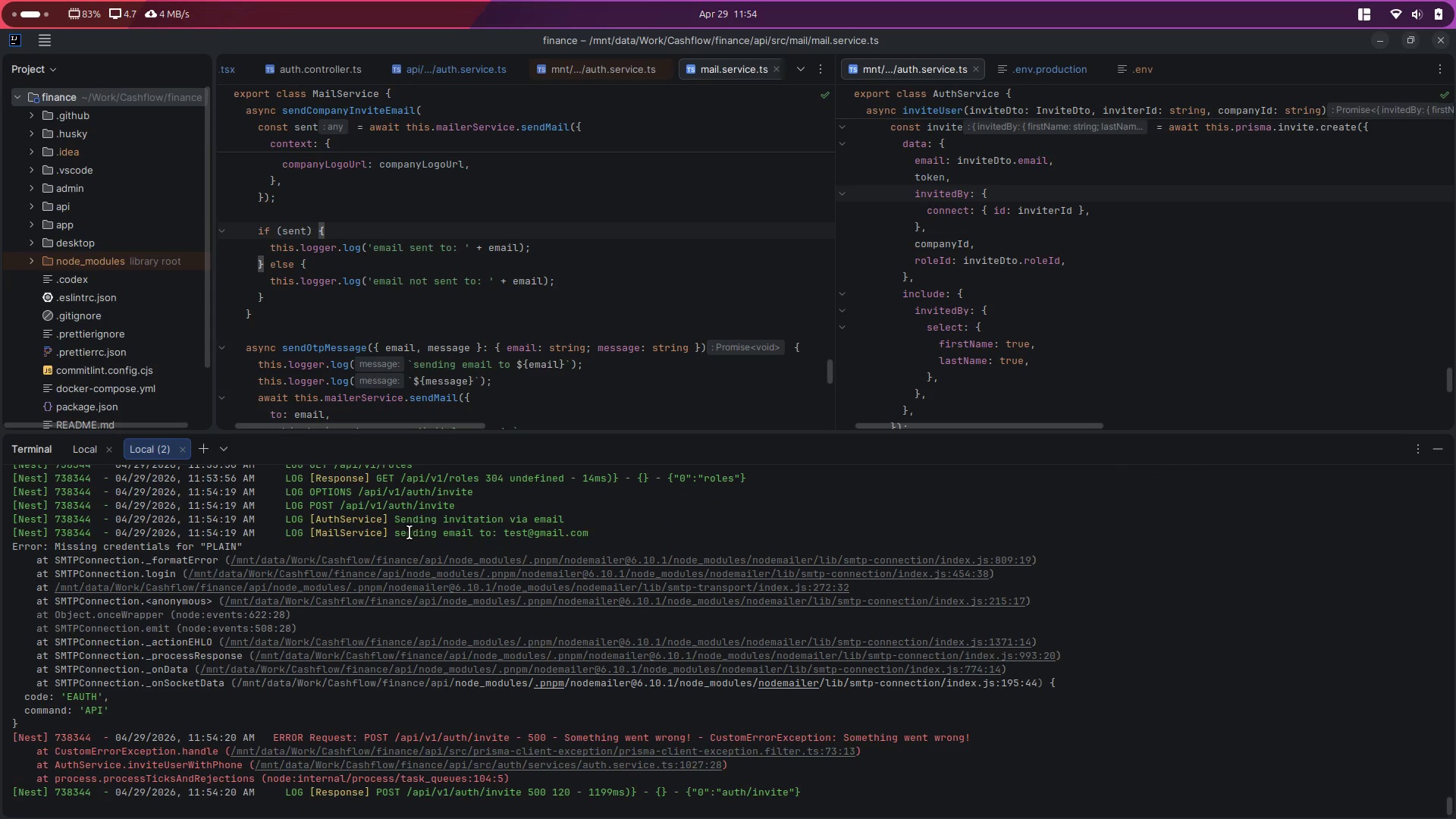 
wait(6.25)
 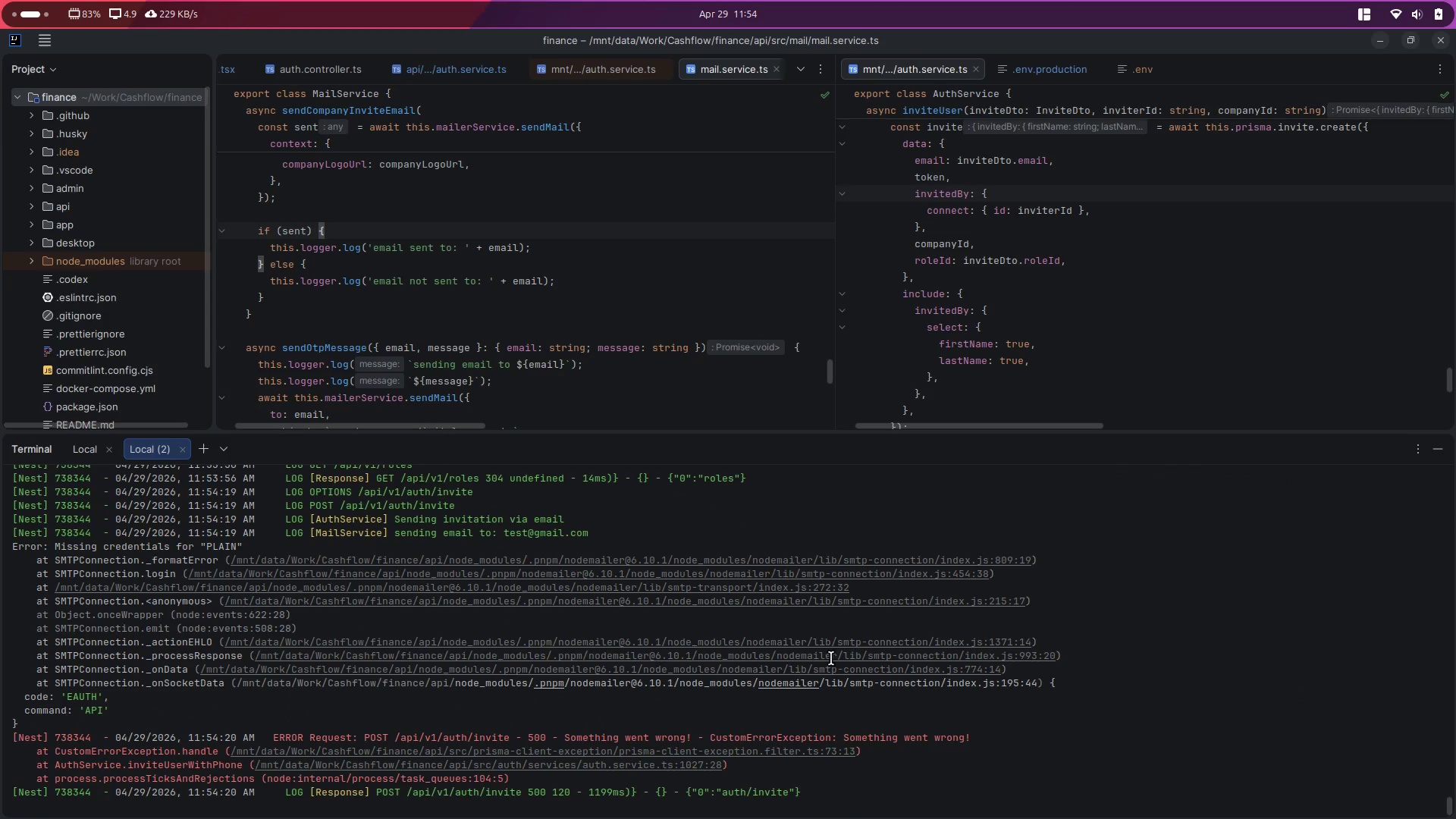 
key(Control+P)
 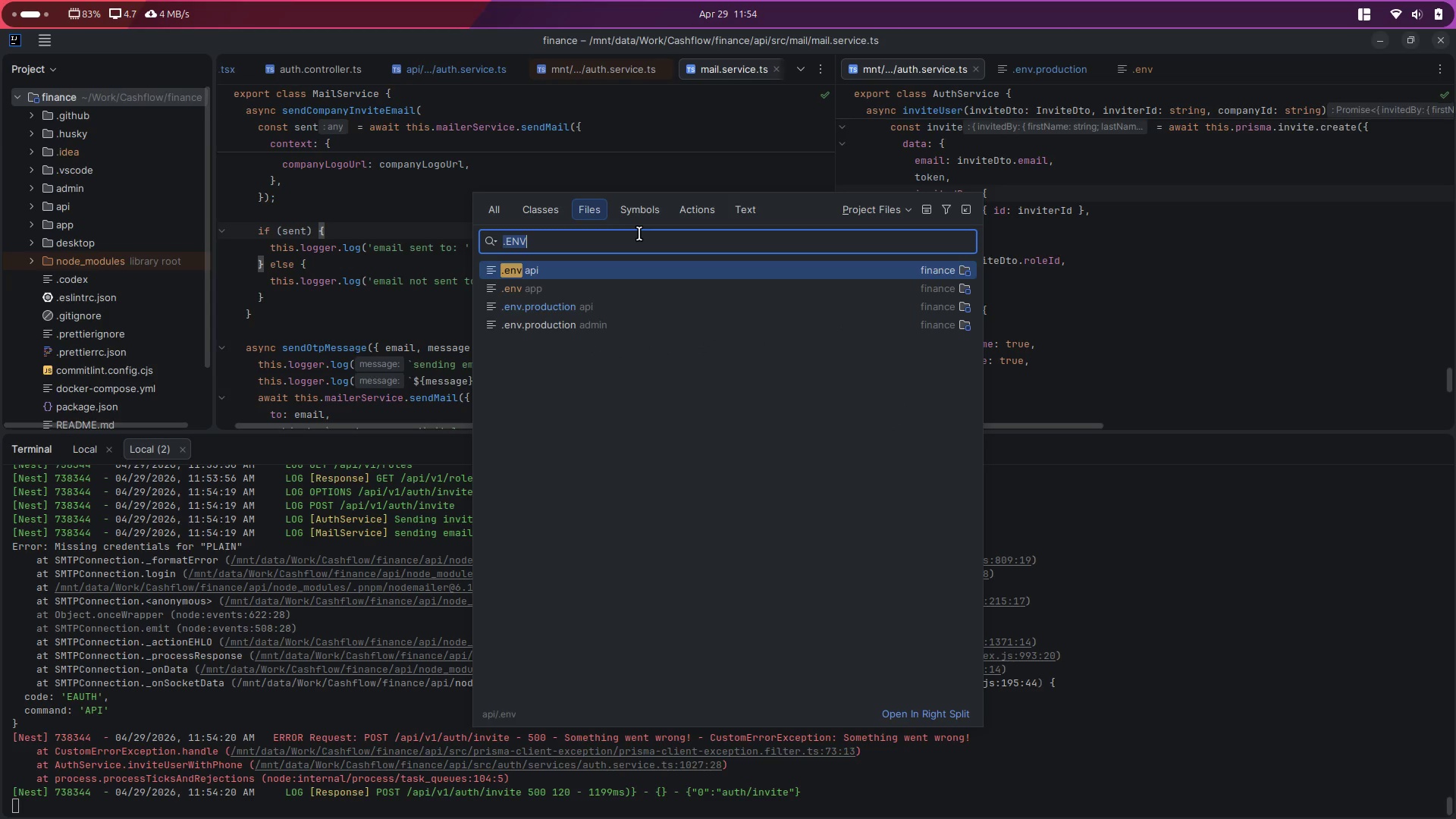 
type(send email to)
key(Escape)
 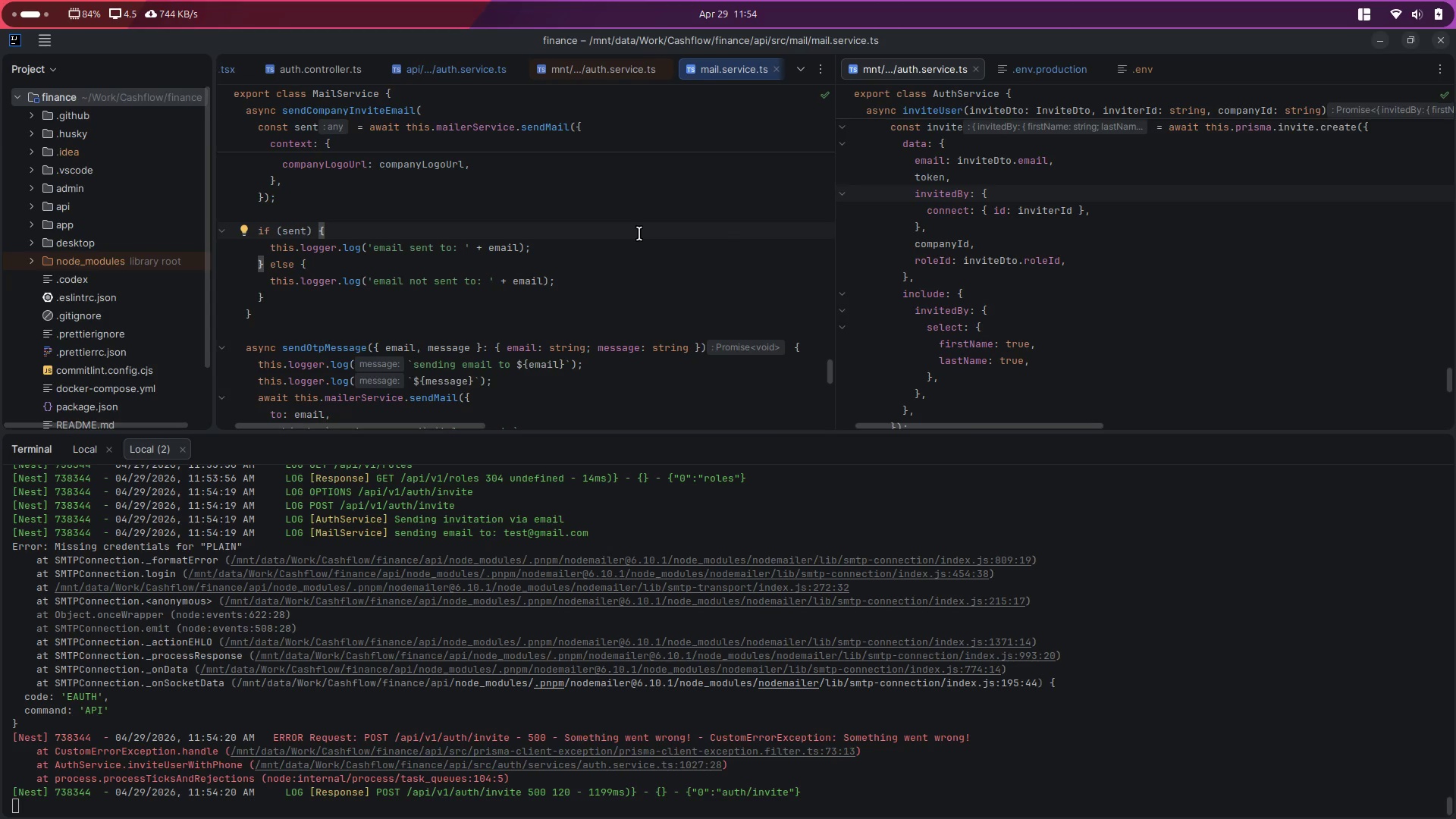 
key(Control+ControlLeft)
 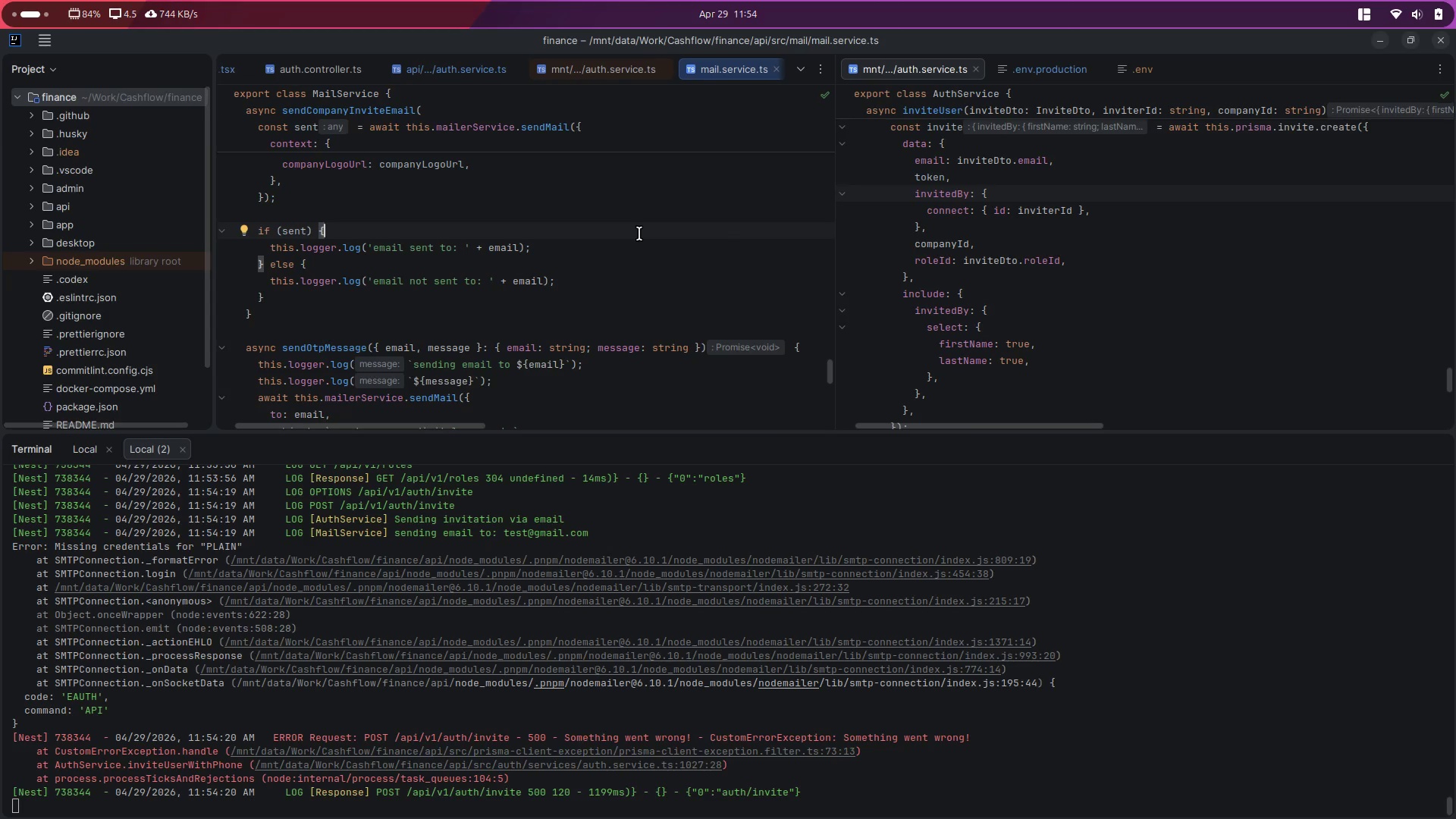 
key(Control+P)
 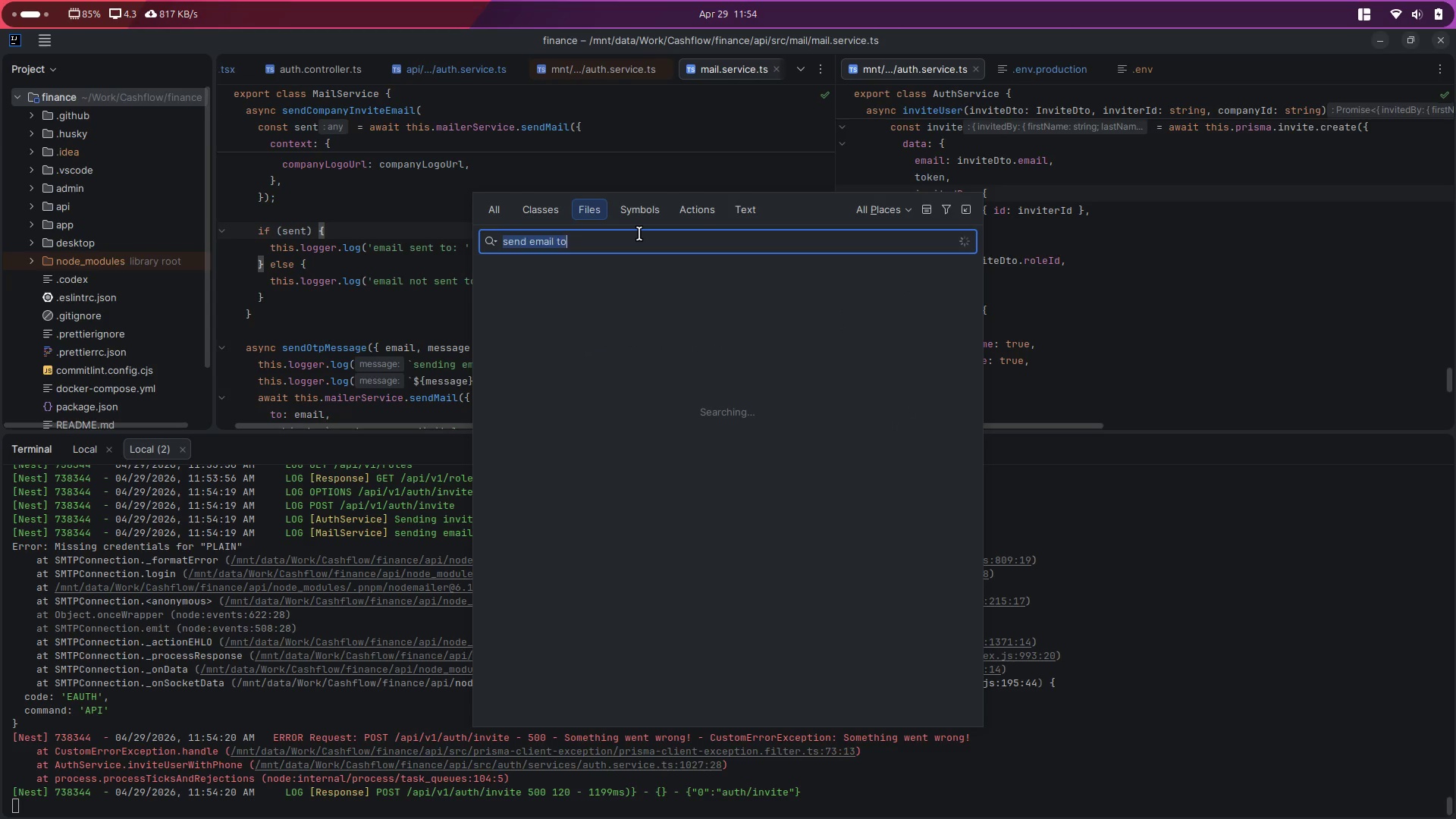 
type(sending email)
 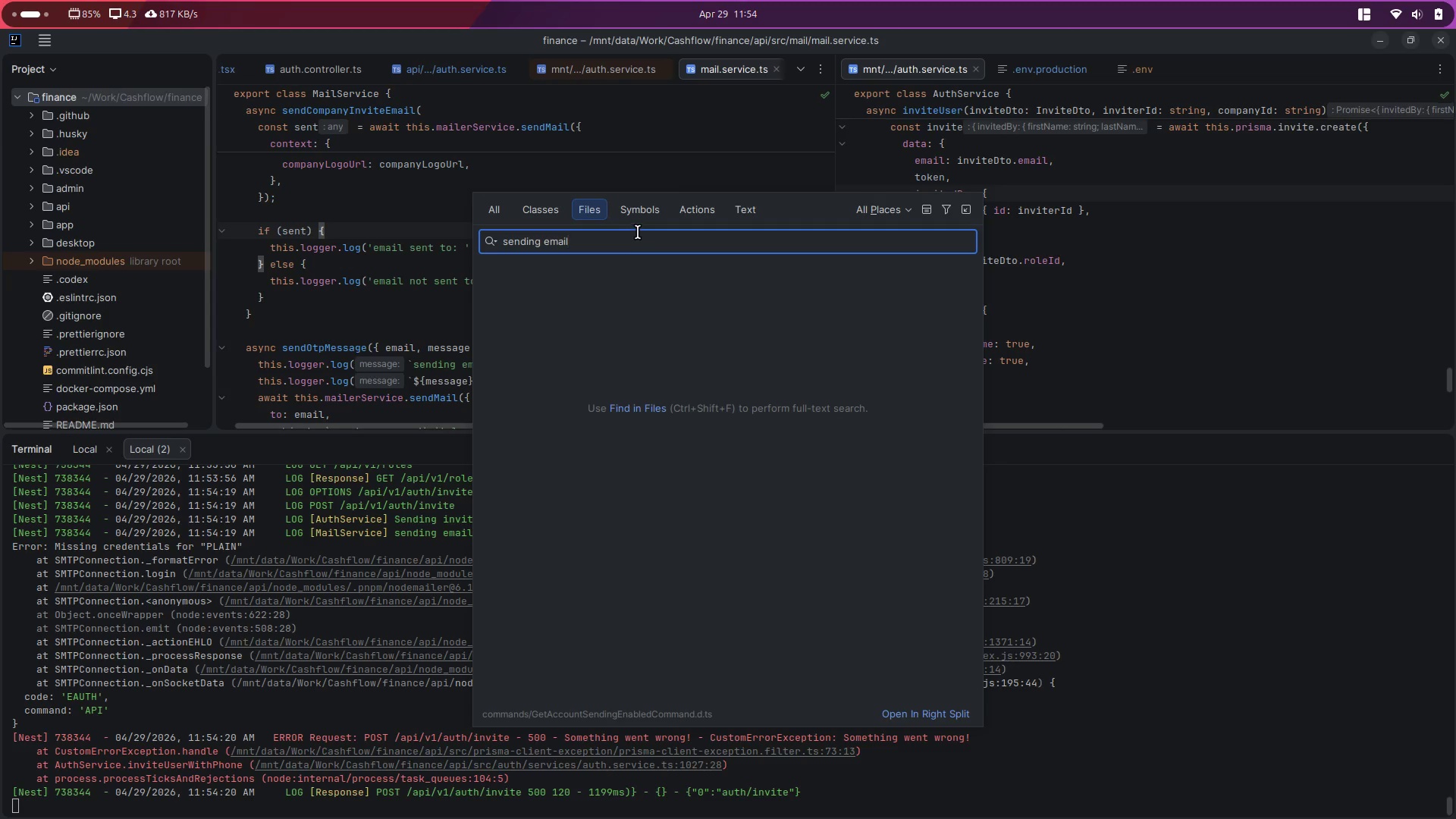 
key(Control+ControlLeft)
 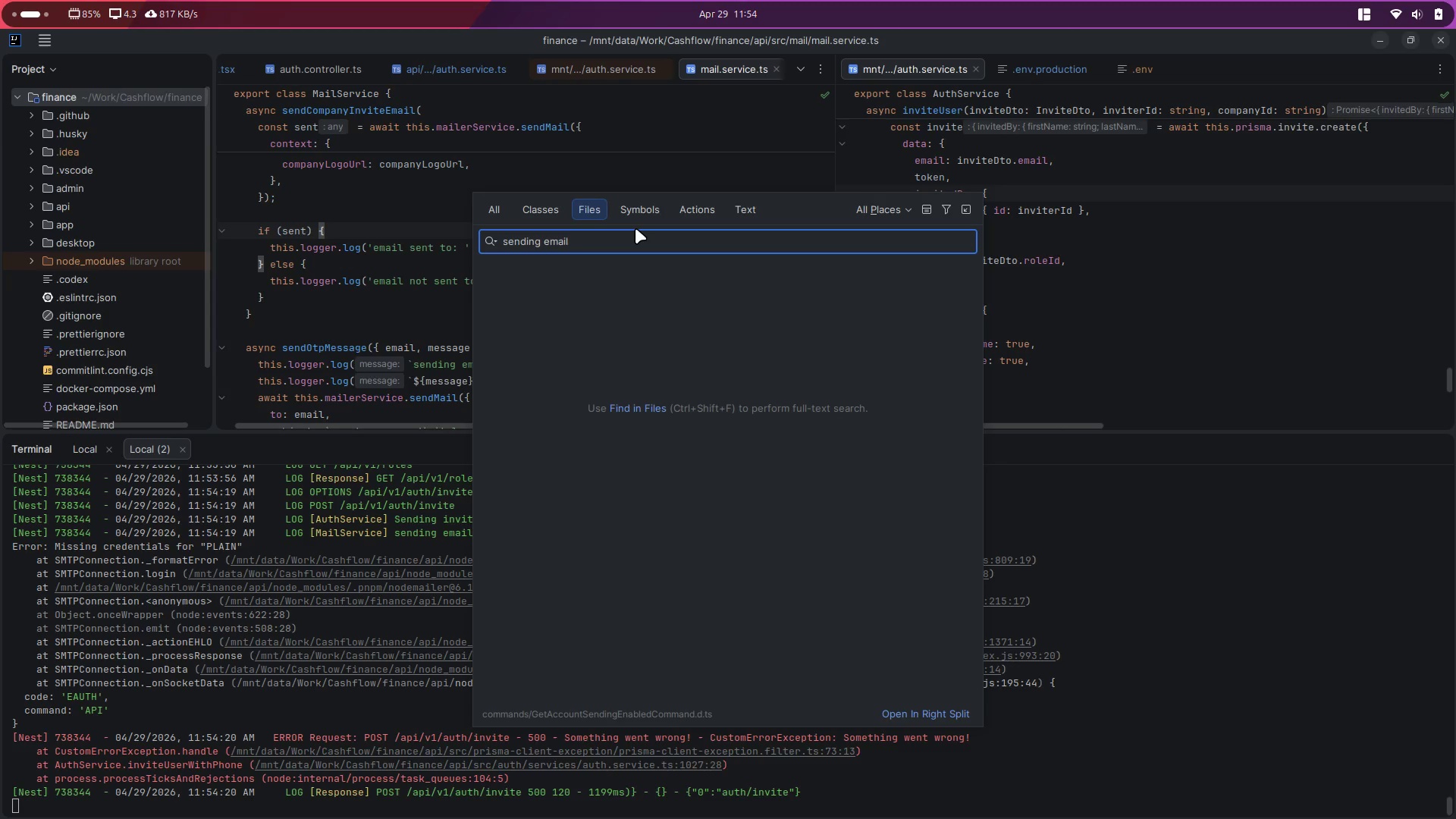 
key(Control+A)
 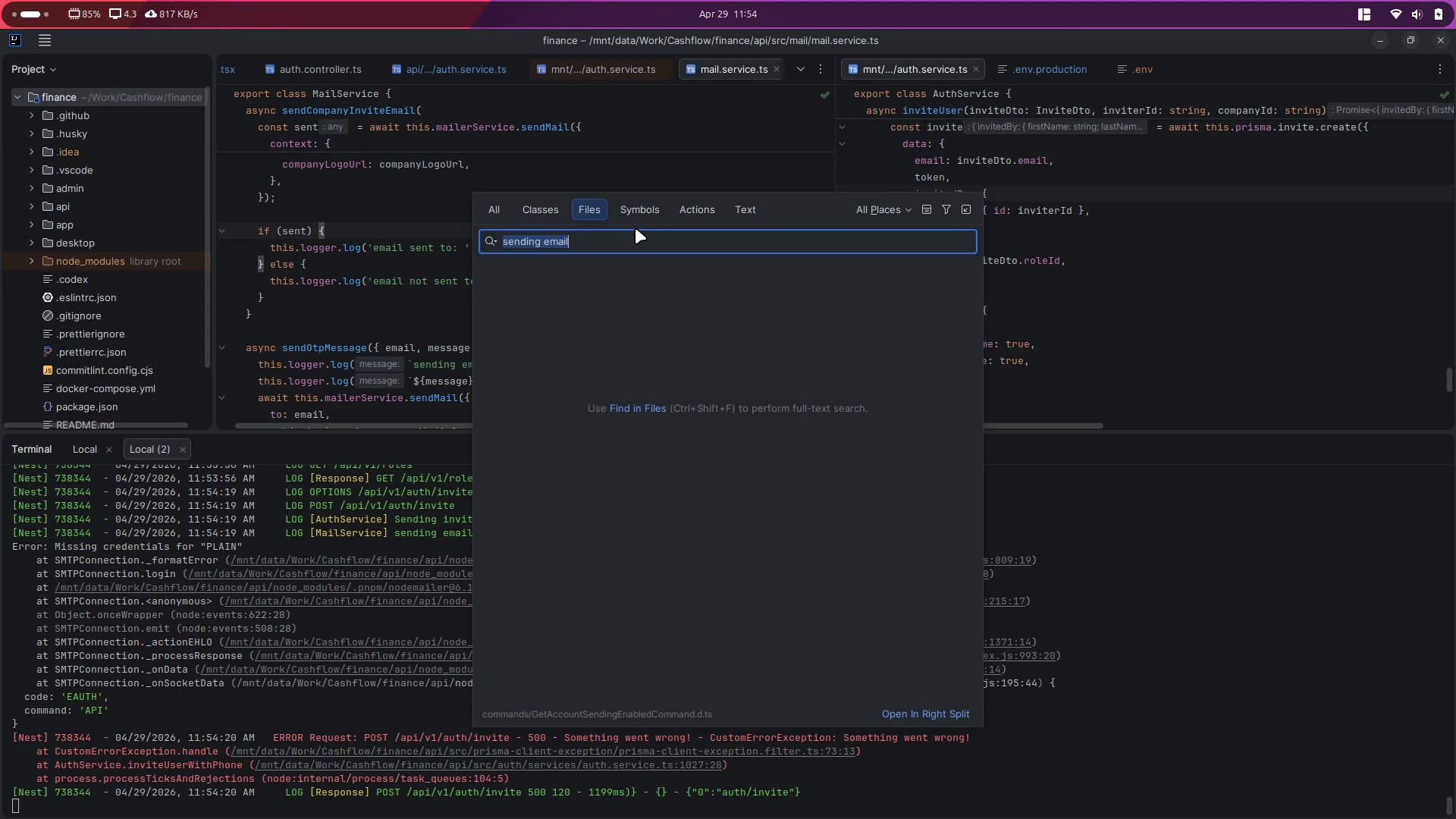 
type(sending email to)
 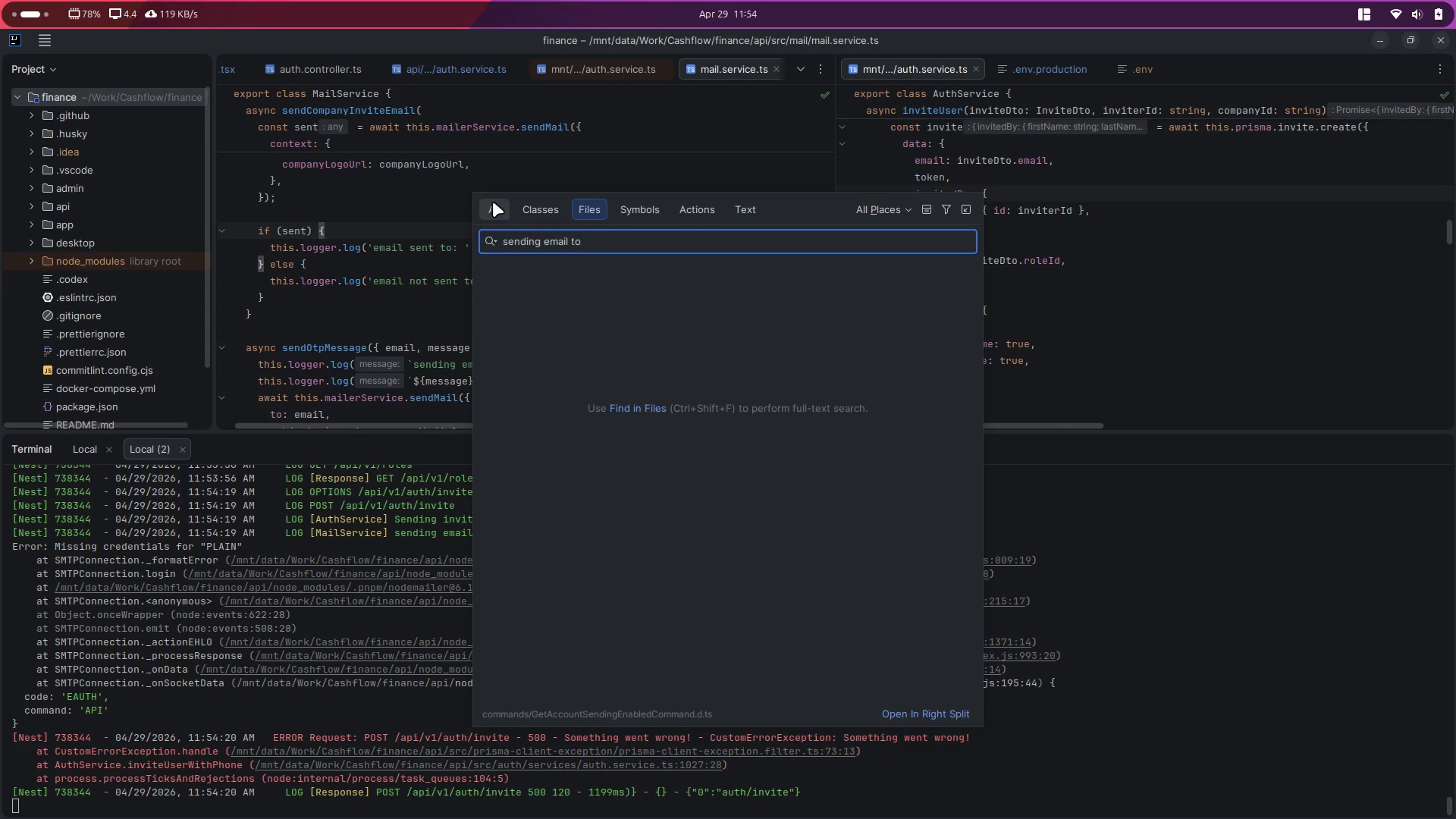 
left_click([494, 209])
 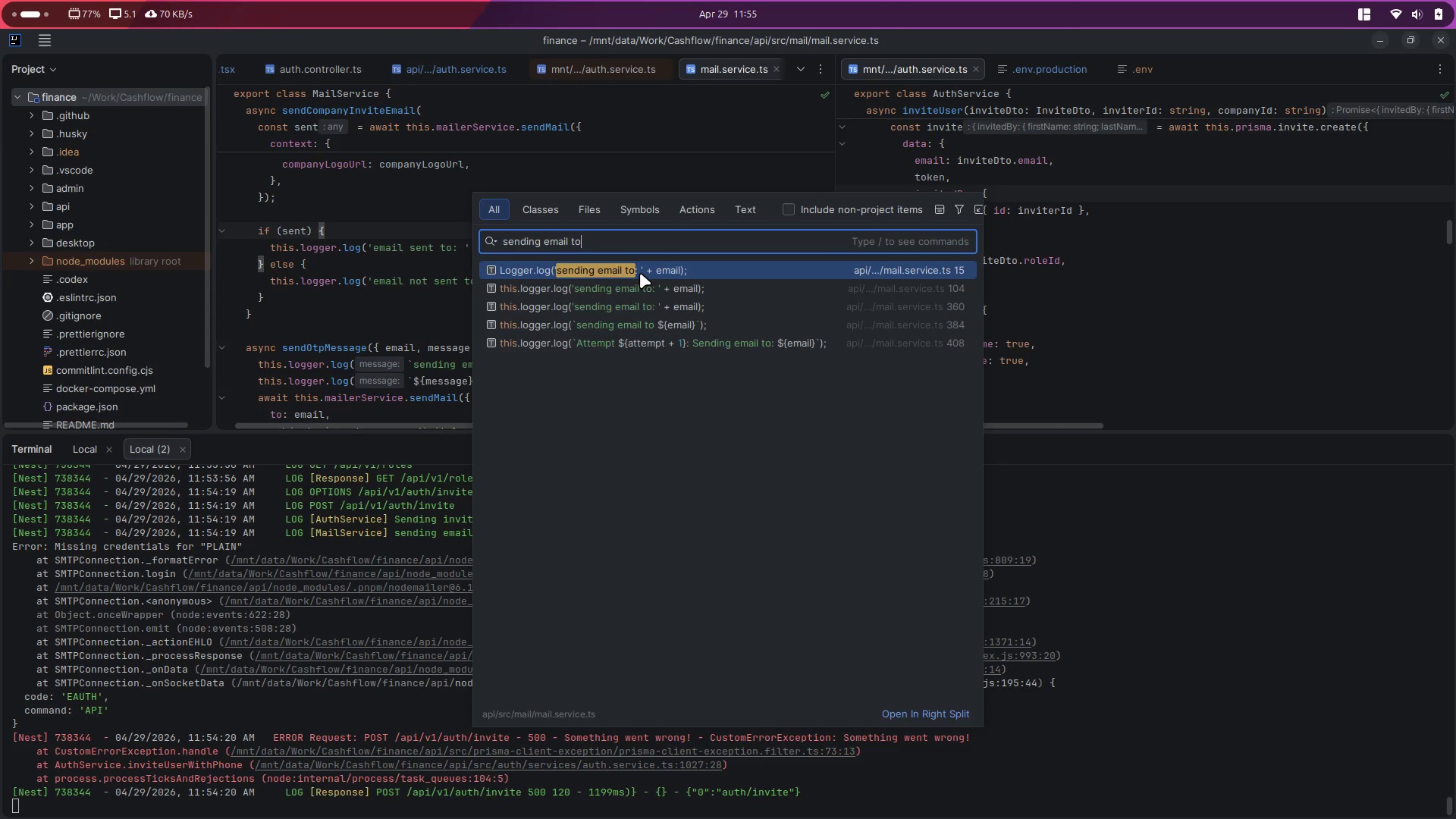 
double_click([640, 273])
 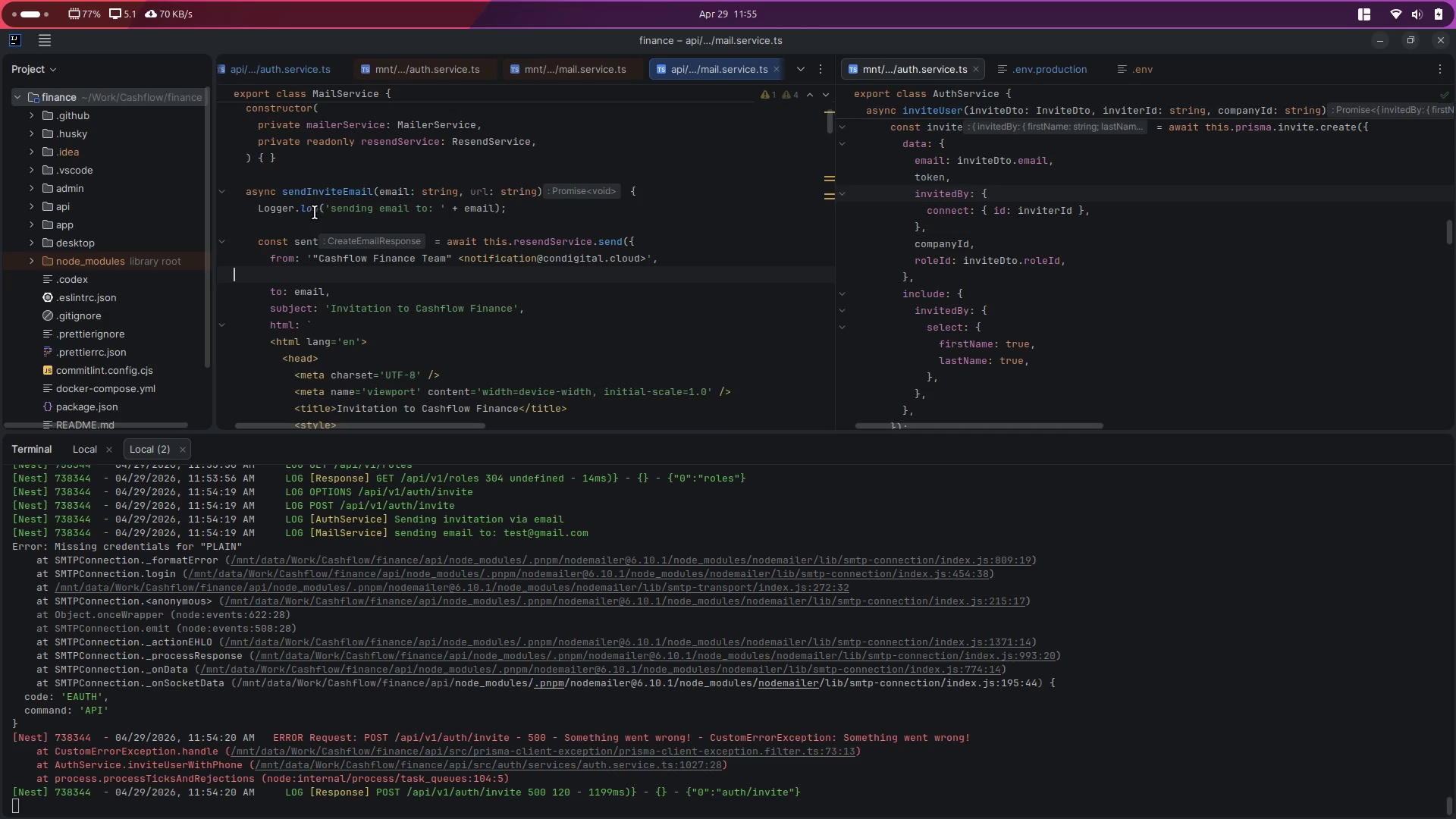 
double_click([320, 191])
 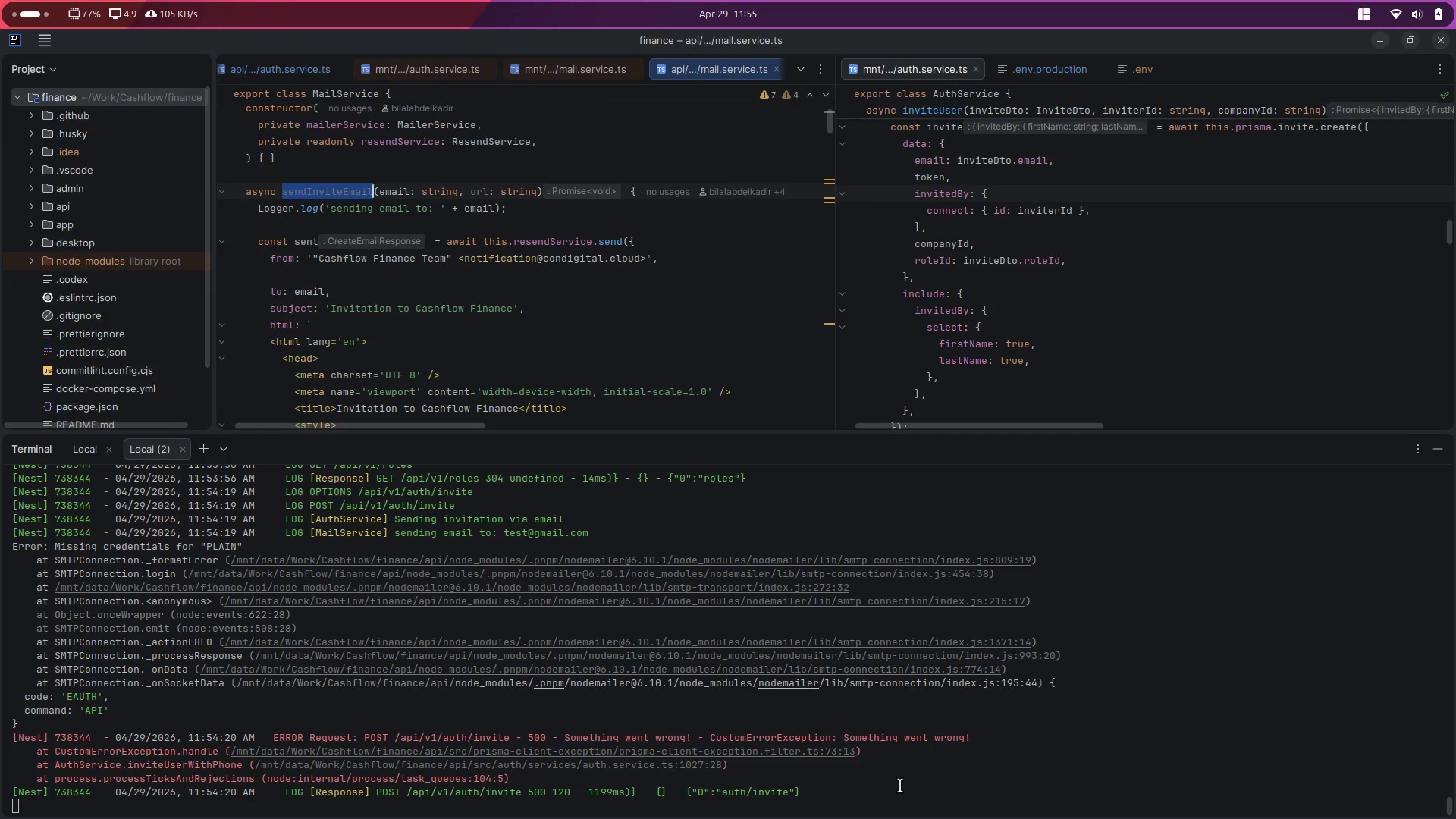 
hold_key(key=ControlLeft, duration=2.8)
left_click([682, 767])
 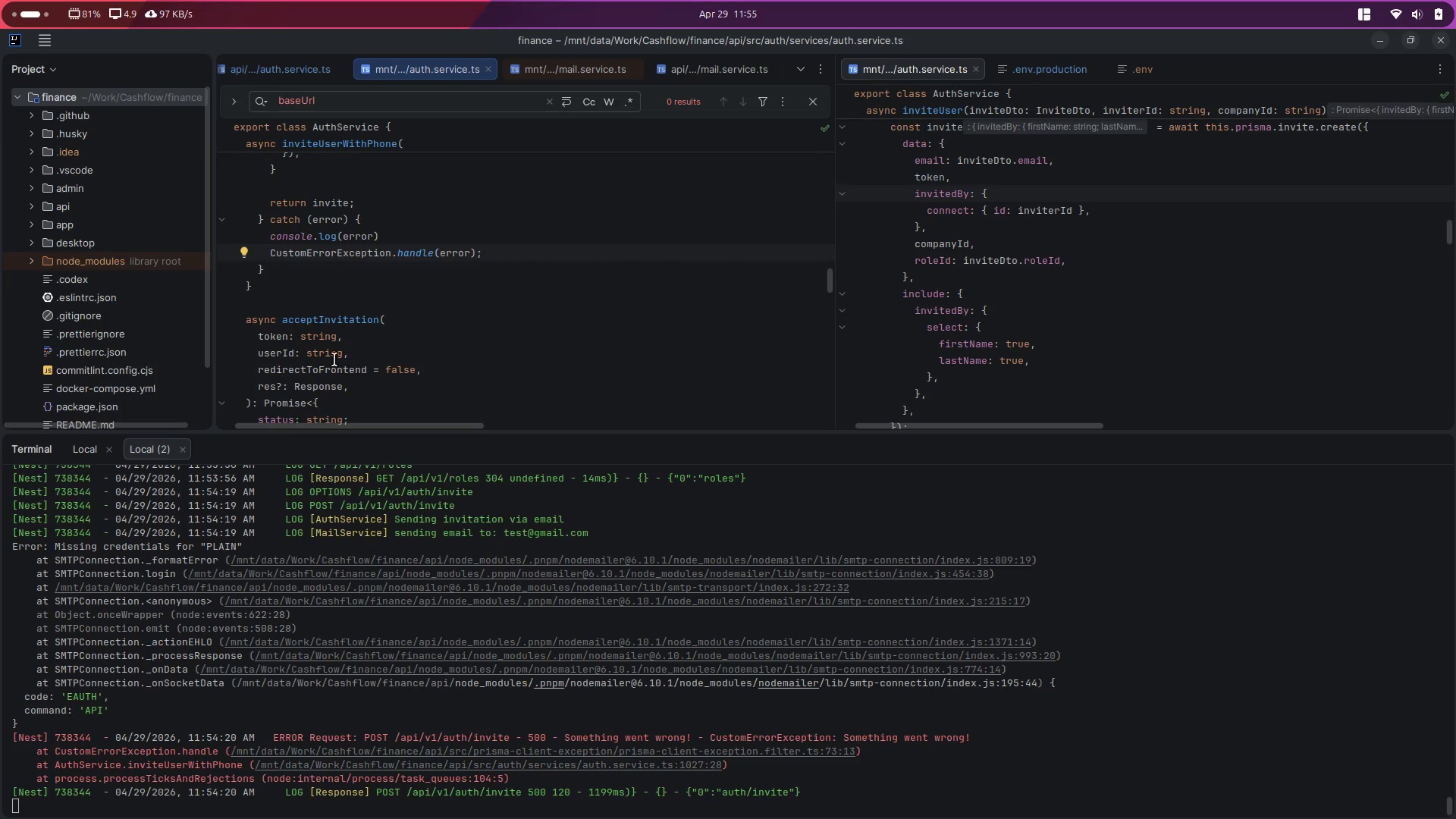 
scroll: coordinate [331, 344], scroll_direction: up, amount: 4.0
 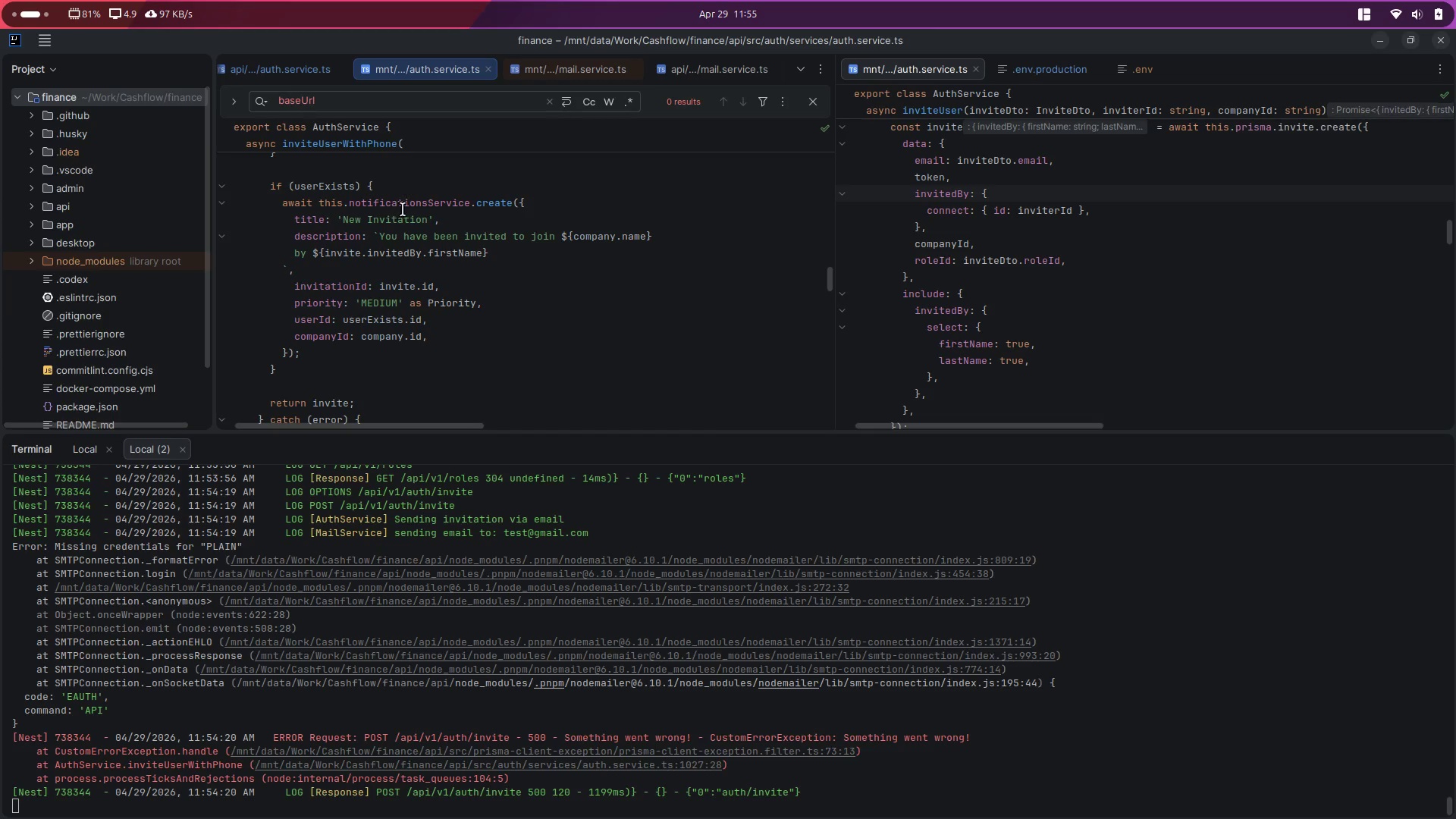 
double_click([413, 202])
 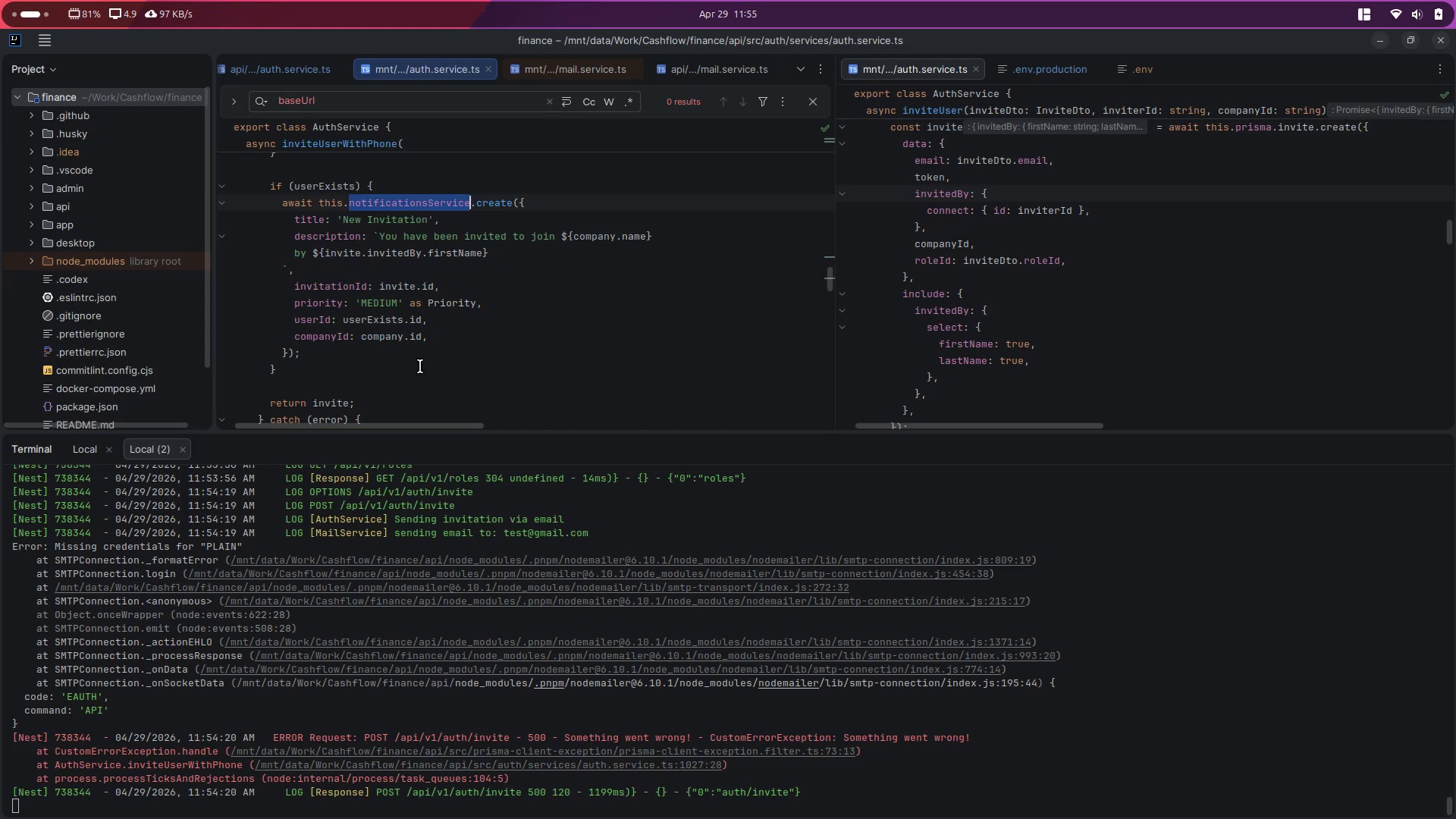 
scroll: coordinate [417, 370], scroll_direction: up, amount: 5.0
 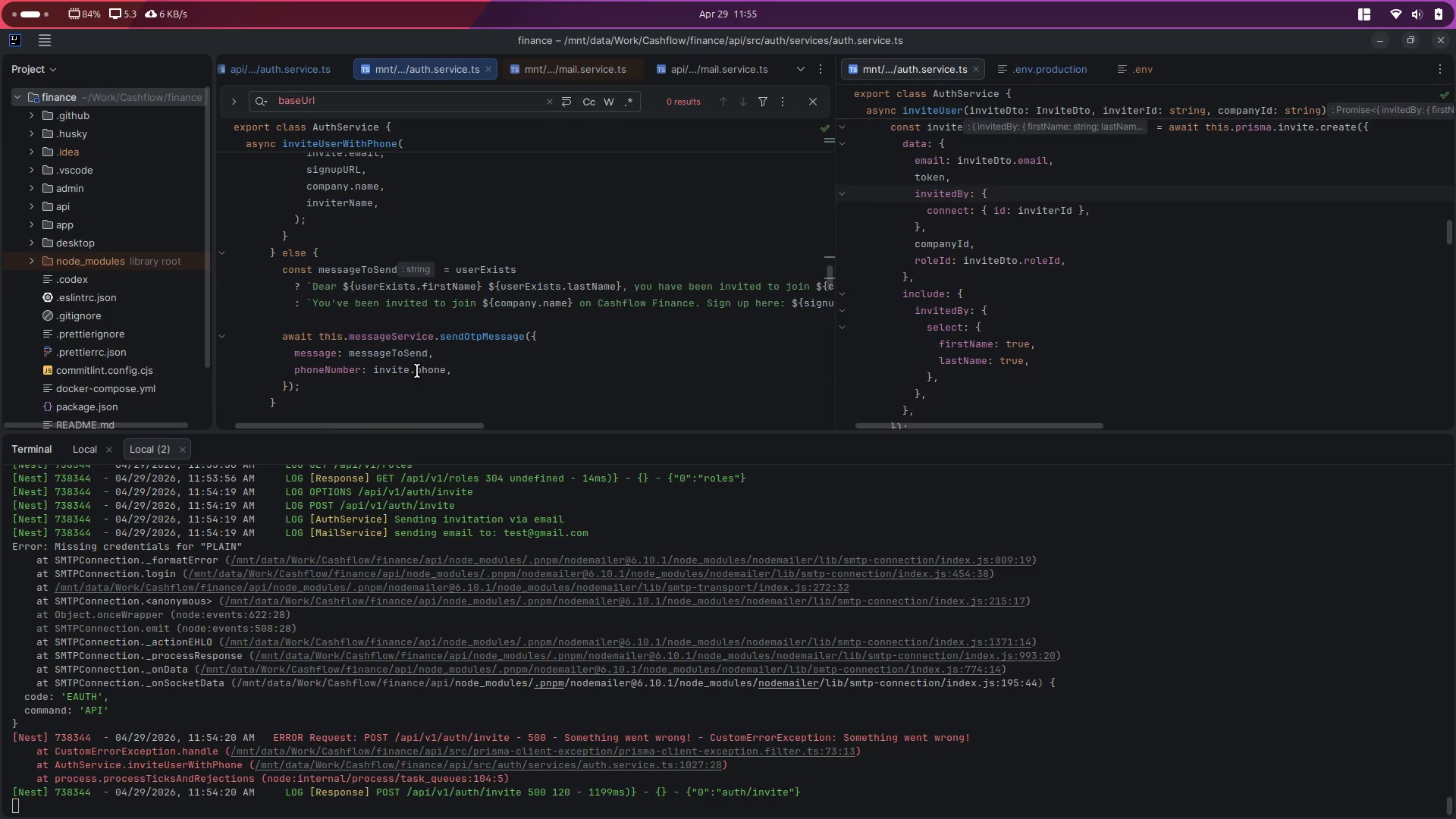 
key(Control+Backquote)
 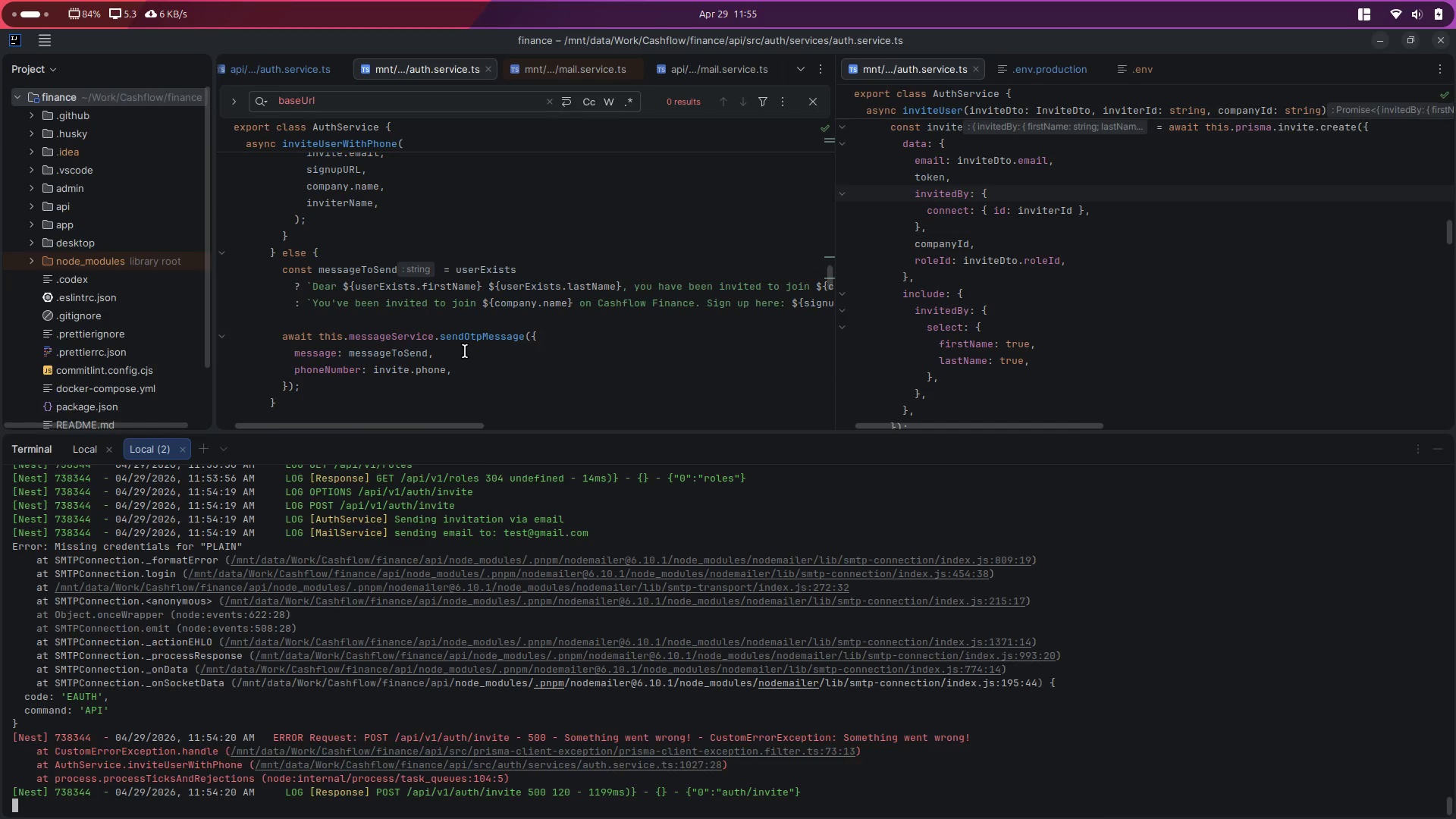 
key(Control+Backquote)
 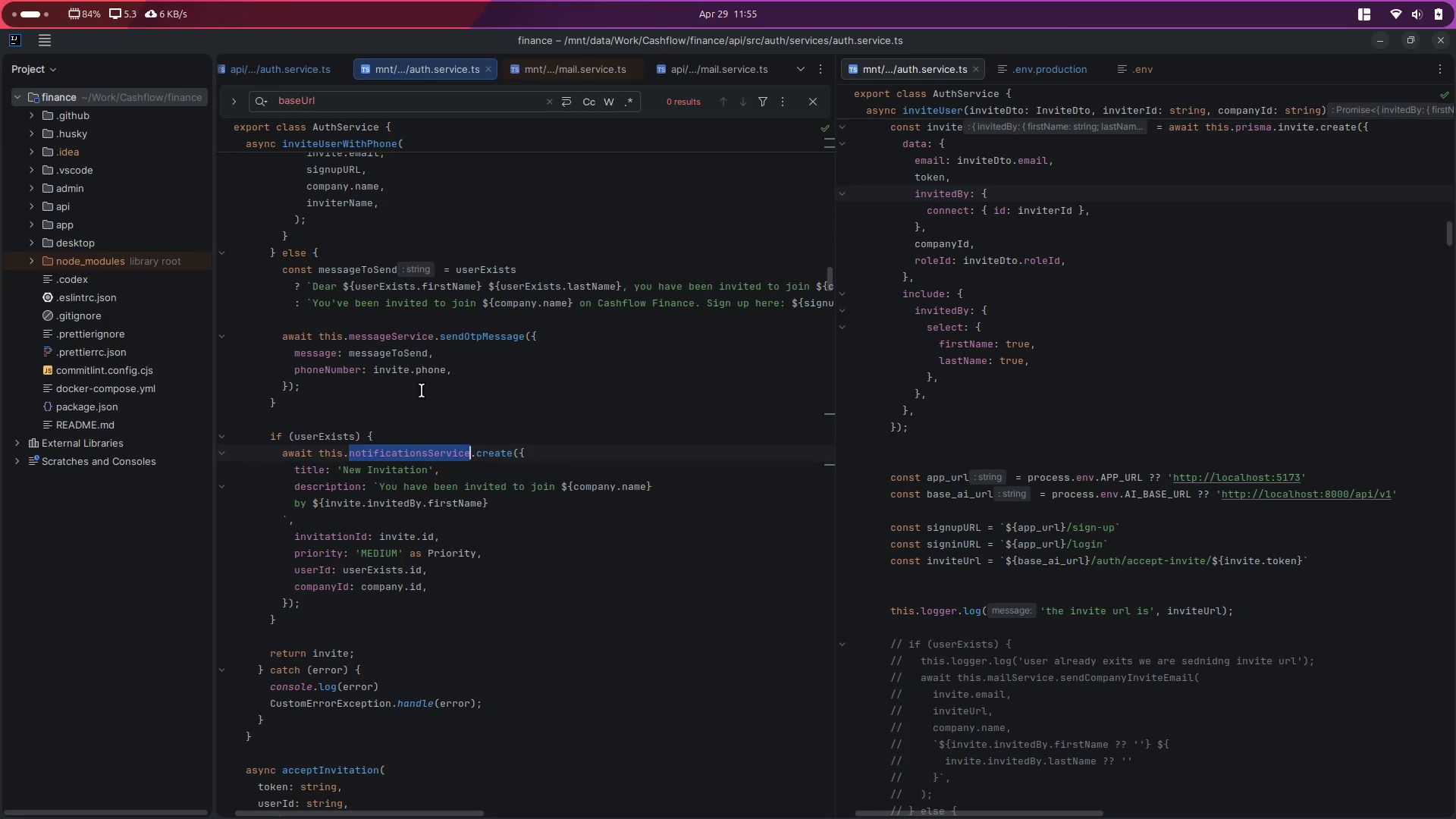 
scroll: coordinate [411, 407], scroll_direction: up, amount: 5.0
 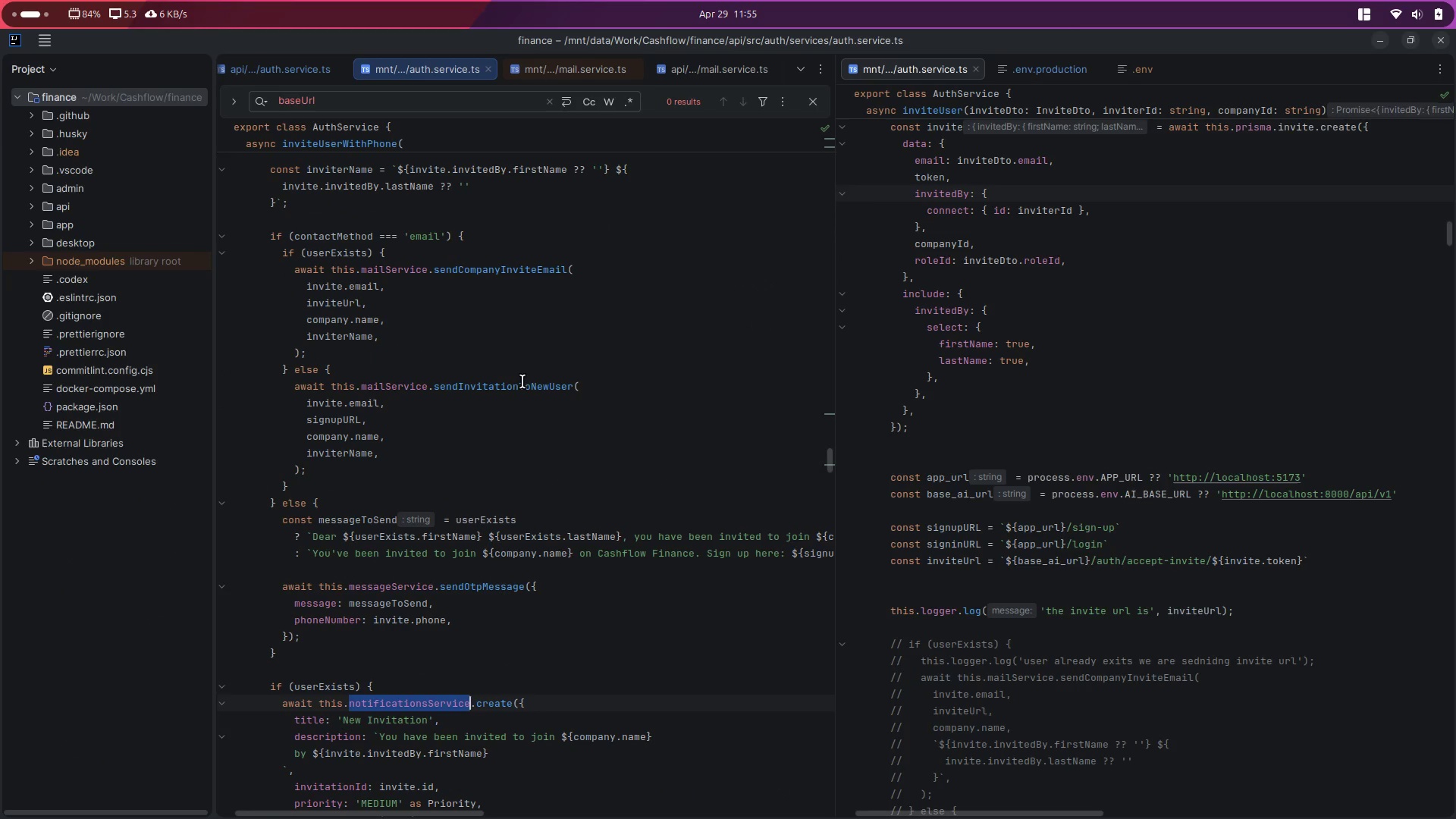 
hold_key(key=ControlLeft, duration=4.32)
left_click([491, 269])
 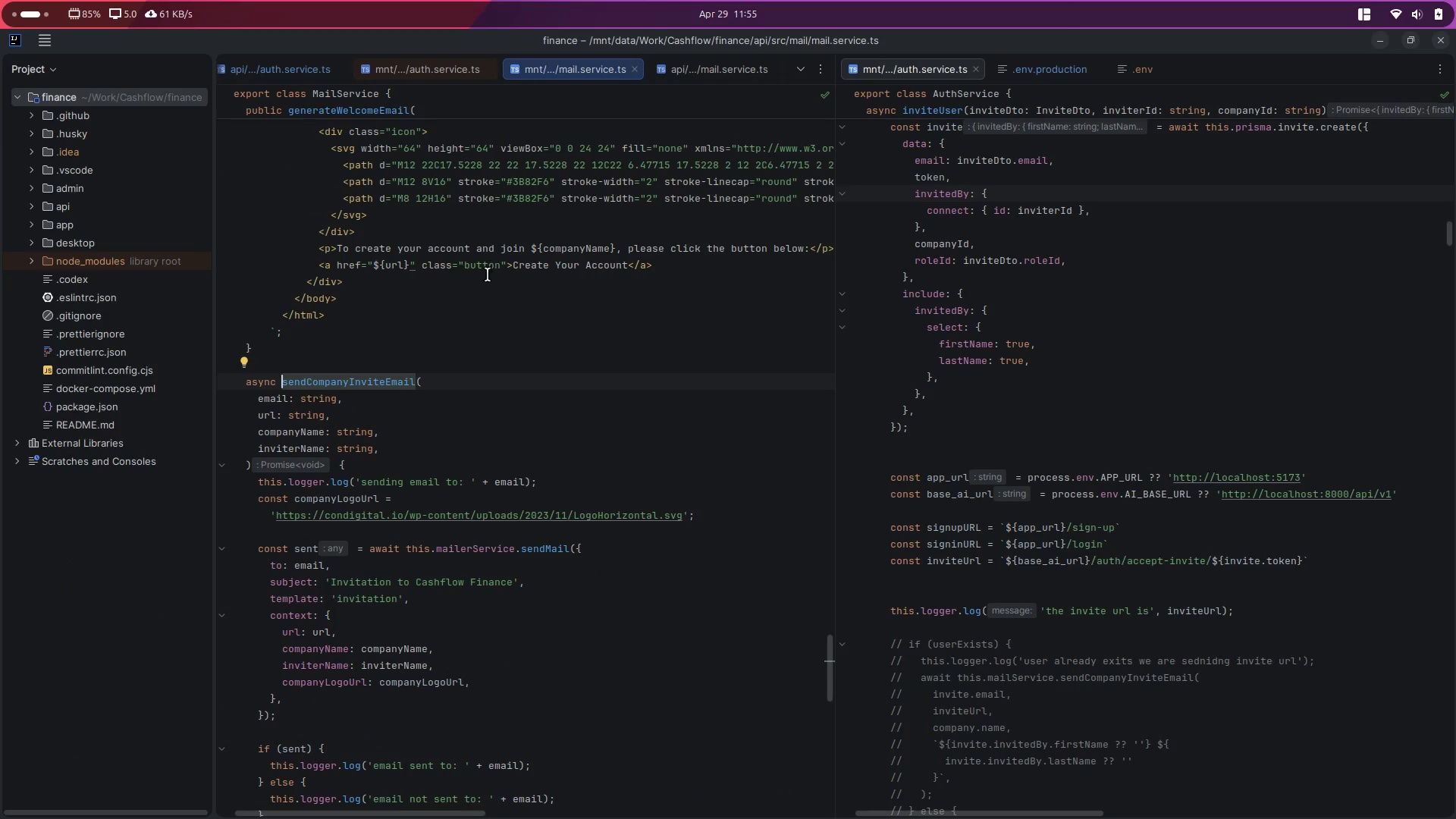 
scroll: coordinate [390, 533], scroll_direction: down, amount: 8.0
 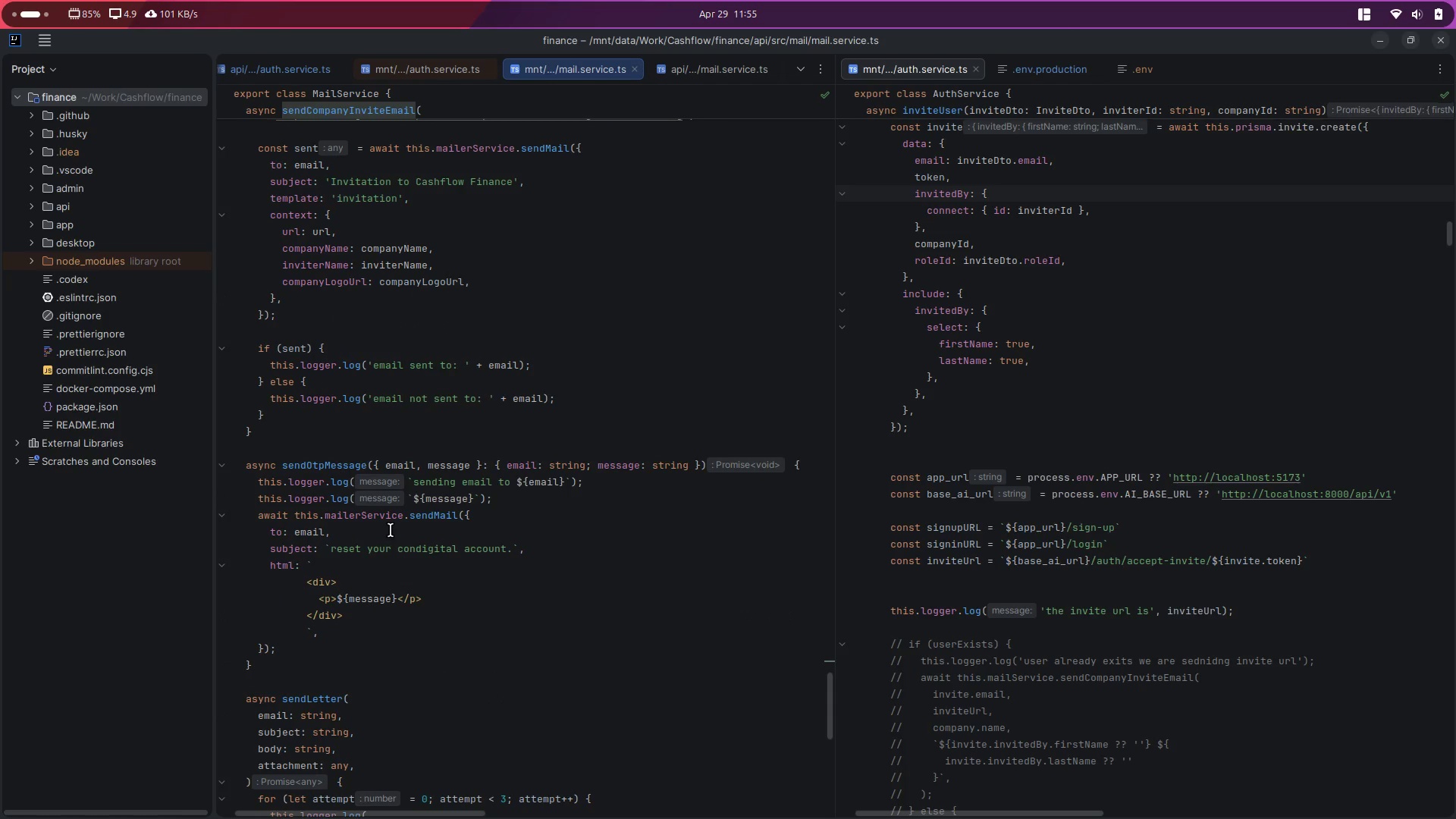 
scroll: coordinate [391, 527], scroll_direction: up, amount: 3.0
 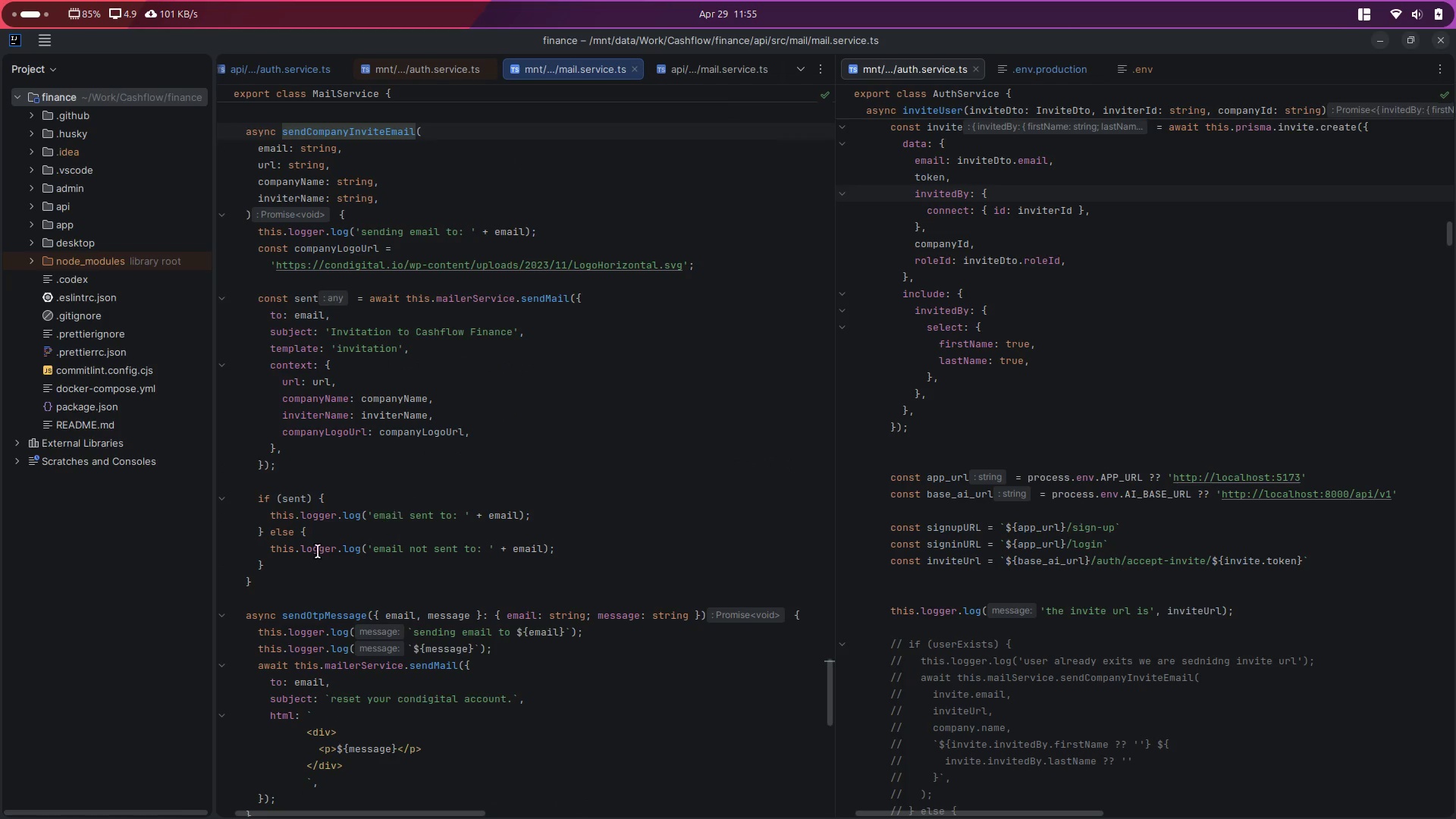 
left_click_drag(start_coordinate=[277, 520], to_coordinate=[569, 509])
 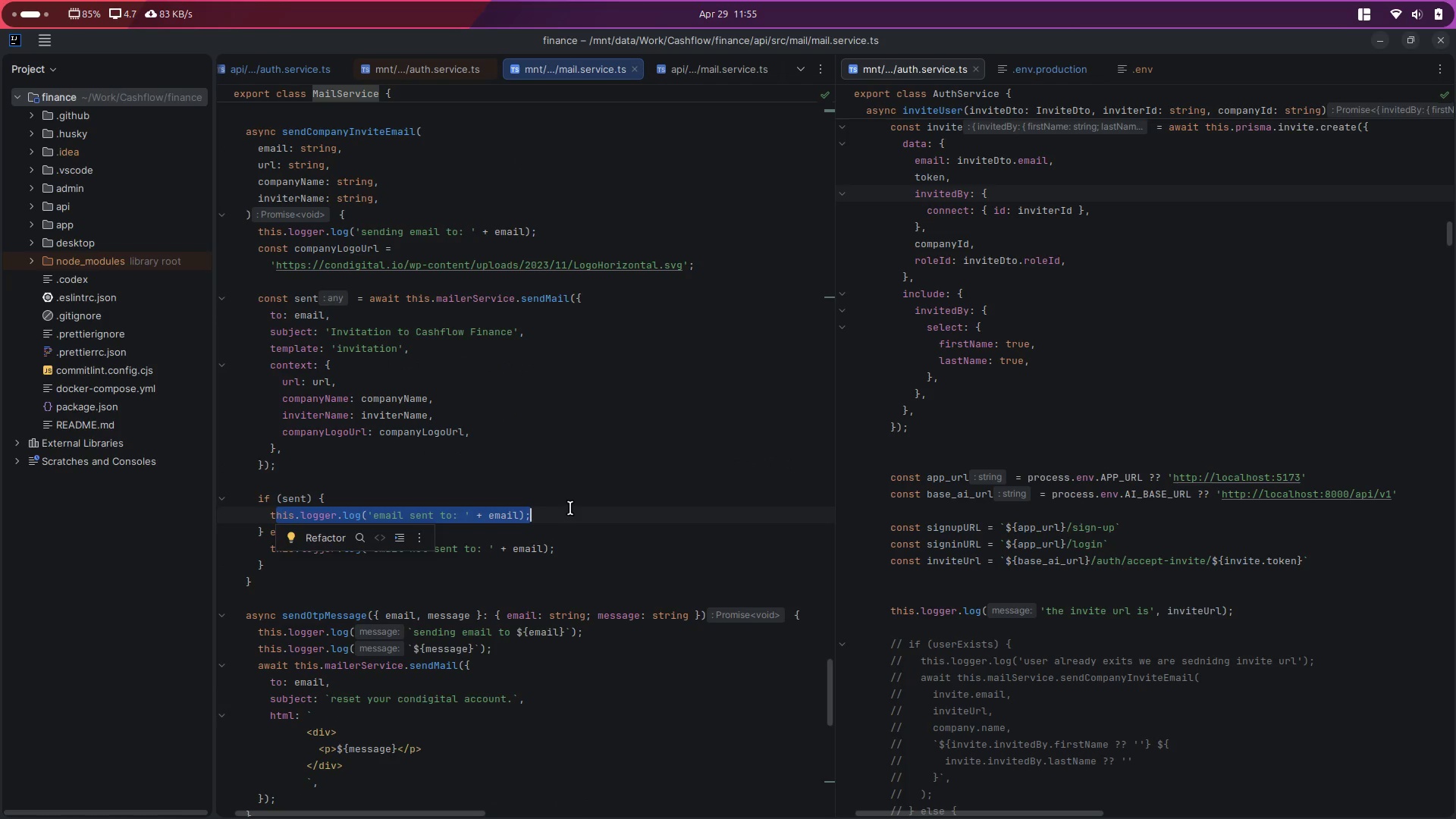 
left_click([570, 508])
 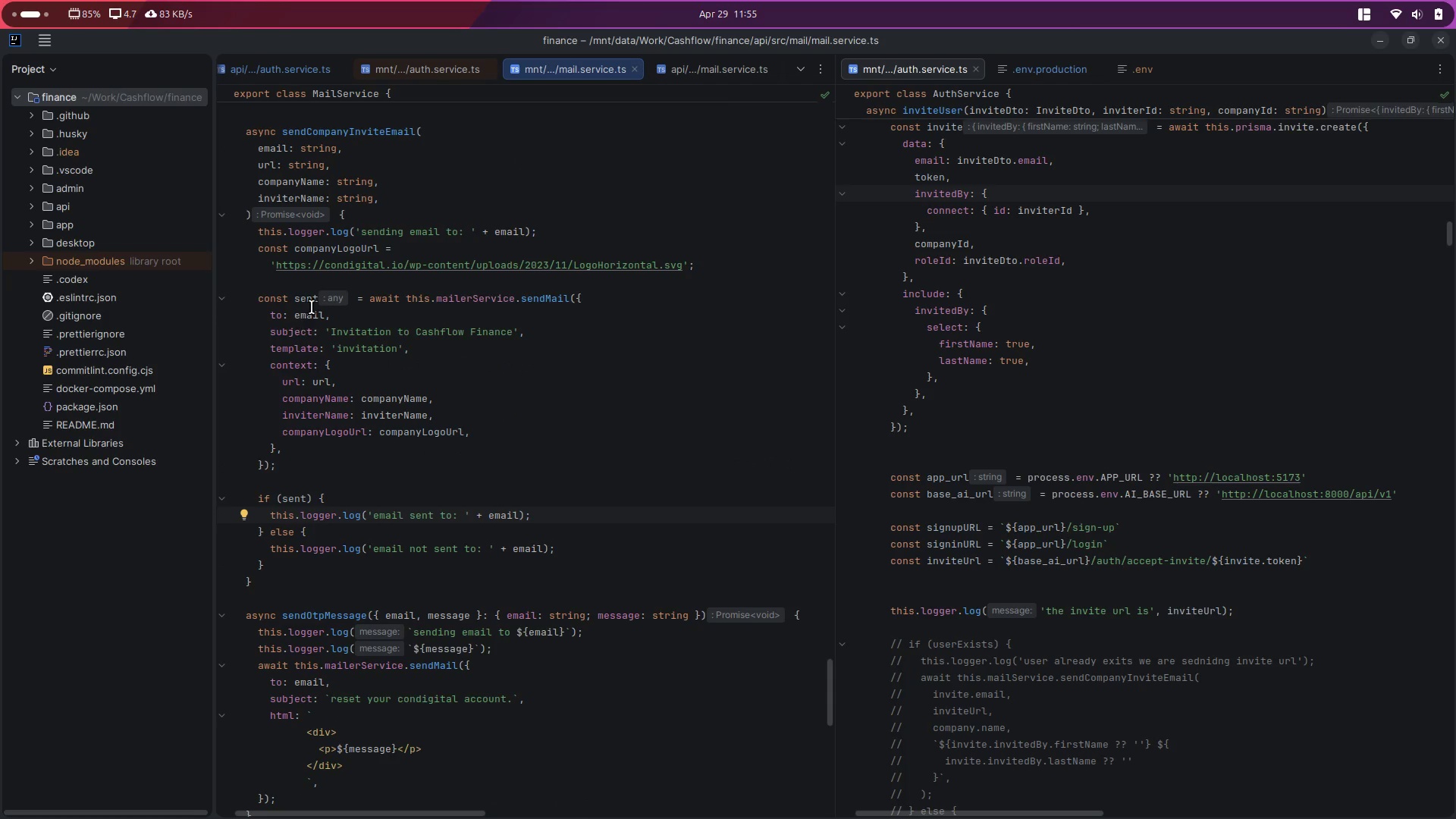 
double_click([300, 302])
 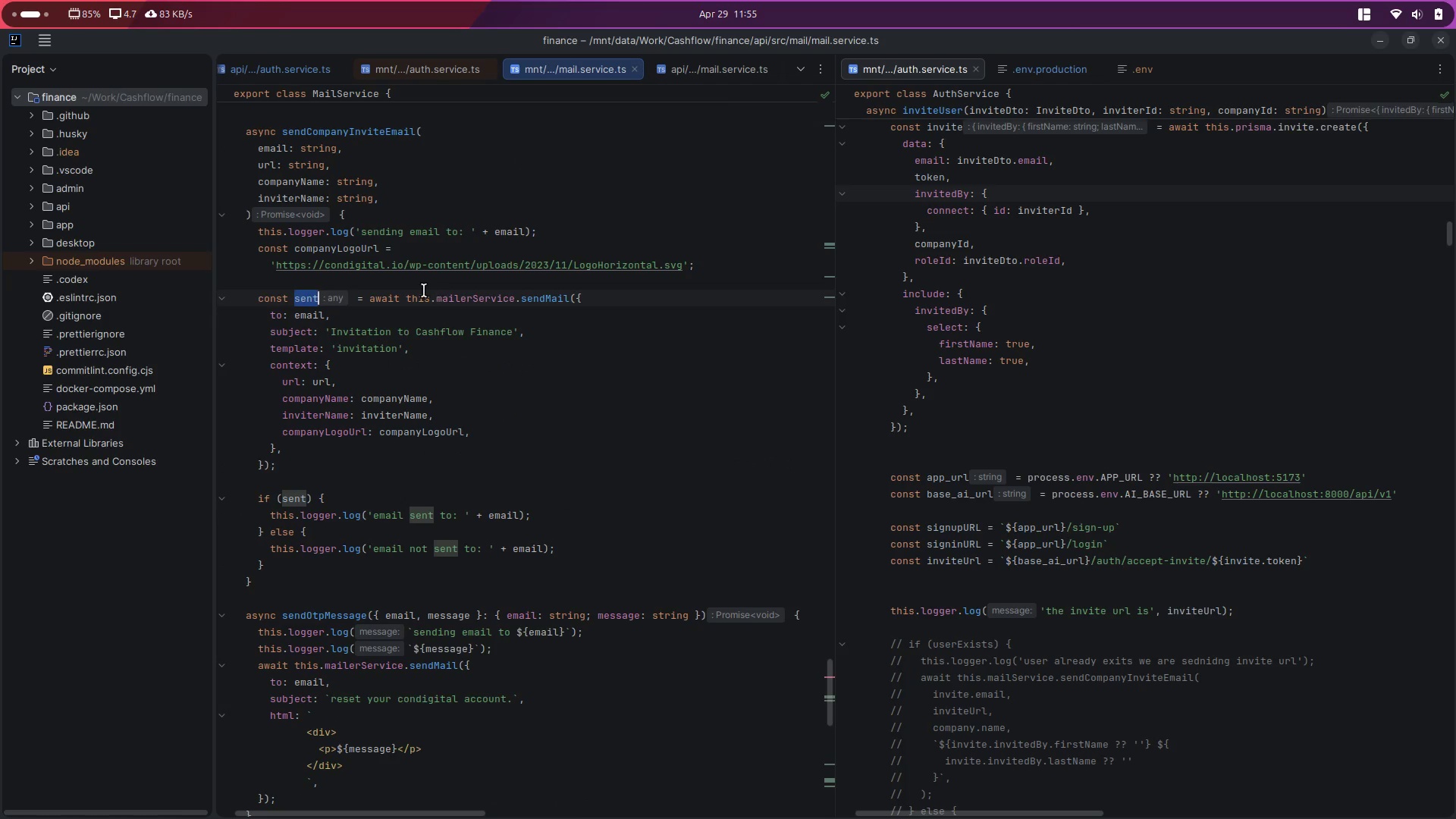 
left_click_drag(start_coordinate=[419, 288], to_coordinate=[411, 290])
 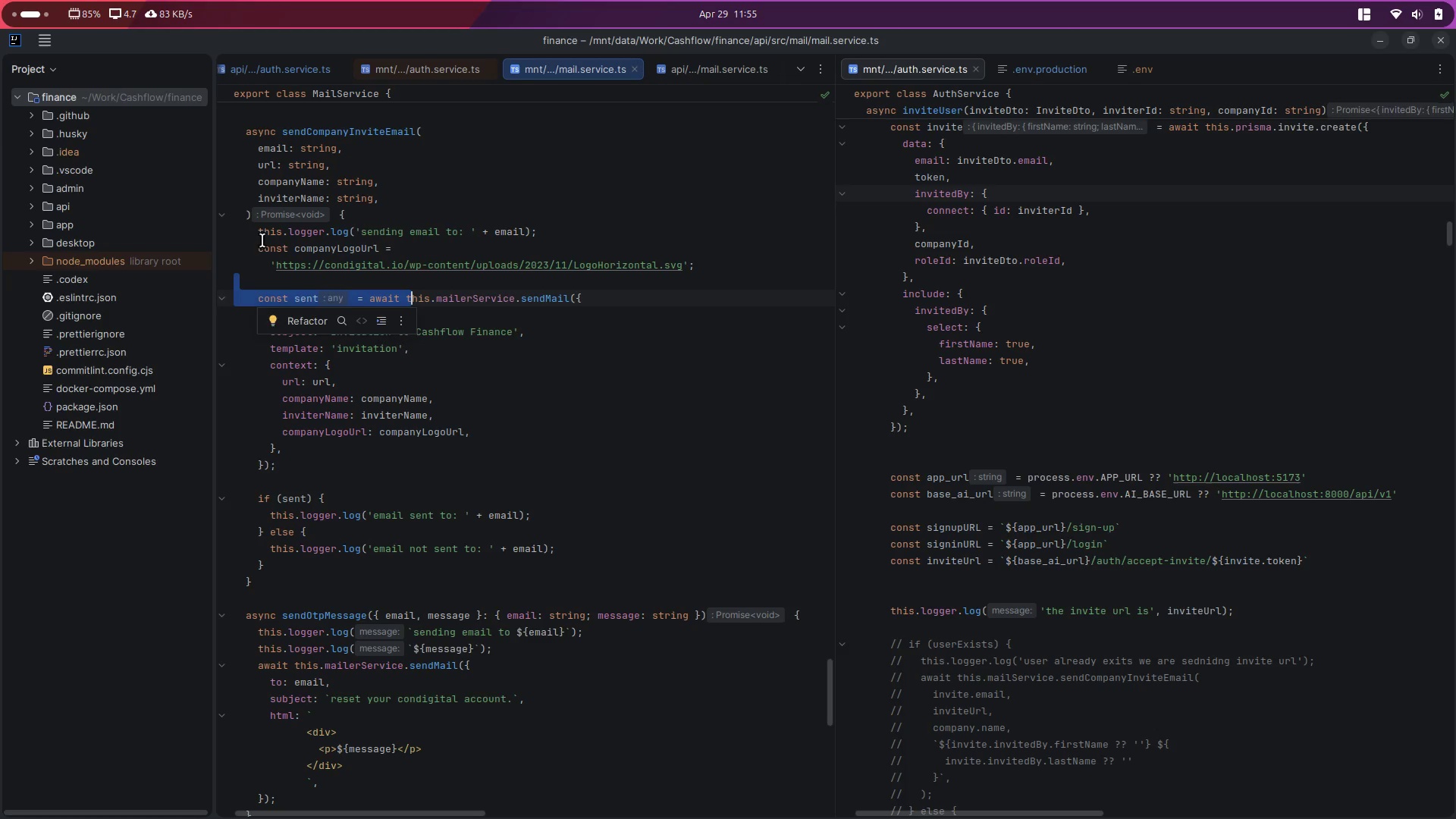 
left_click([254, 237])
 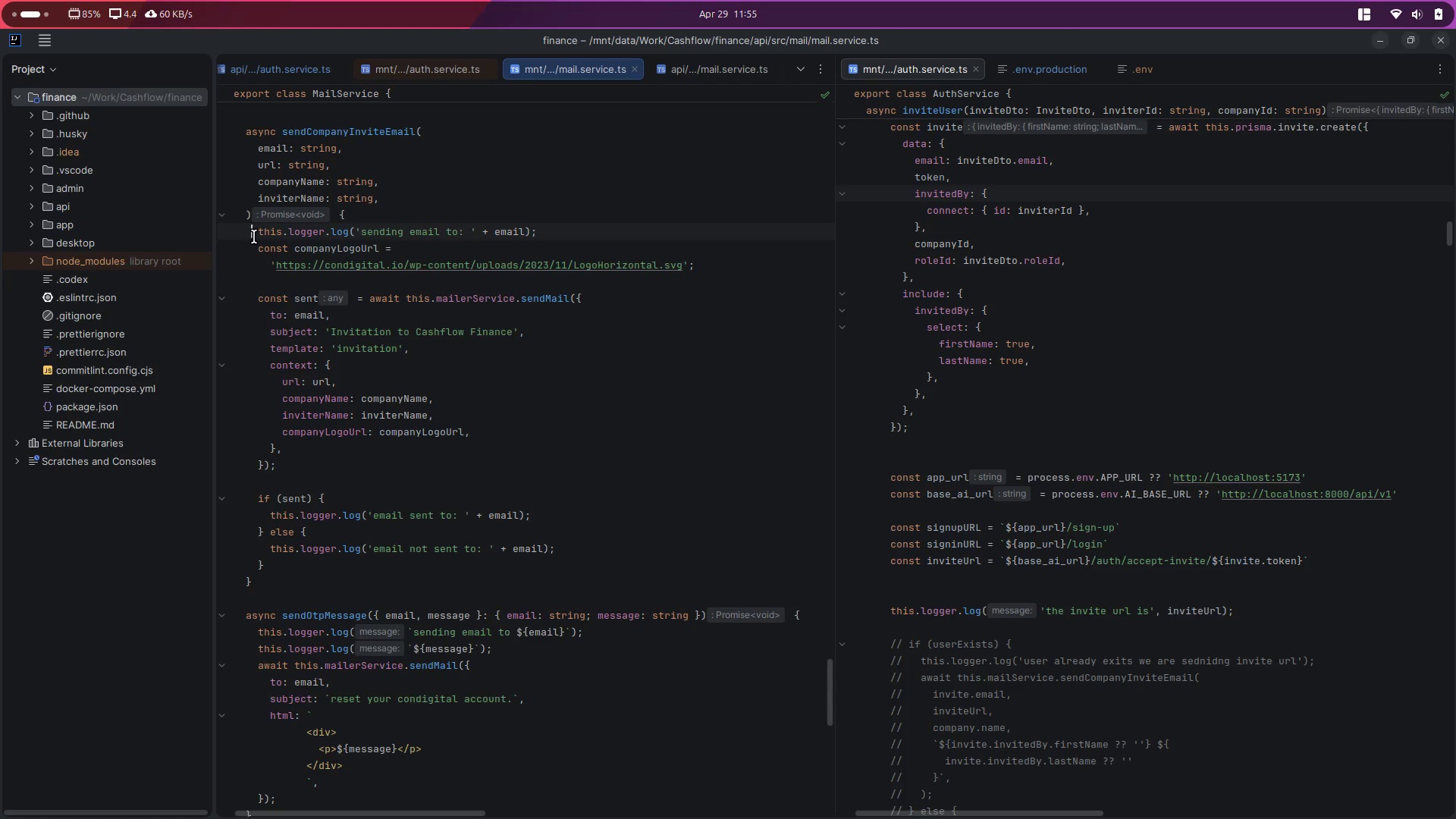 
left_click_drag(start_coordinate=[254, 237], to_coordinate=[302, 563])
 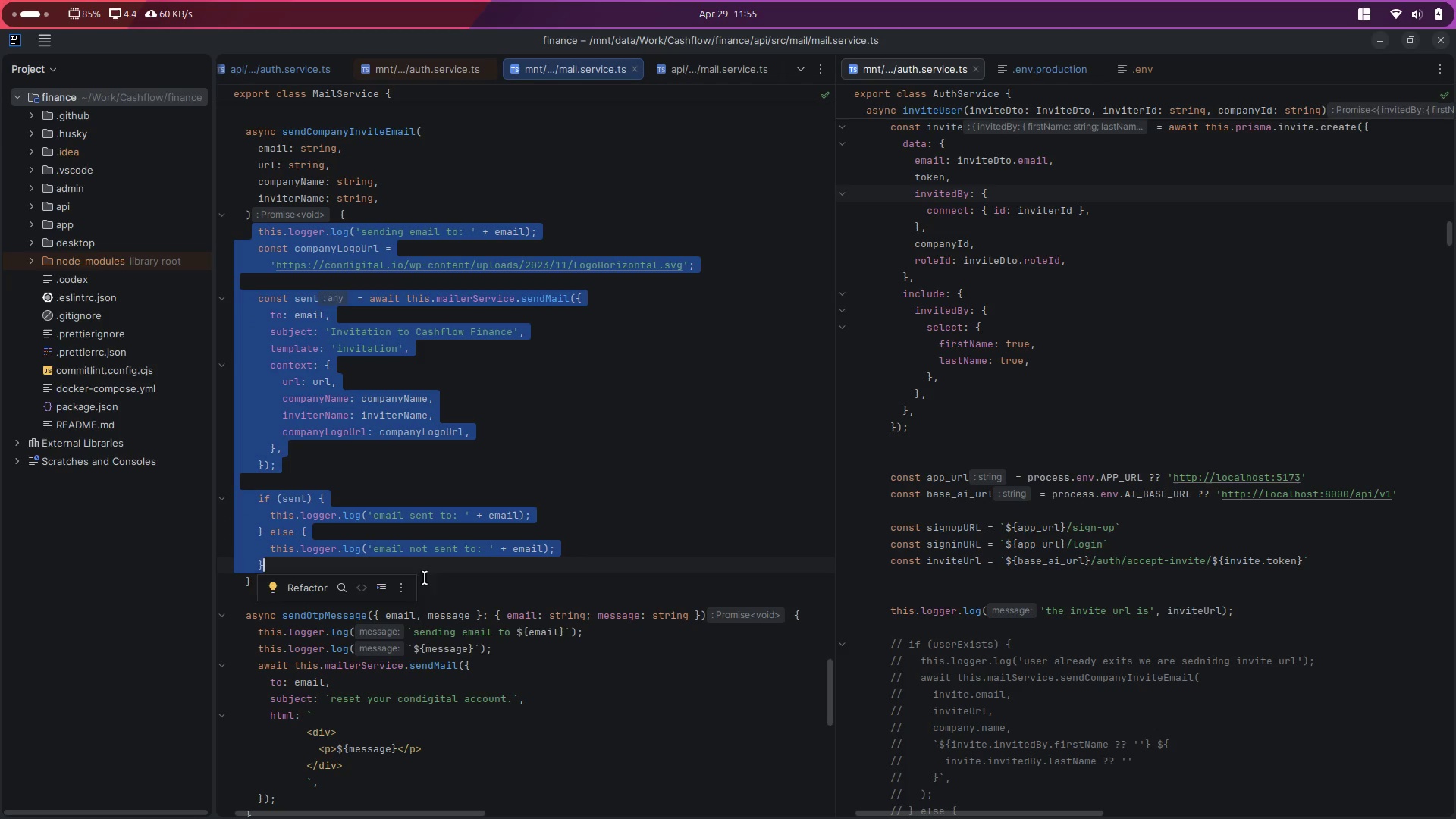 
key(Control+X)
 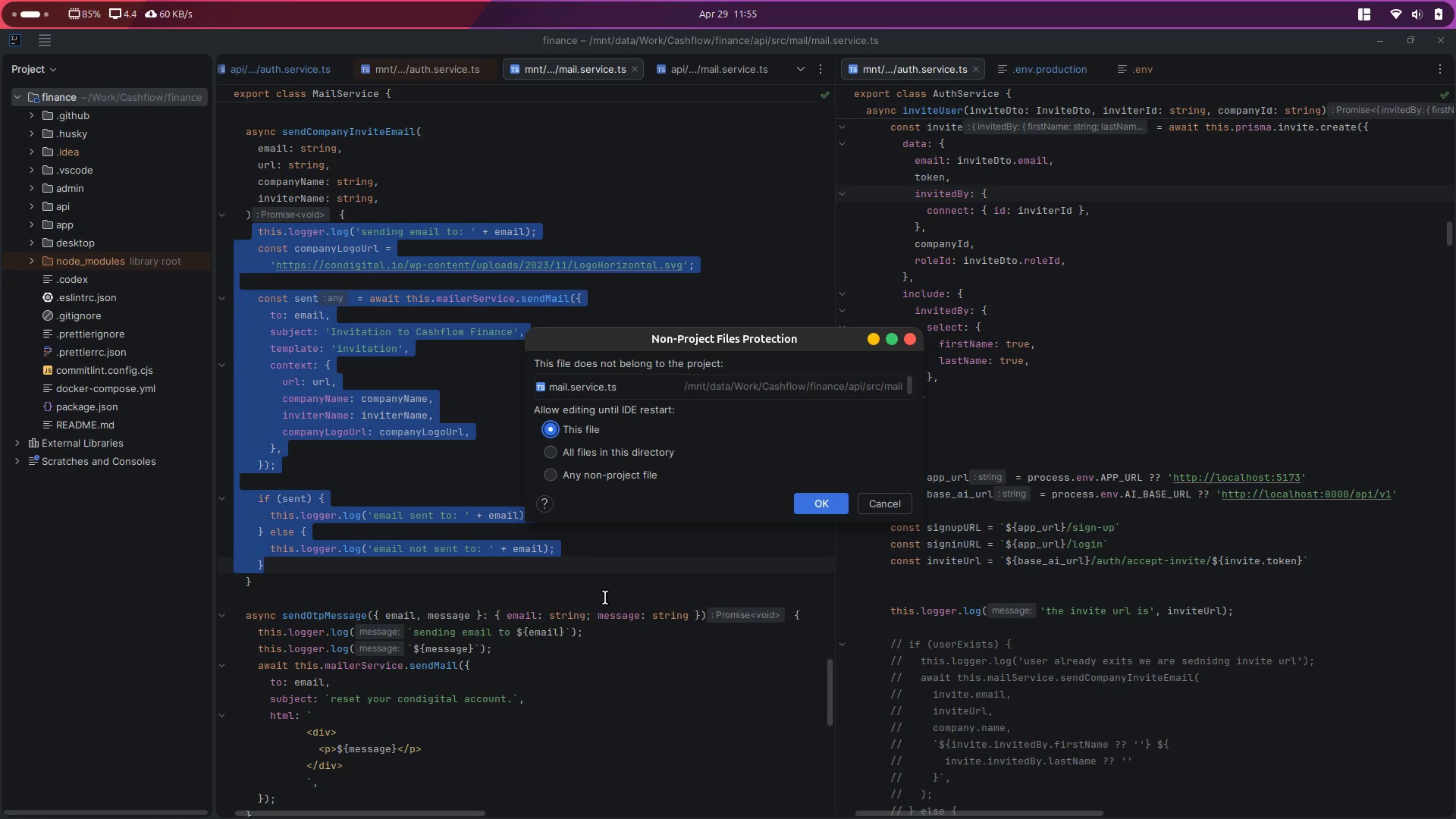 
key(Escape)
 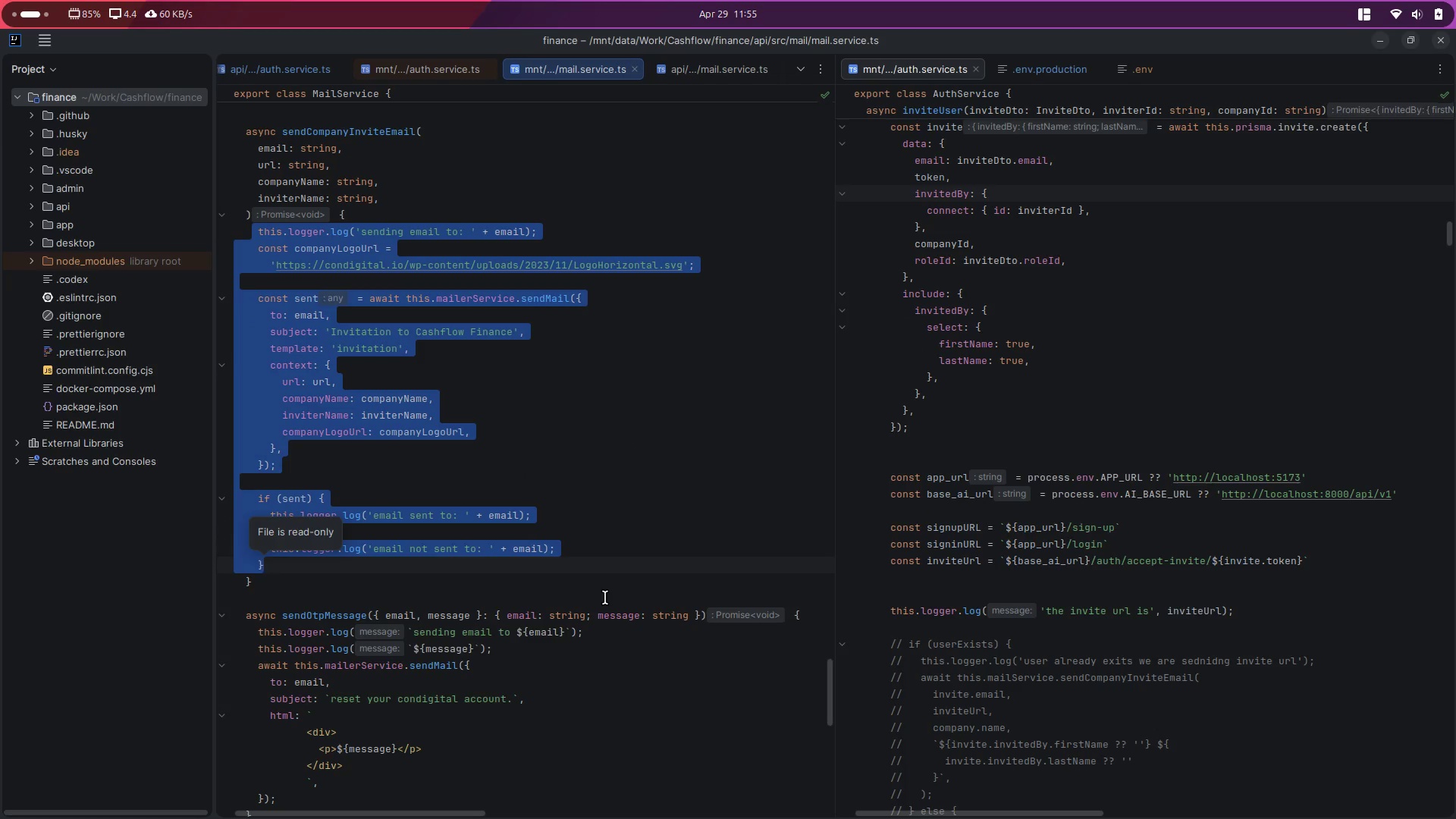 
key(Control+X)
 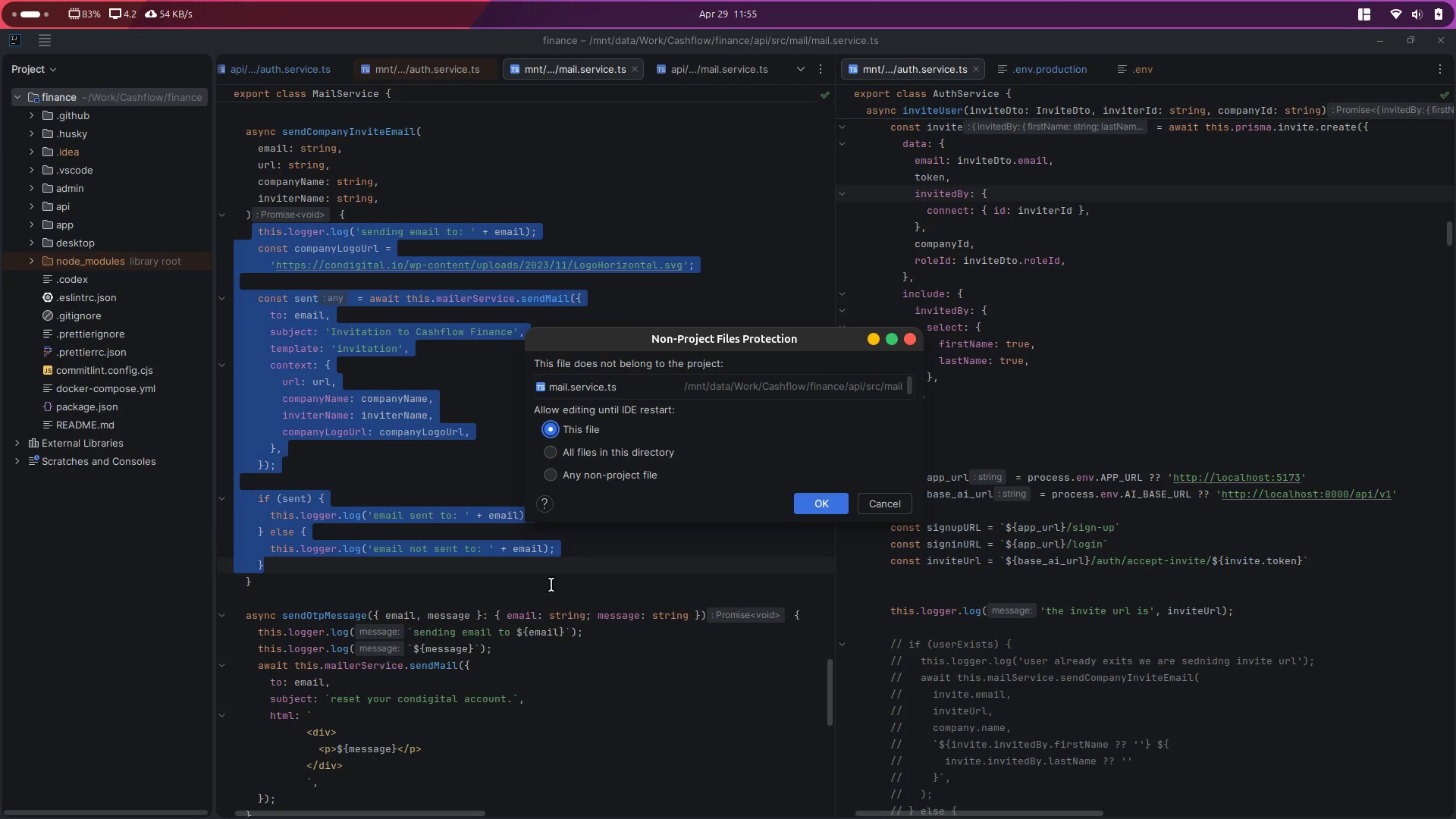 
key(Escape)
 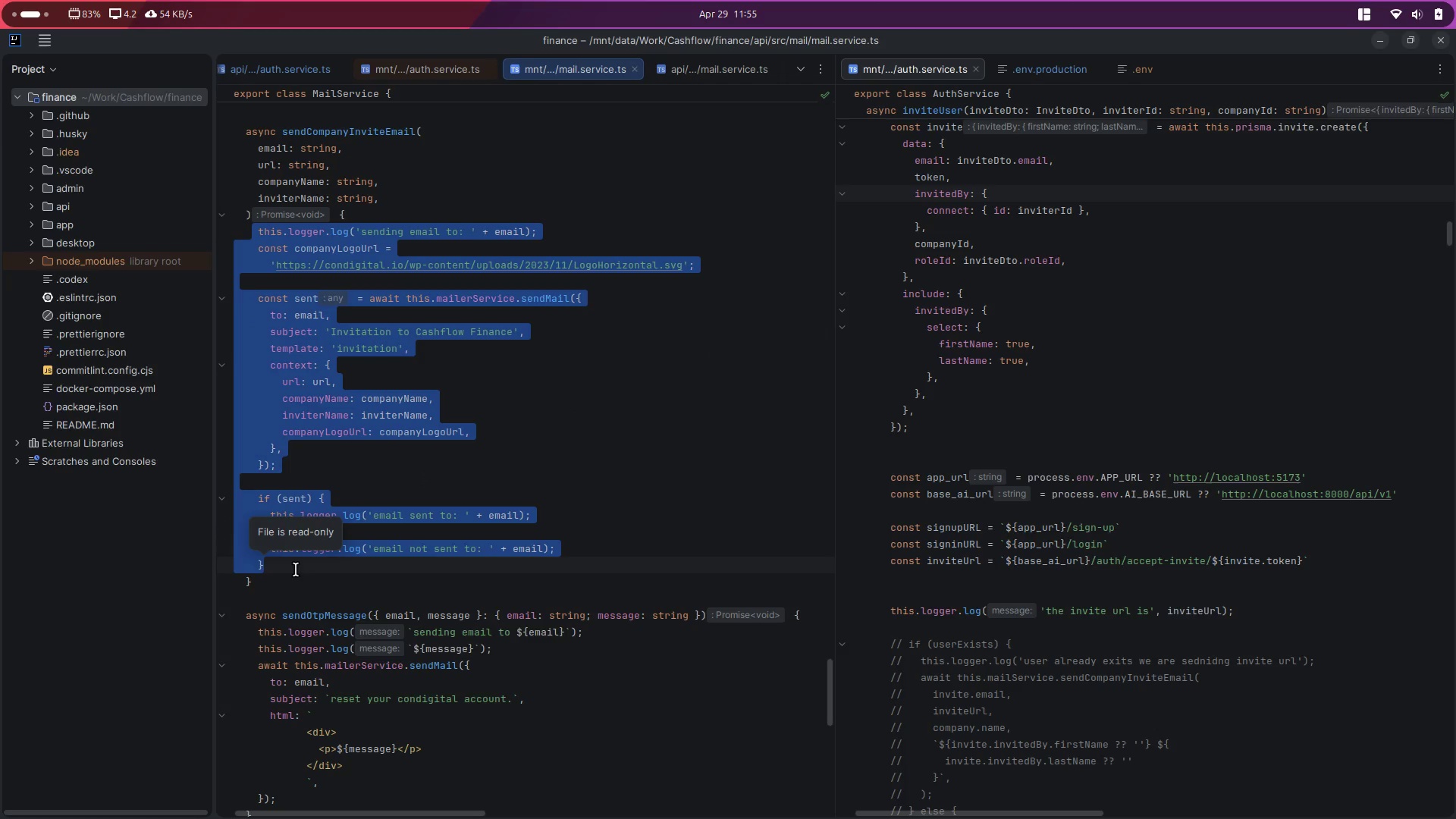 
left_click([312, 572])
 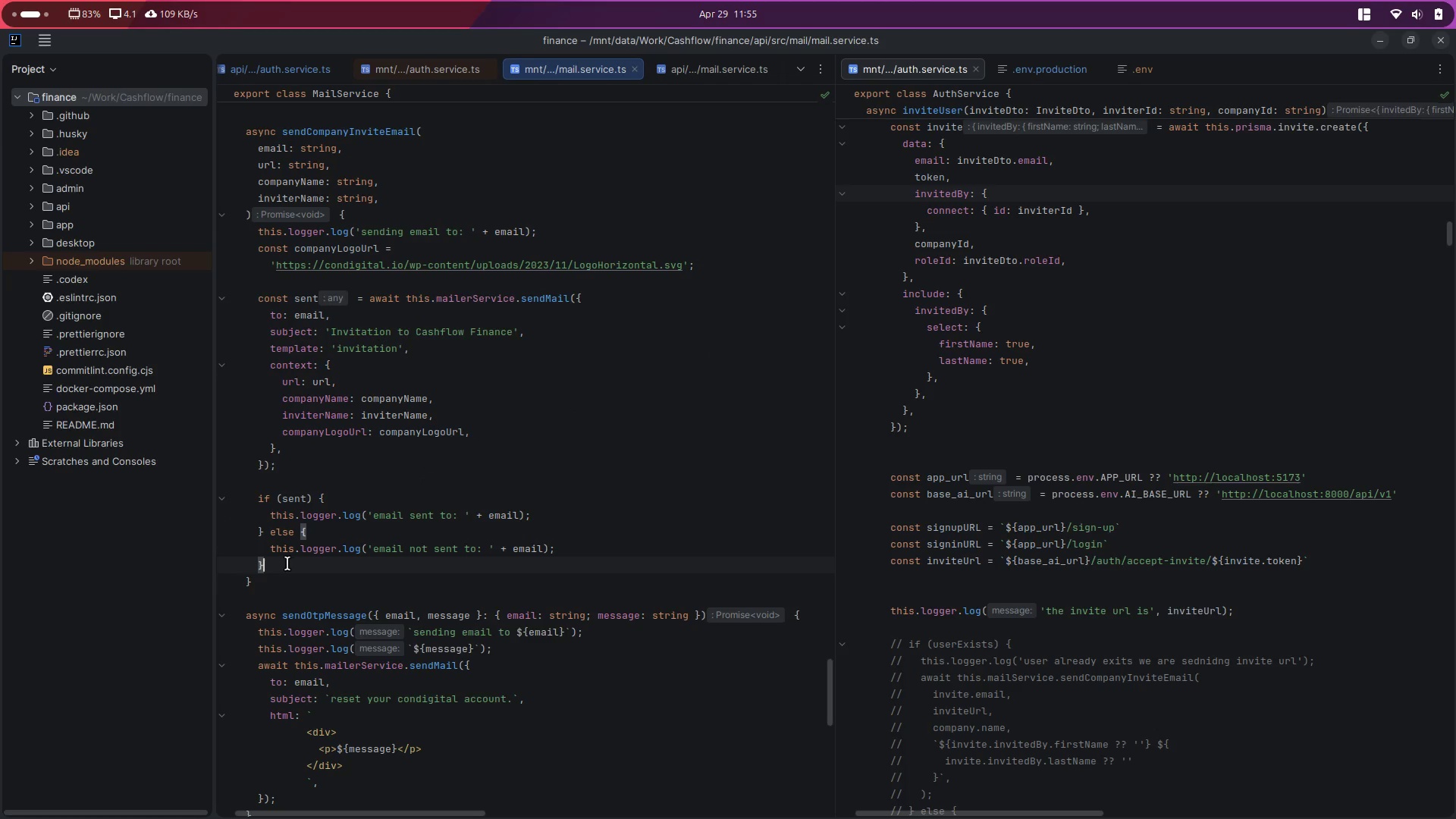 
left_click_drag(start_coordinate=[286, 564], to_coordinate=[259, 236])
 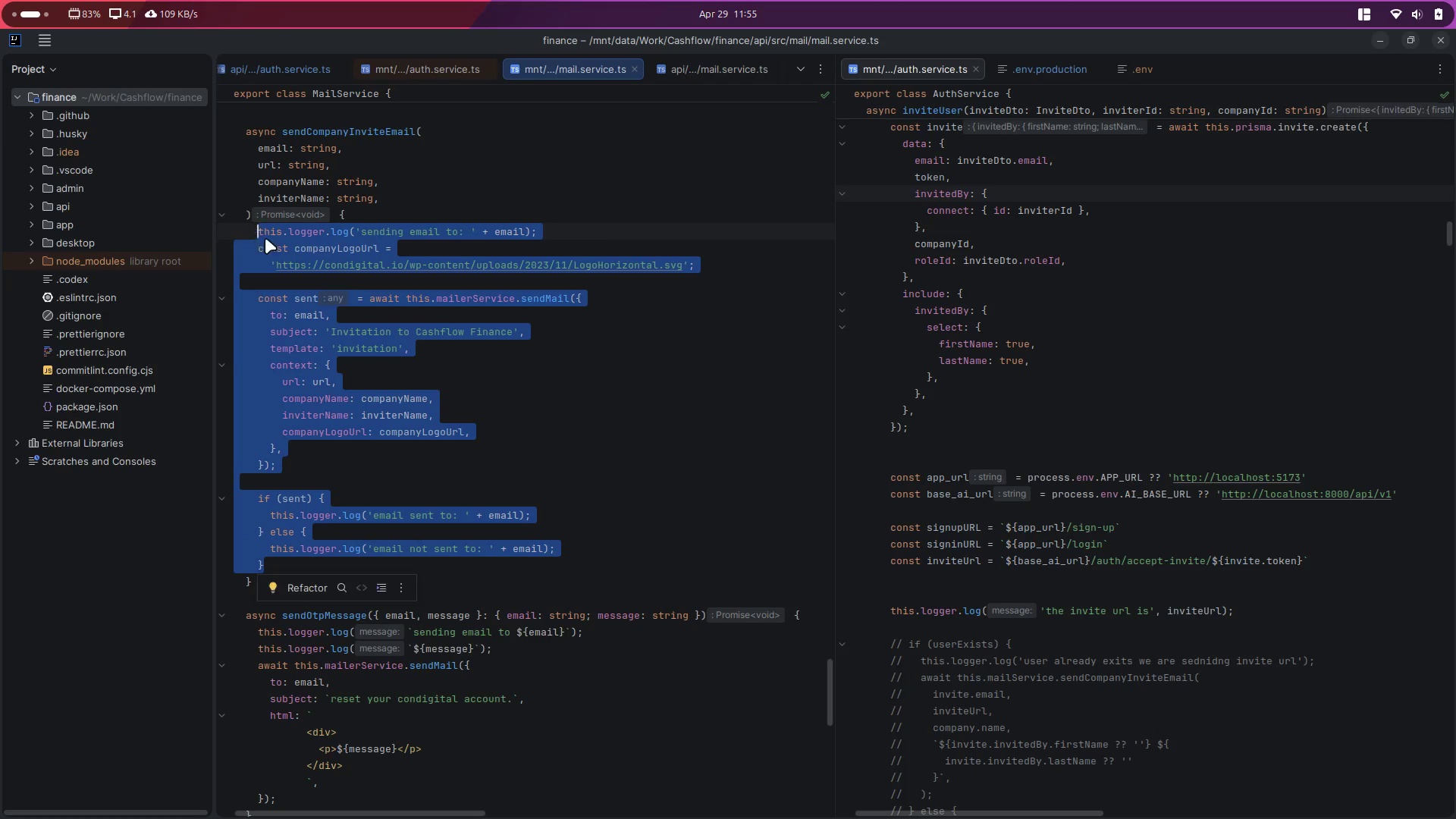 
key(Control+X)
 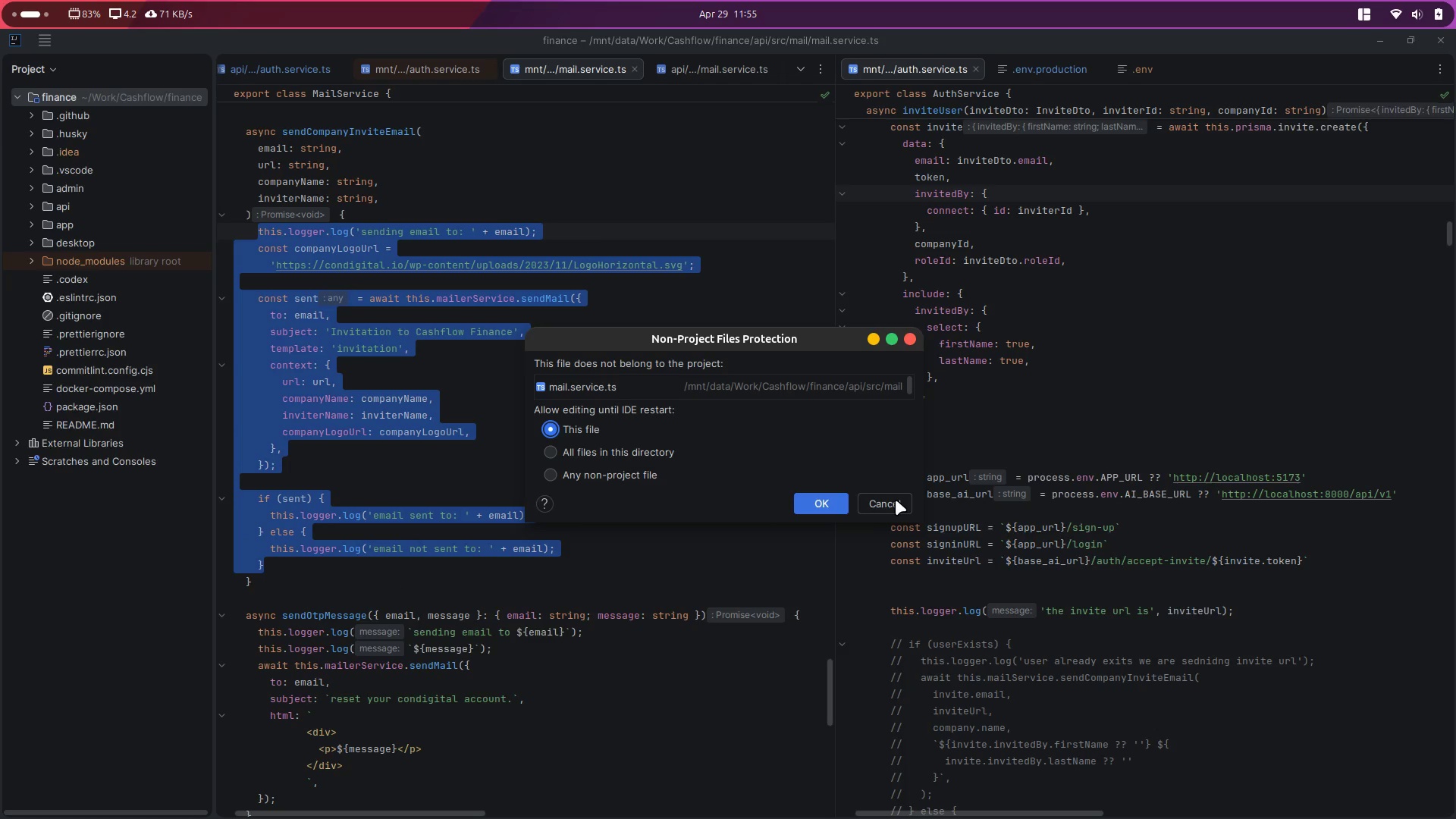 
wait(6.72)
 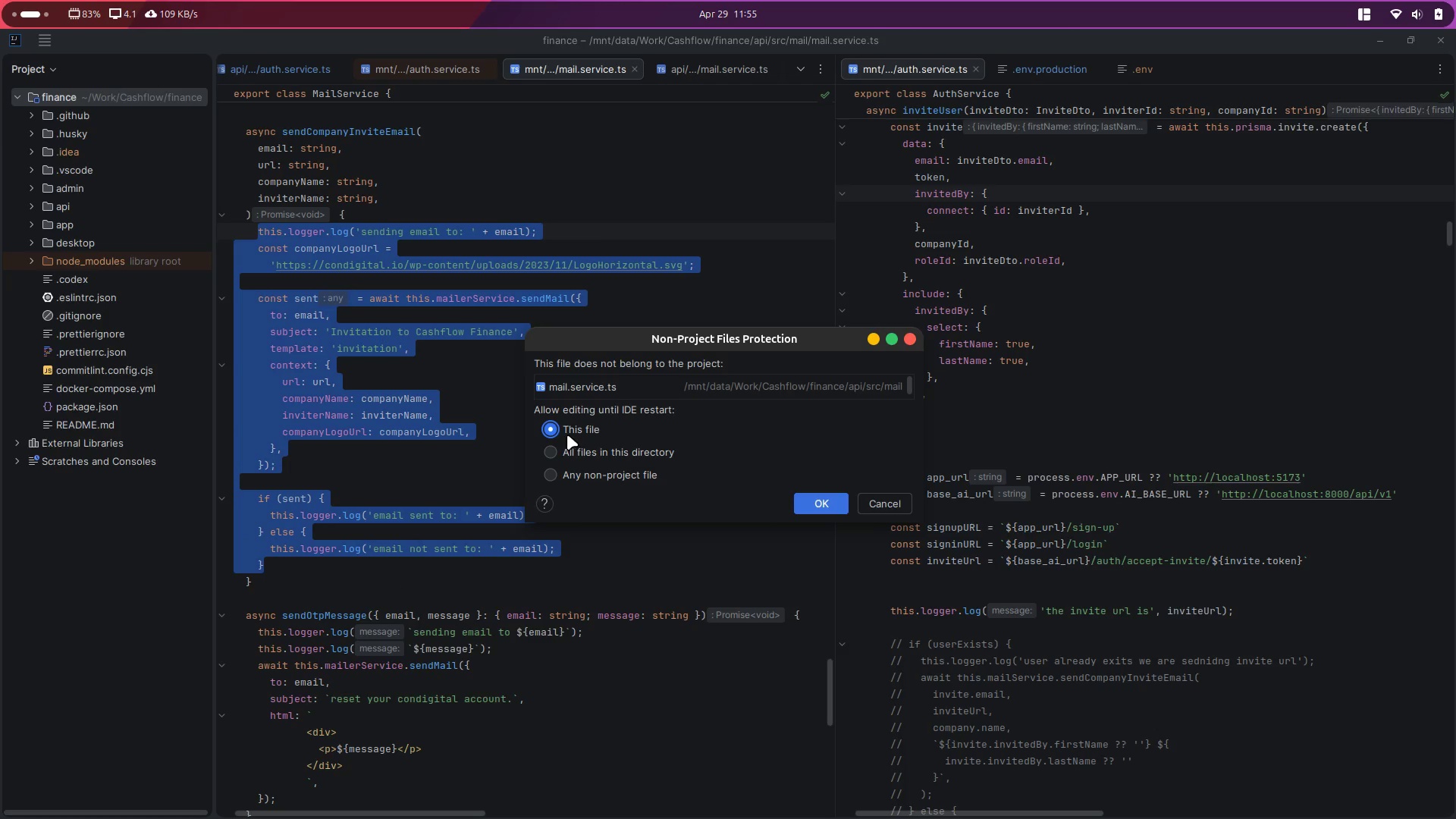 
left_click([896, 500])
 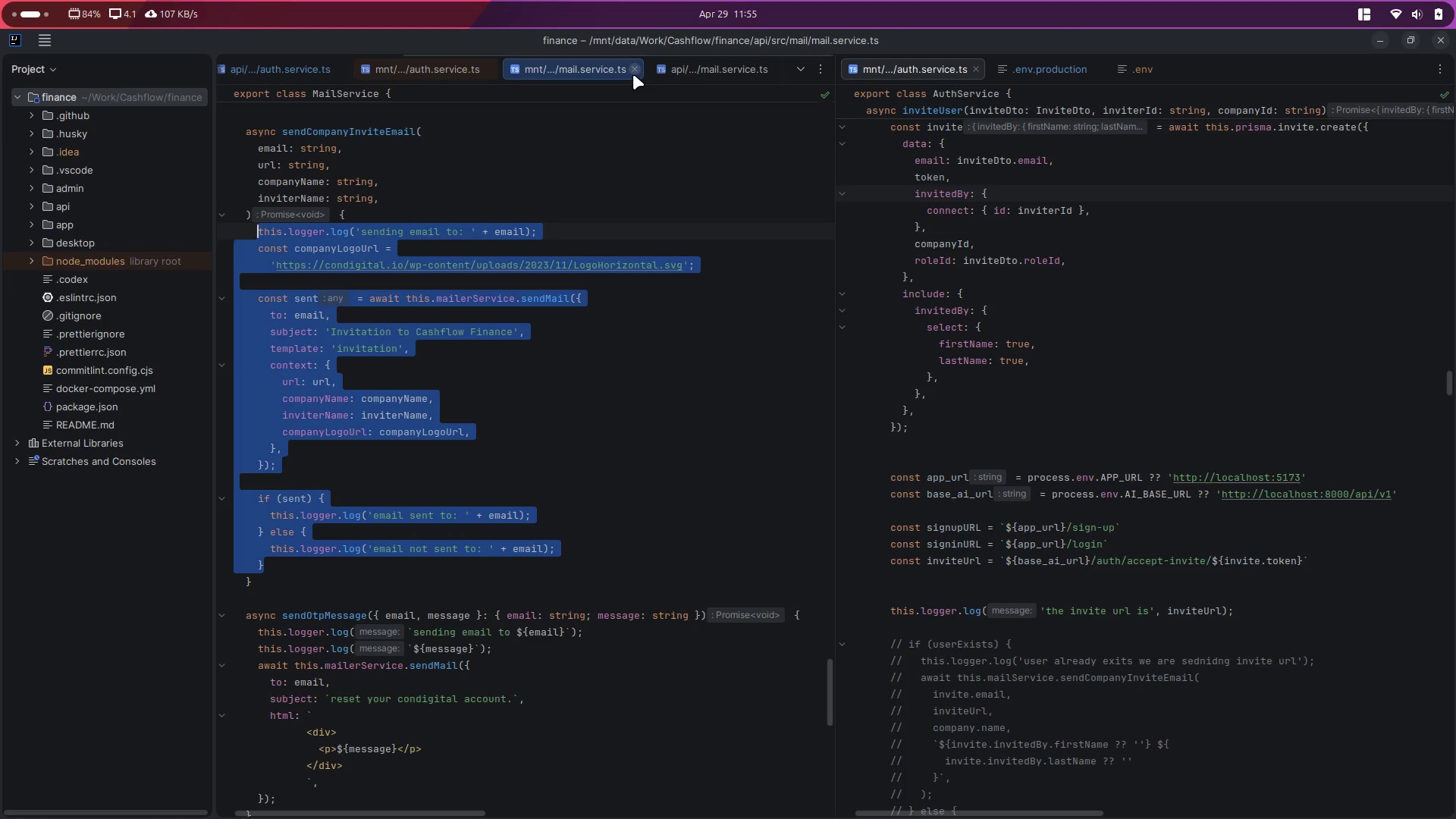 
left_click([633, 73])
 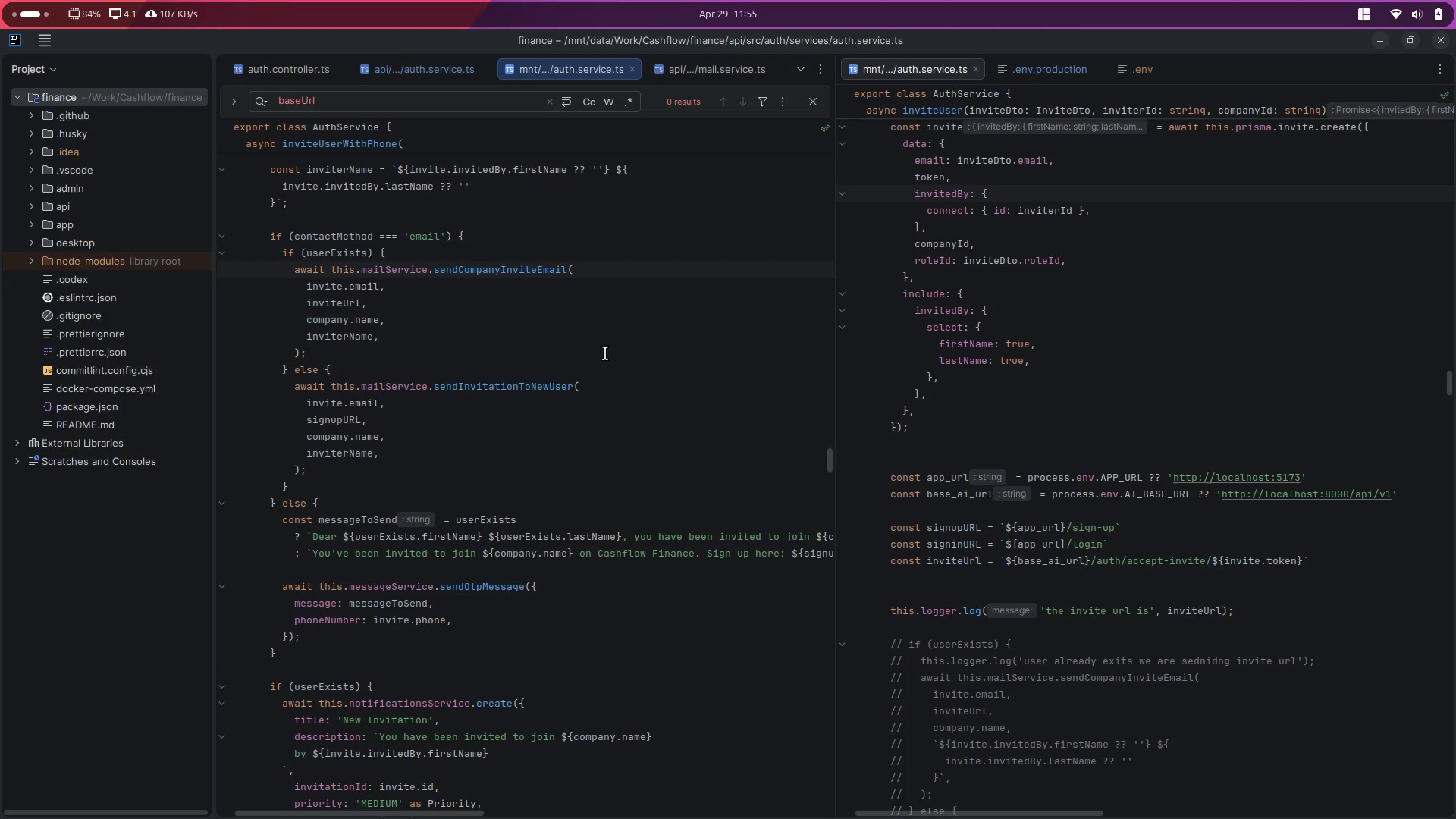 
key(Control+ControlLeft)
 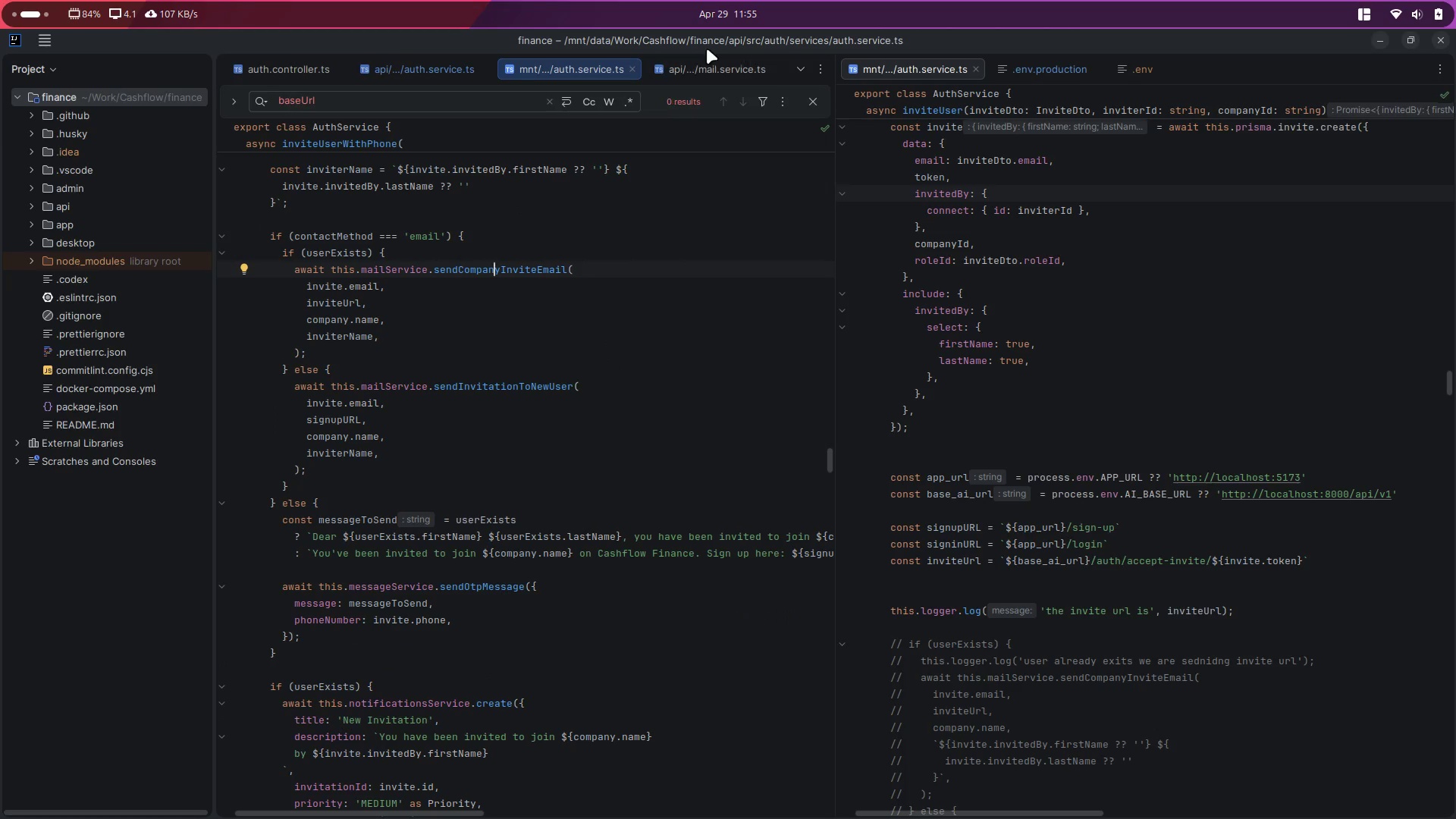 
left_click([703, 64])
 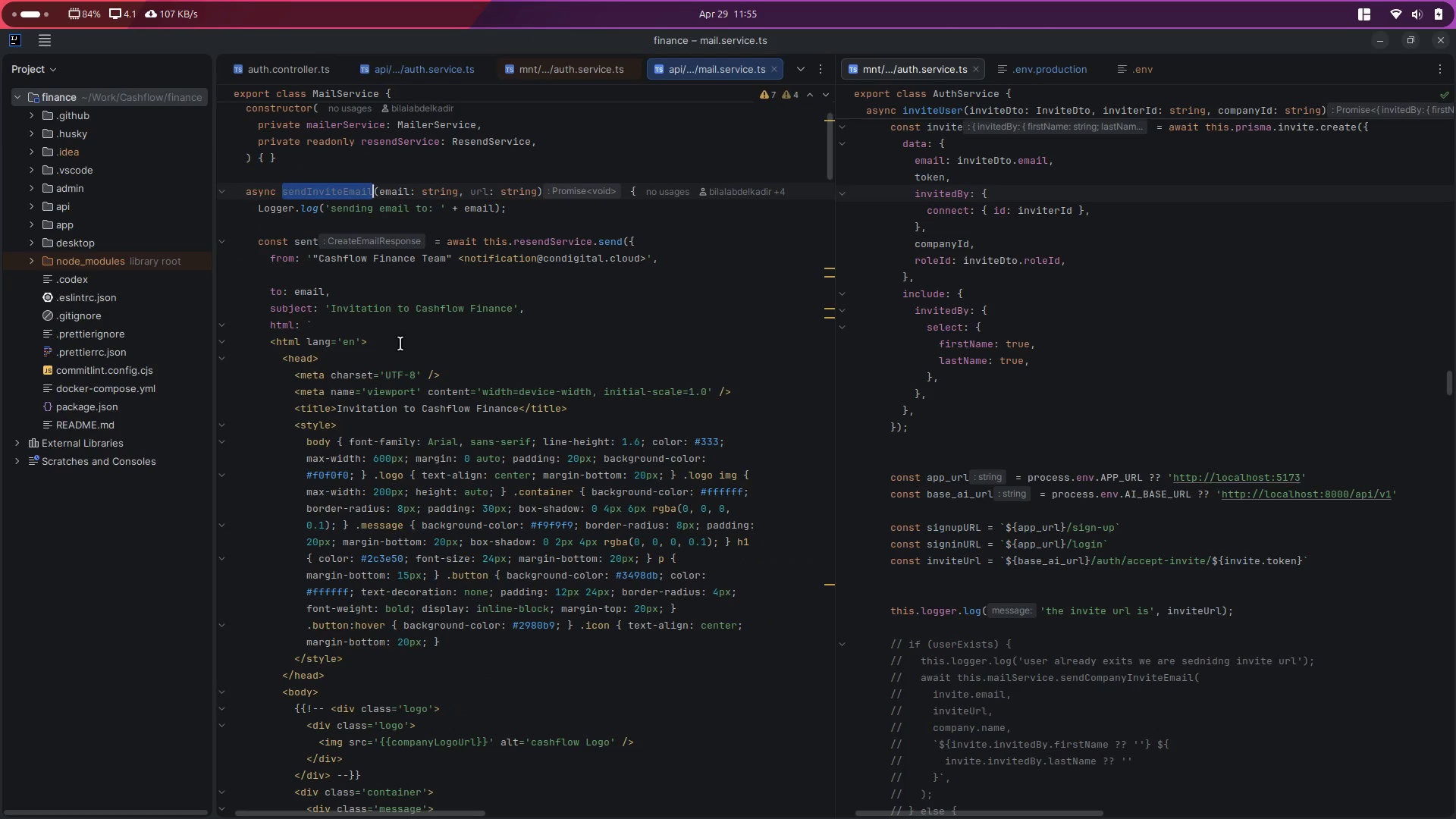 
left_click_drag(start_coordinate=[576, 343], to_coordinate=[570, 343])
 